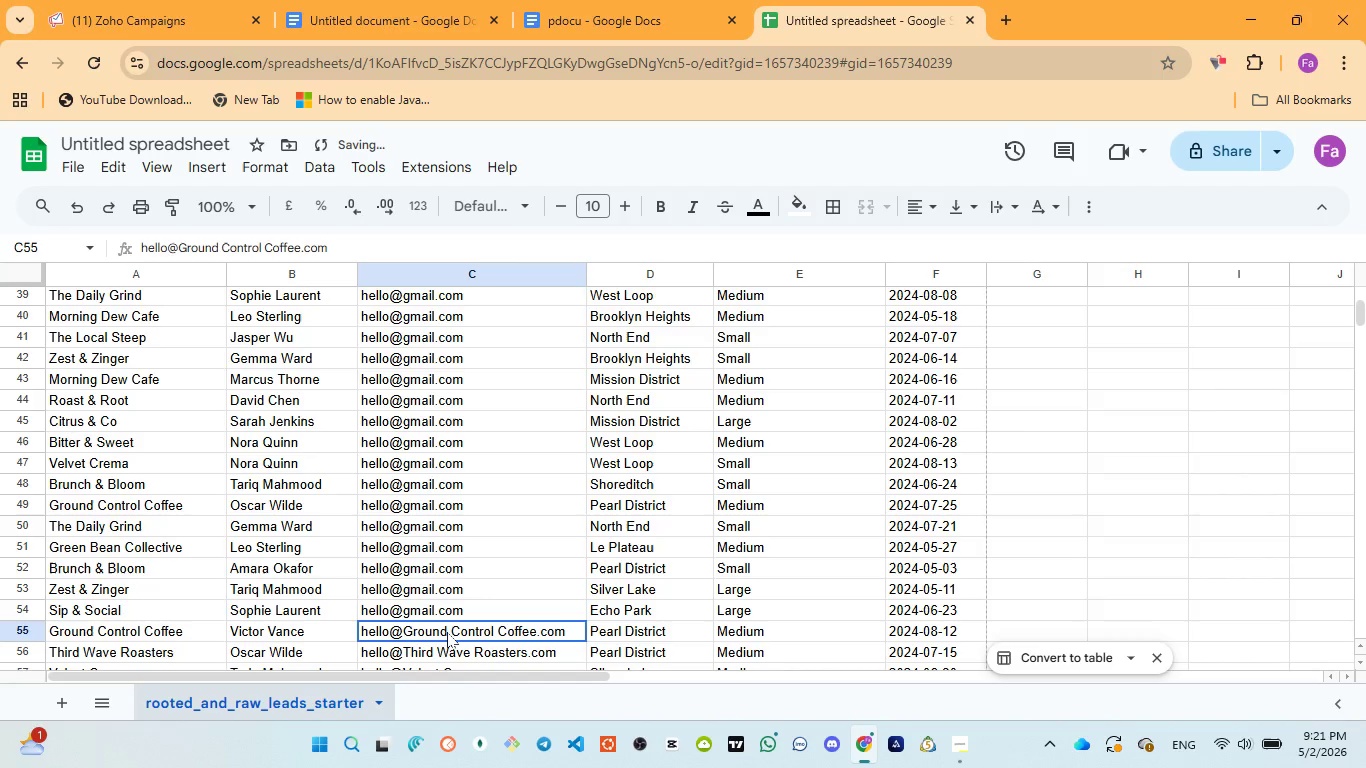 
double_click([447, 632])
 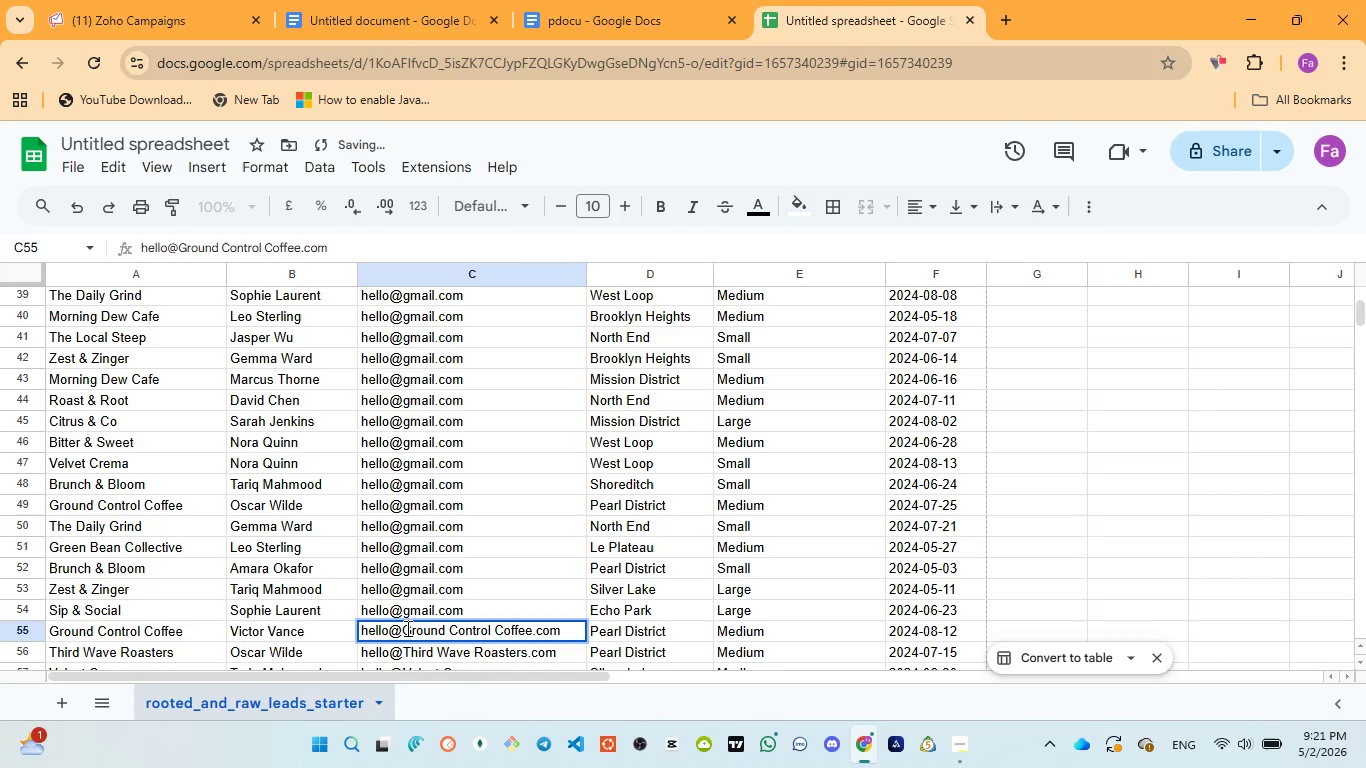 
left_click_drag(start_coordinate=[402, 628], to_coordinate=[533, 619])
 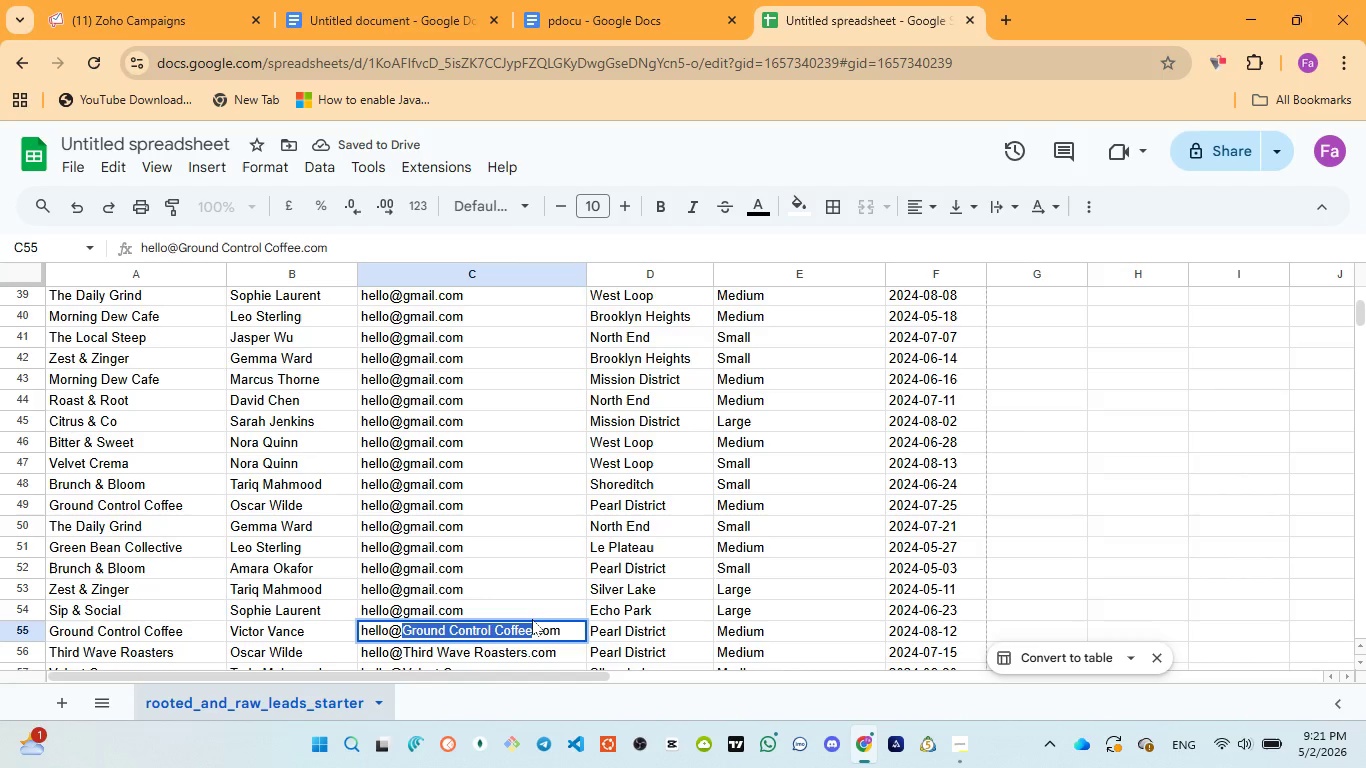 
key(Control+V)
 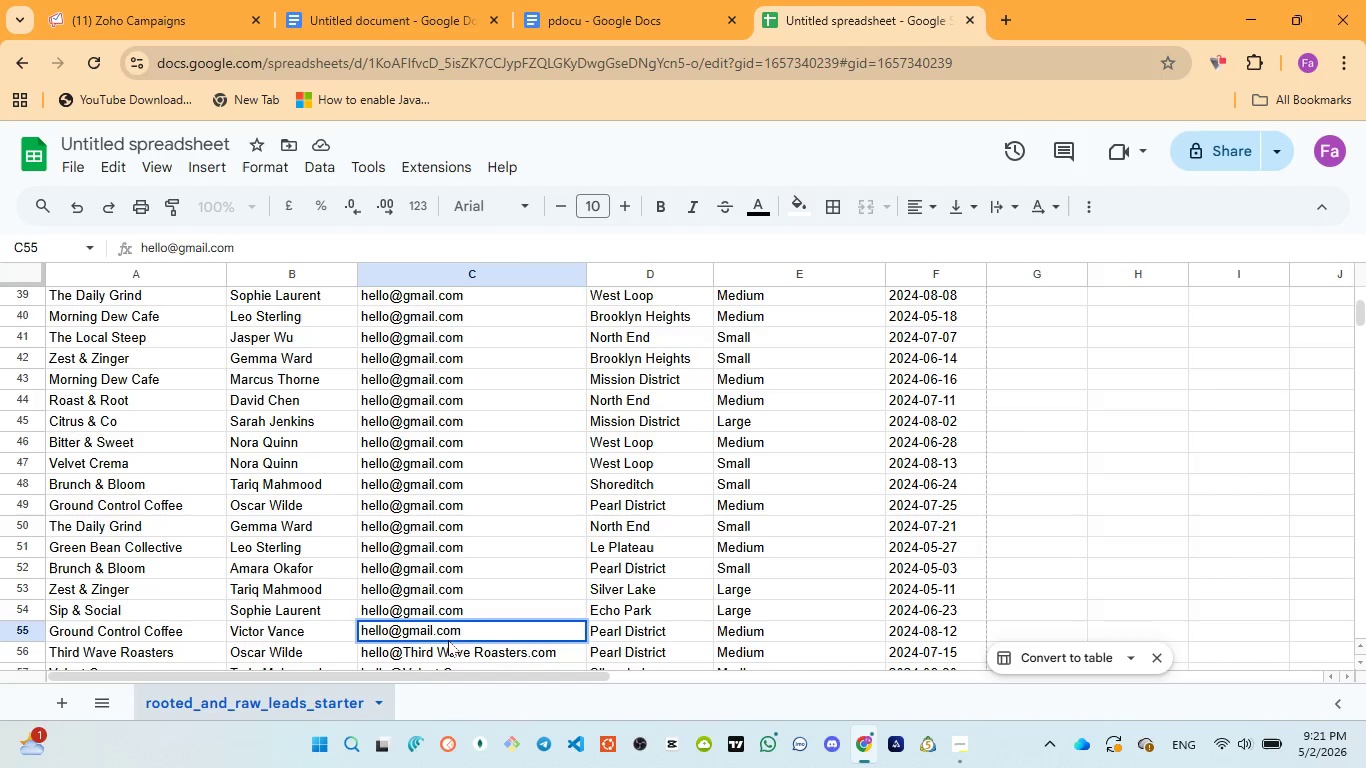 
left_click([448, 642])
 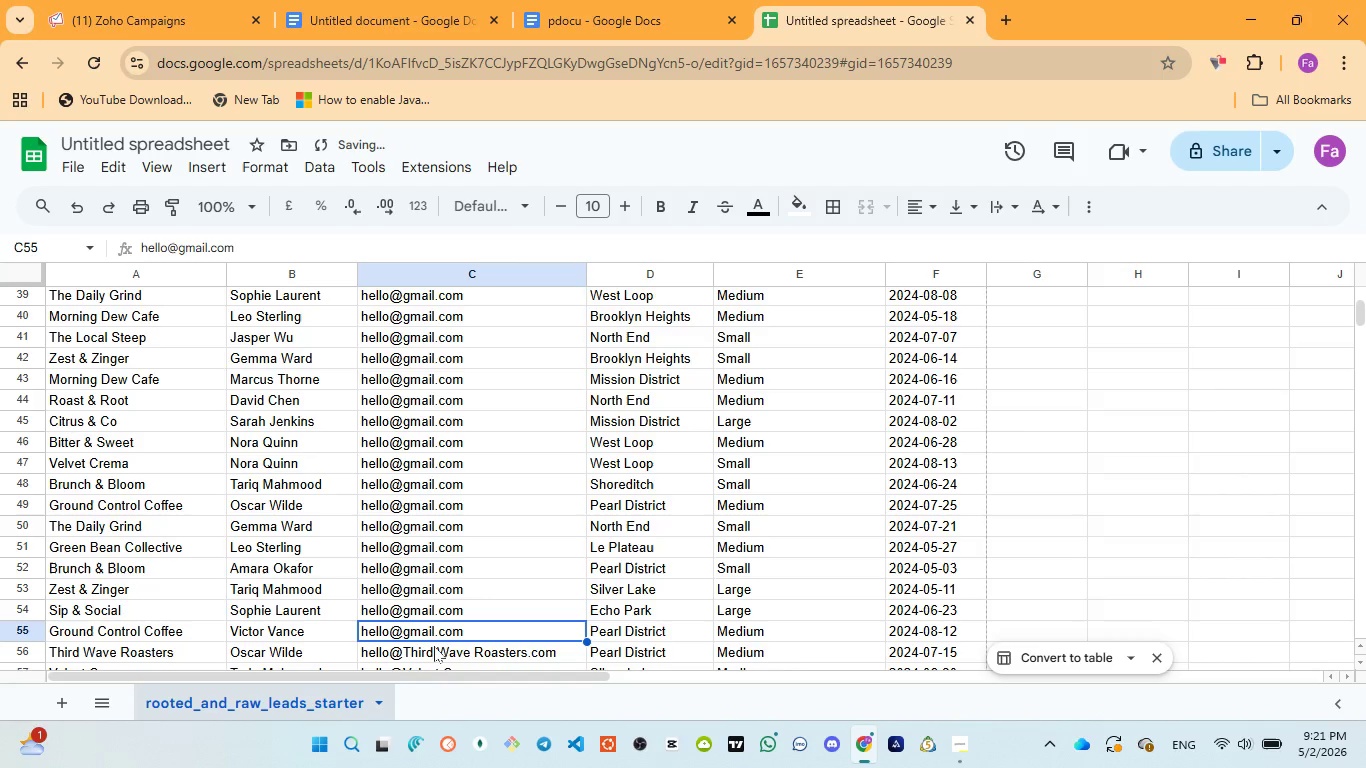 
left_click([435, 652])
 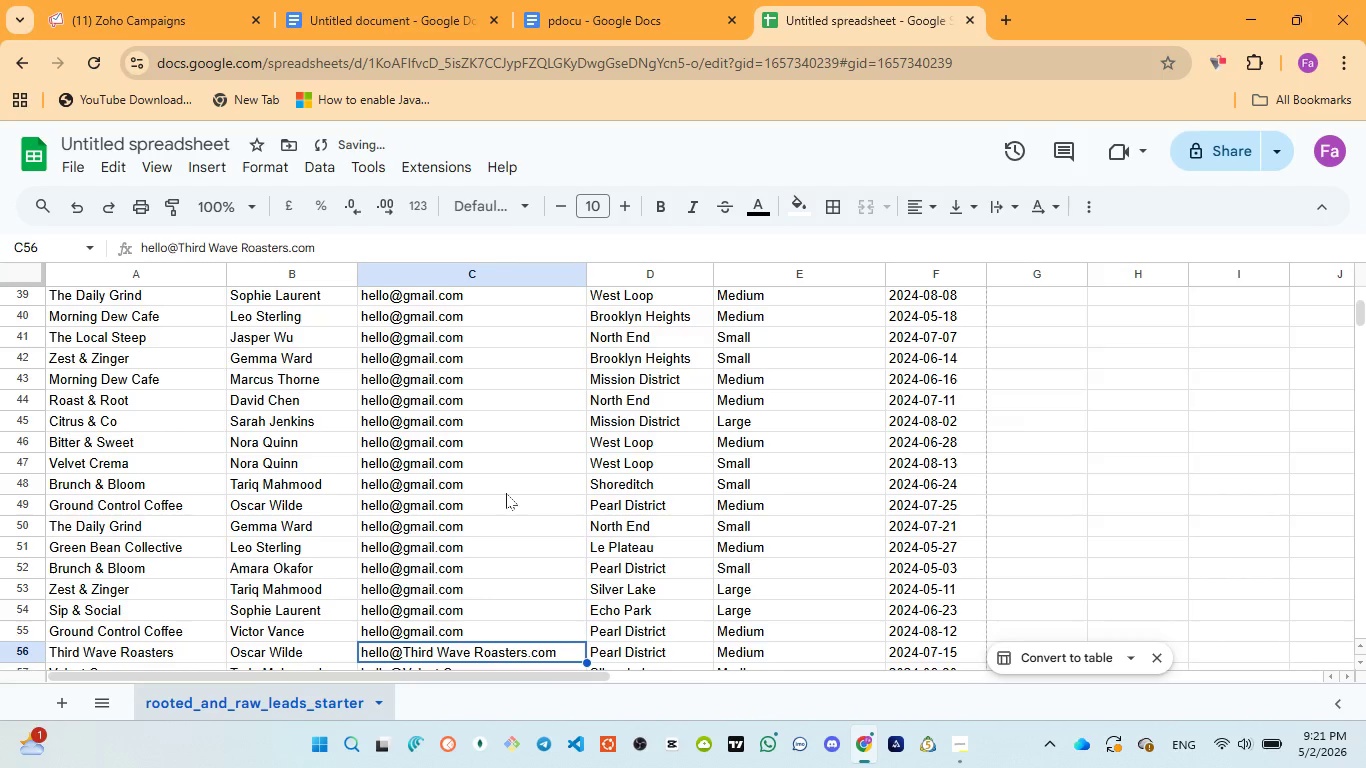 
scroll: coordinate [505, 496], scroll_direction: down, amount: 2.0
 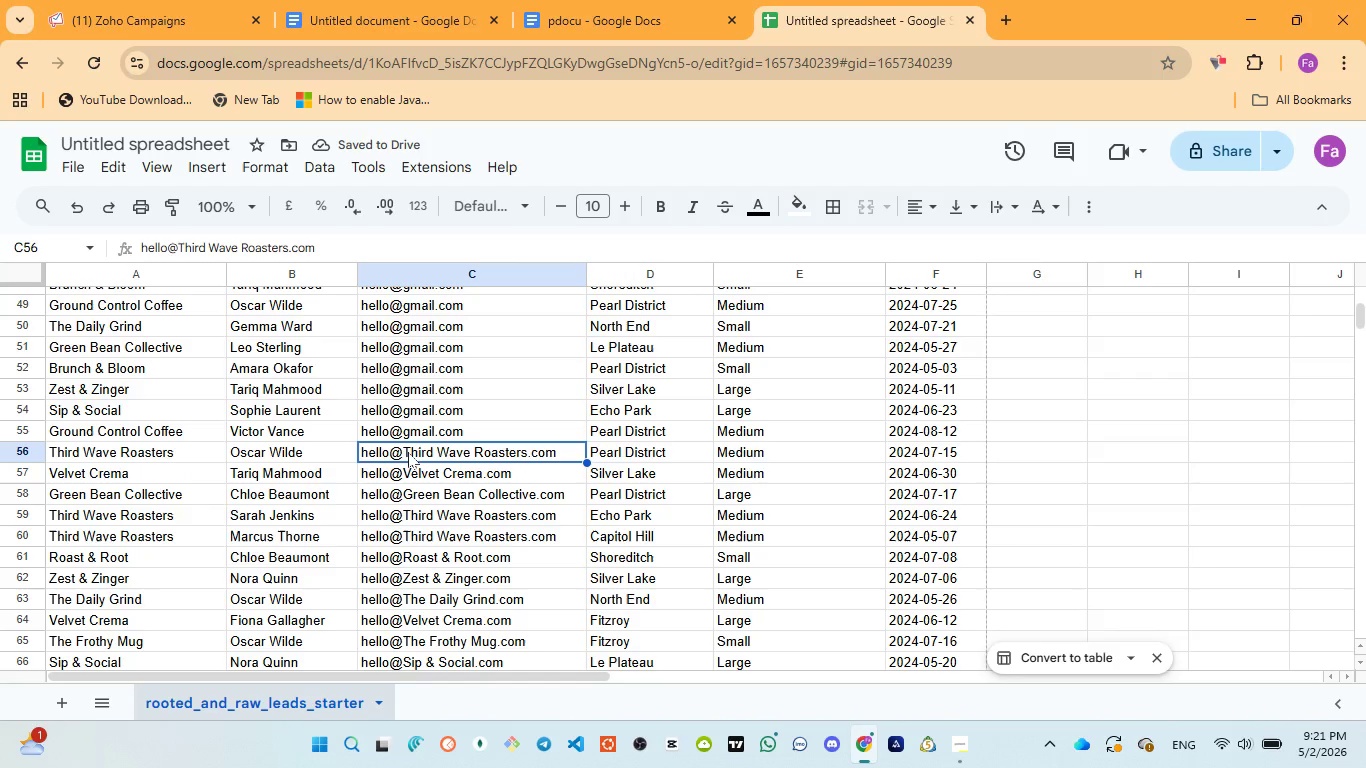 
double_click([408, 452])
 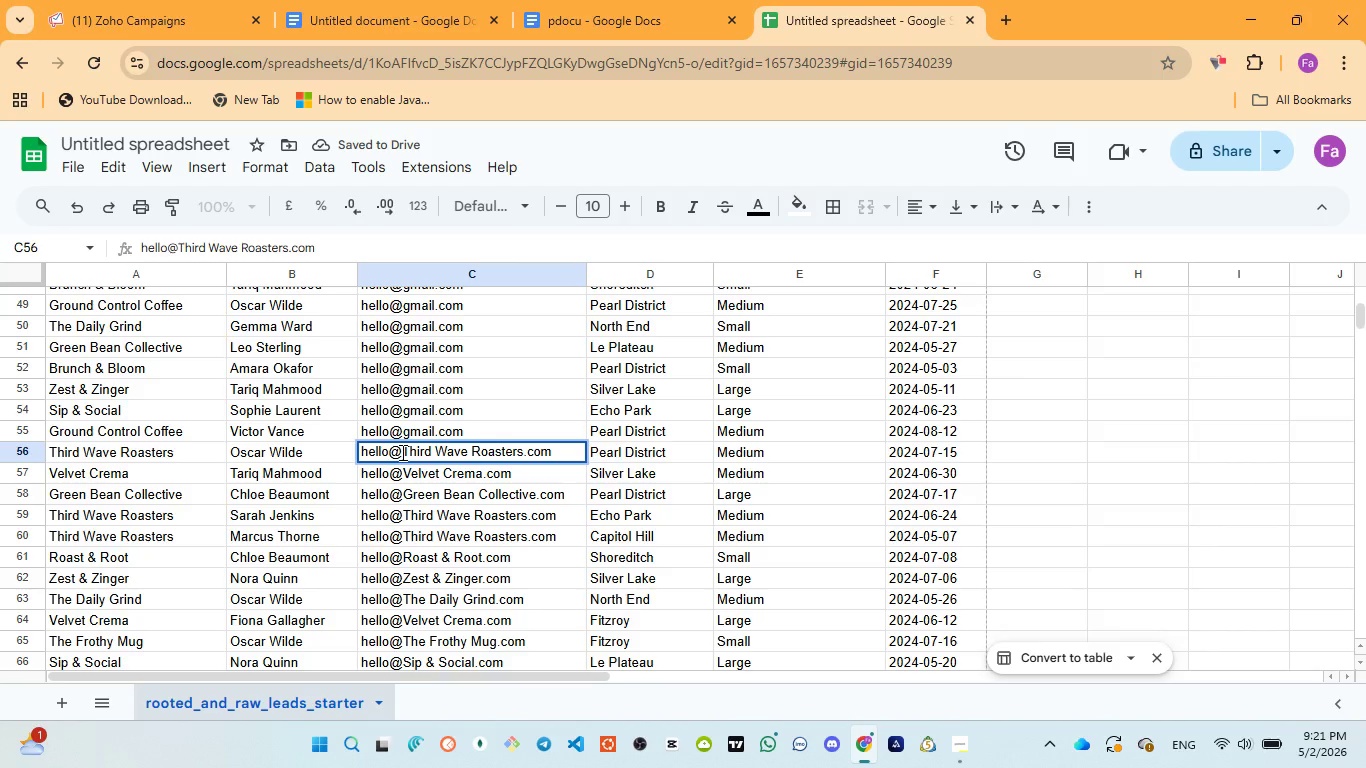 
left_click([401, 452])
 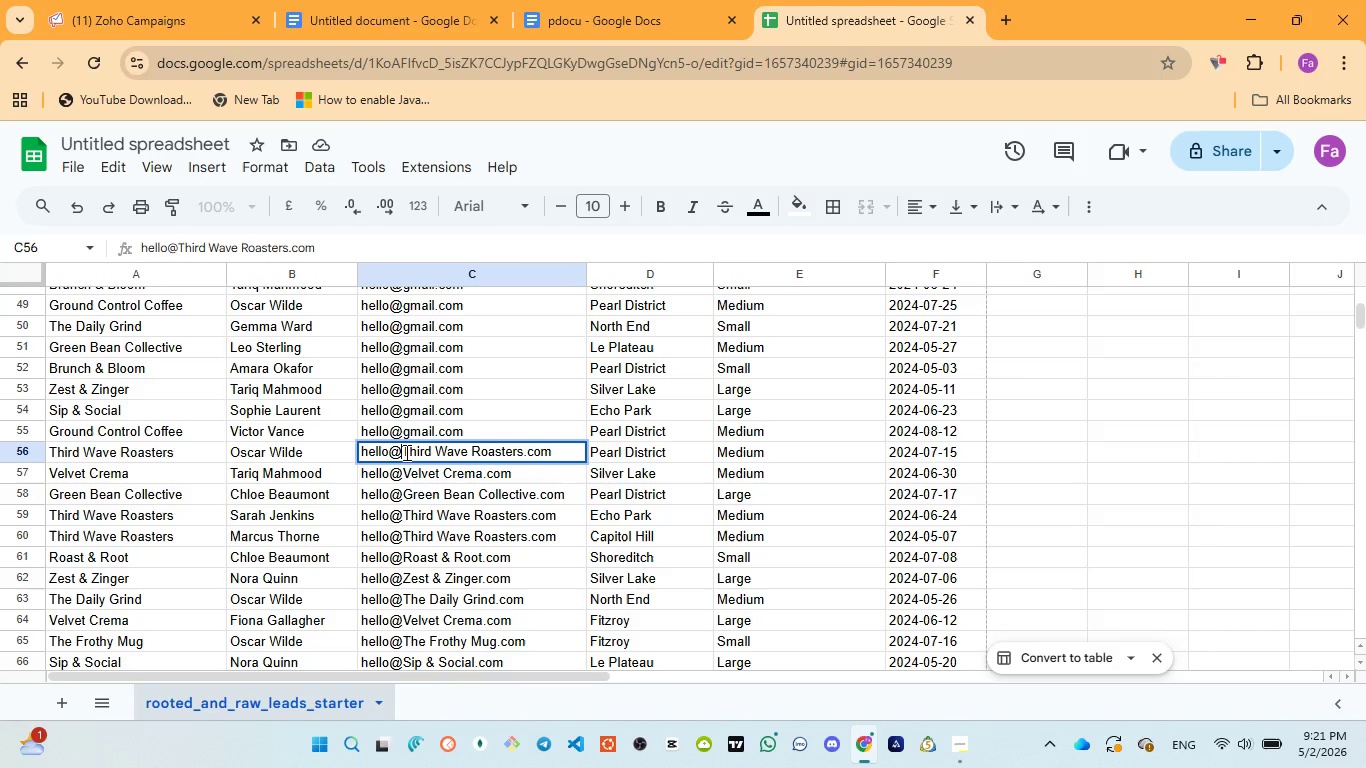 
left_click_drag(start_coordinate=[405, 452], to_coordinate=[524, 448])
 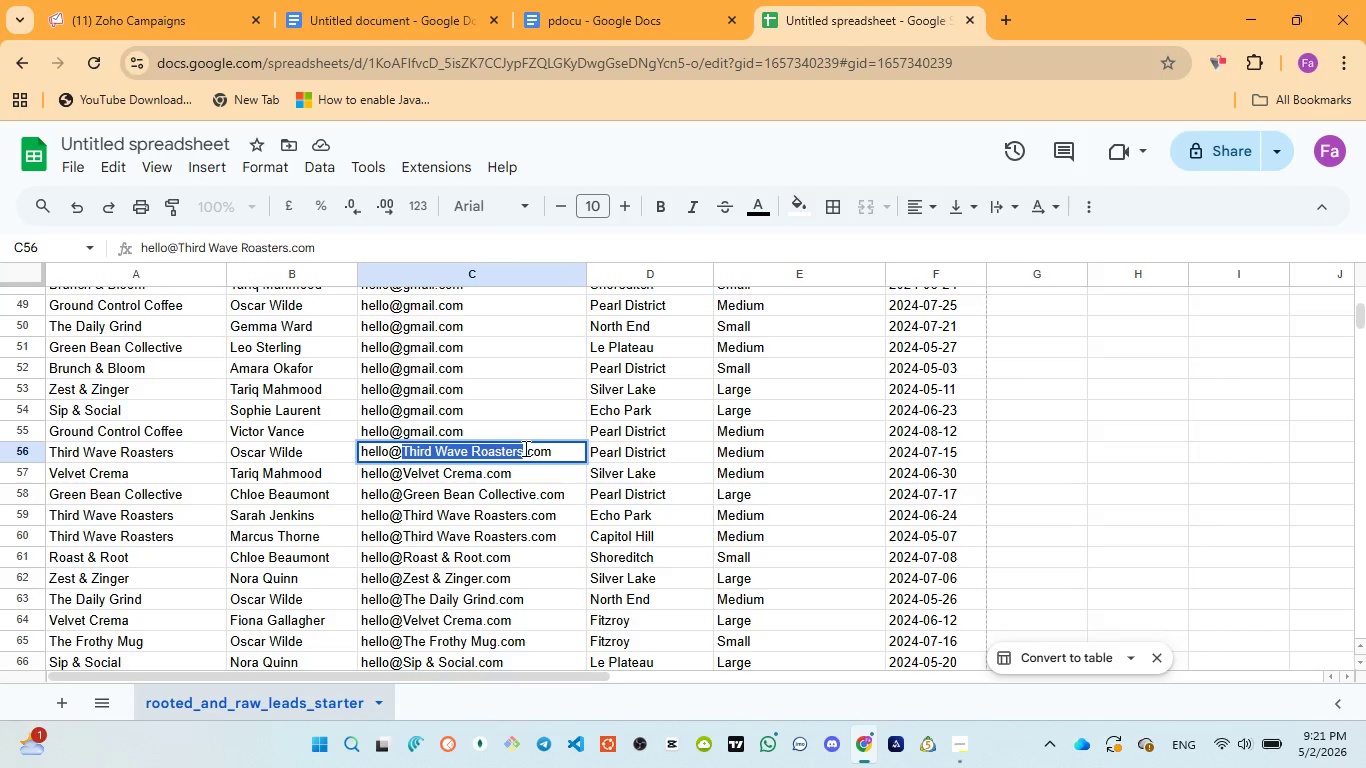 
key(Control+V)
 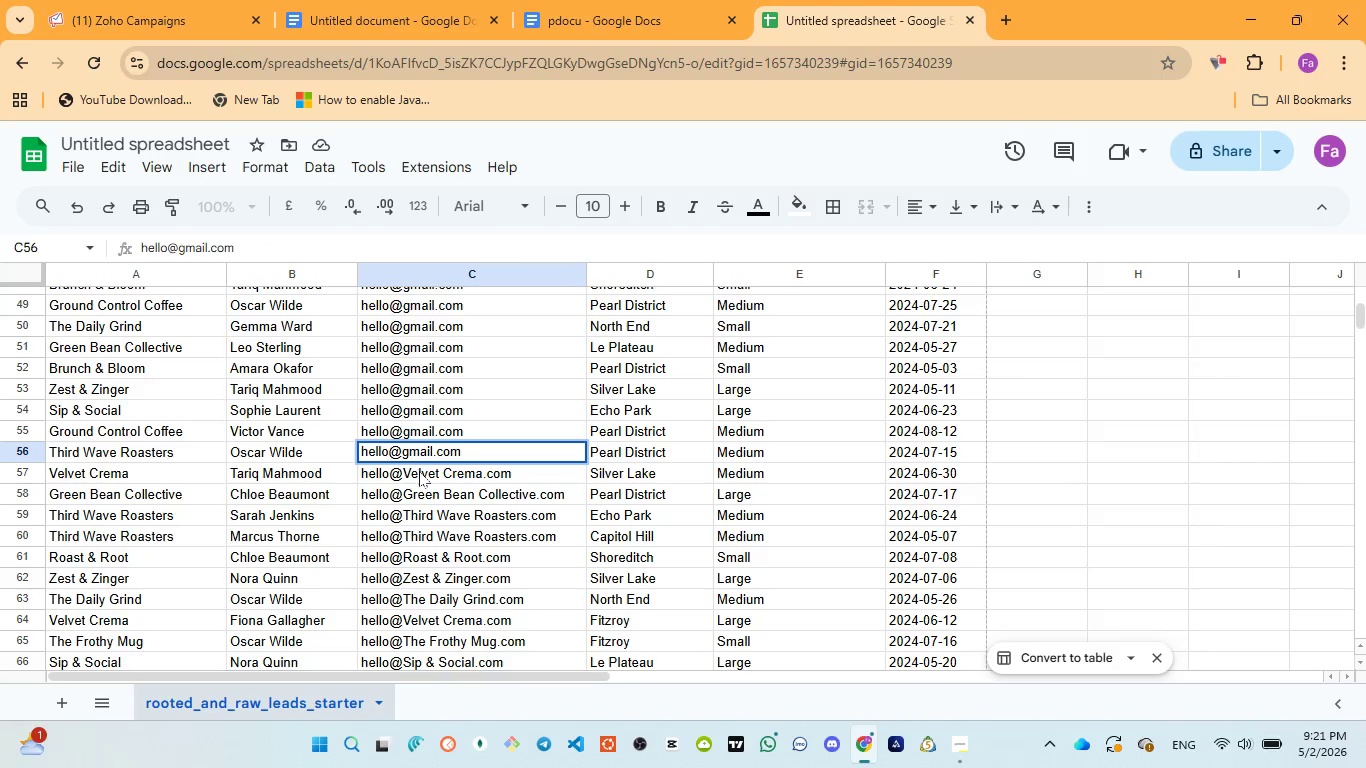 
double_click([419, 471])
 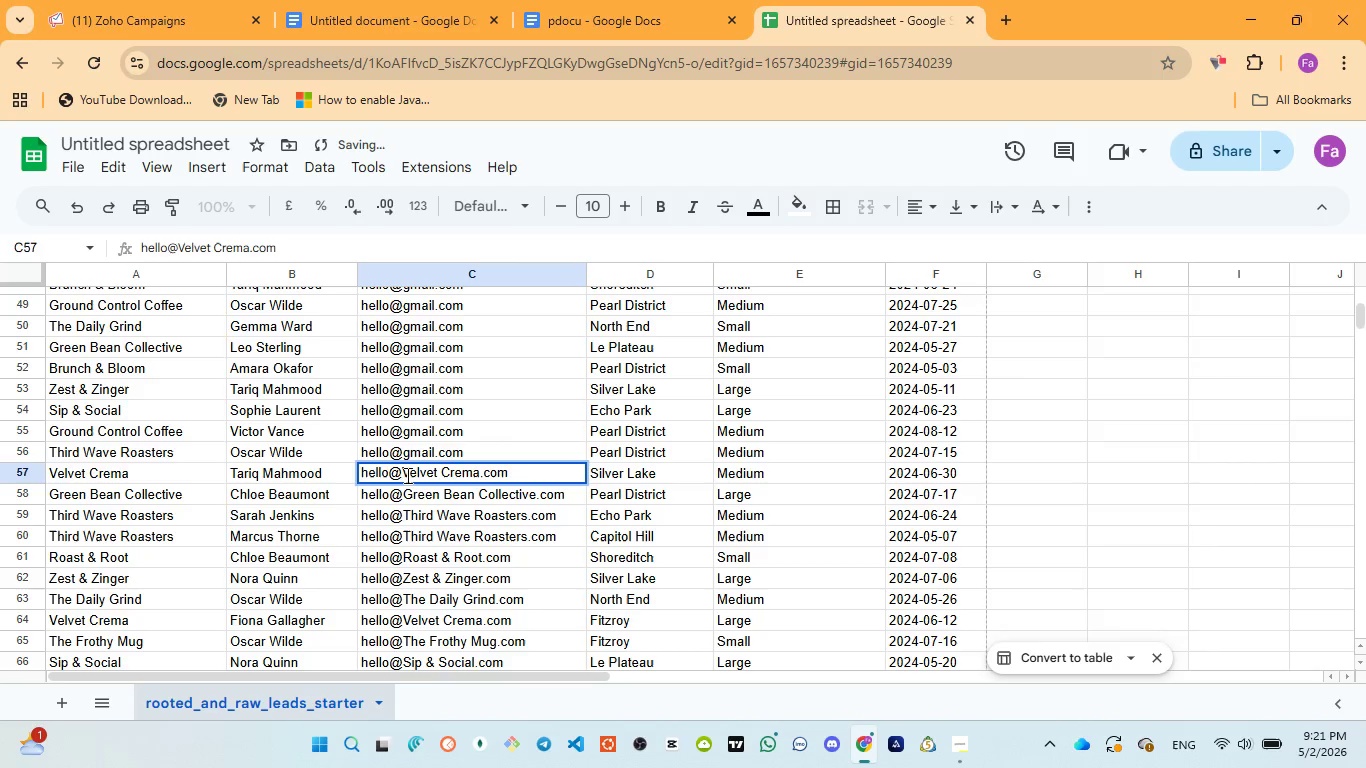 
left_click_drag(start_coordinate=[406, 475], to_coordinate=[426, 468])
 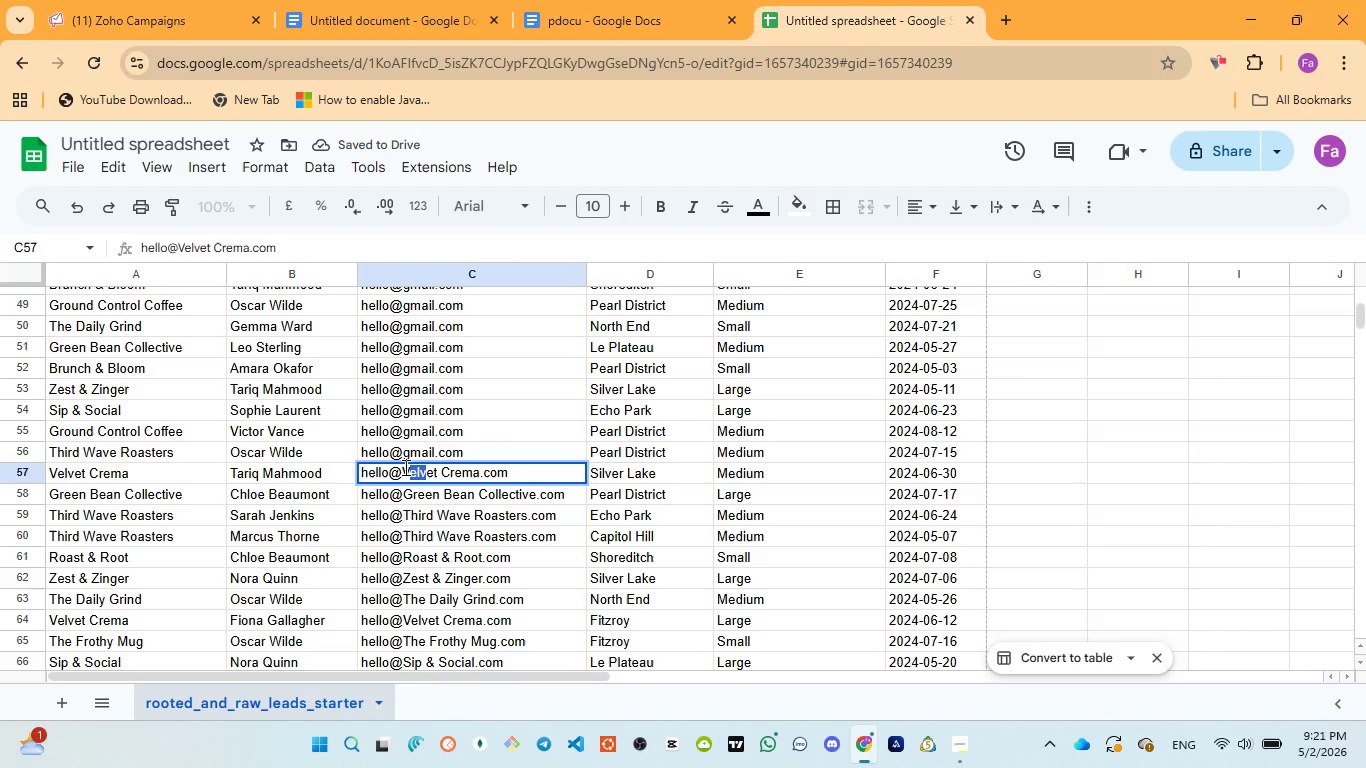 
left_click_drag(start_coordinate=[404, 467], to_coordinate=[477, 462])
 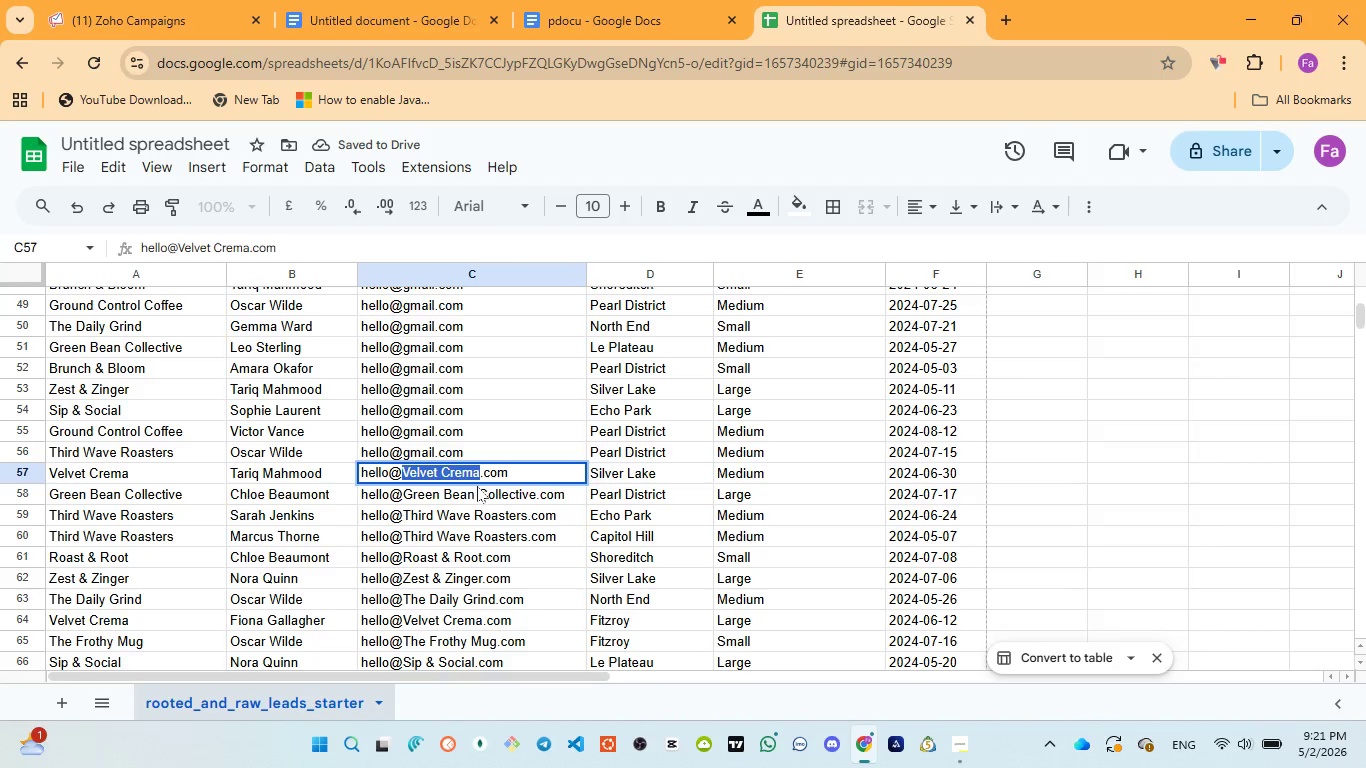 
key(Control+V)
 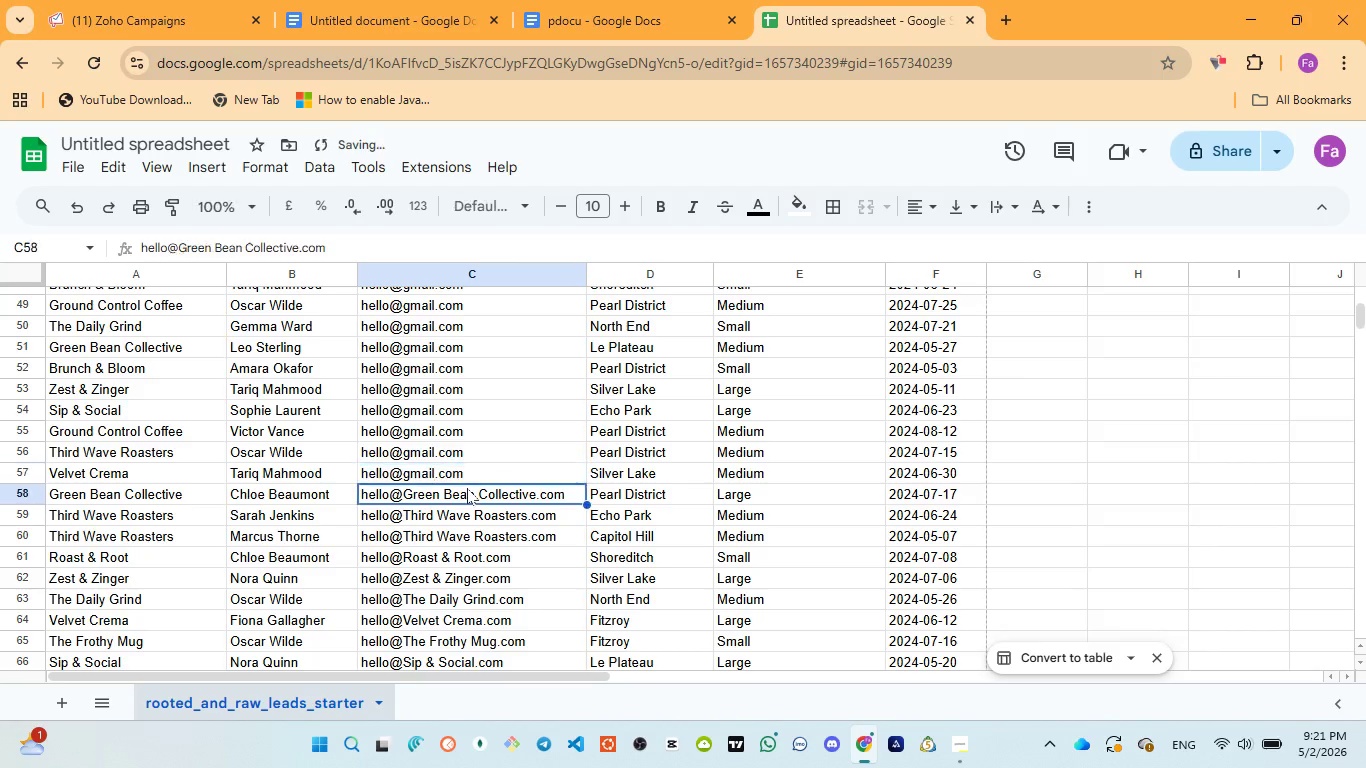 
double_click([467, 488])
 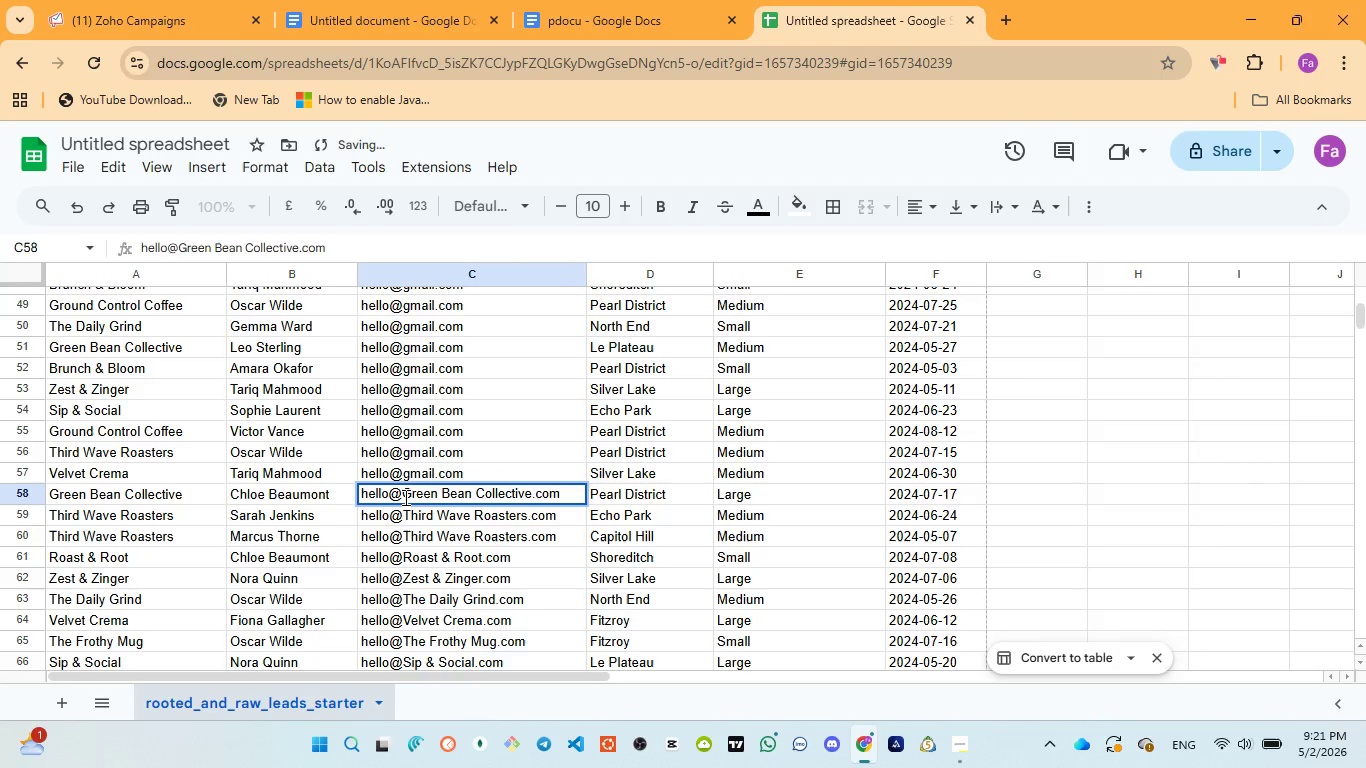 
left_click_drag(start_coordinate=[404, 497], to_coordinate=[532, 490])
 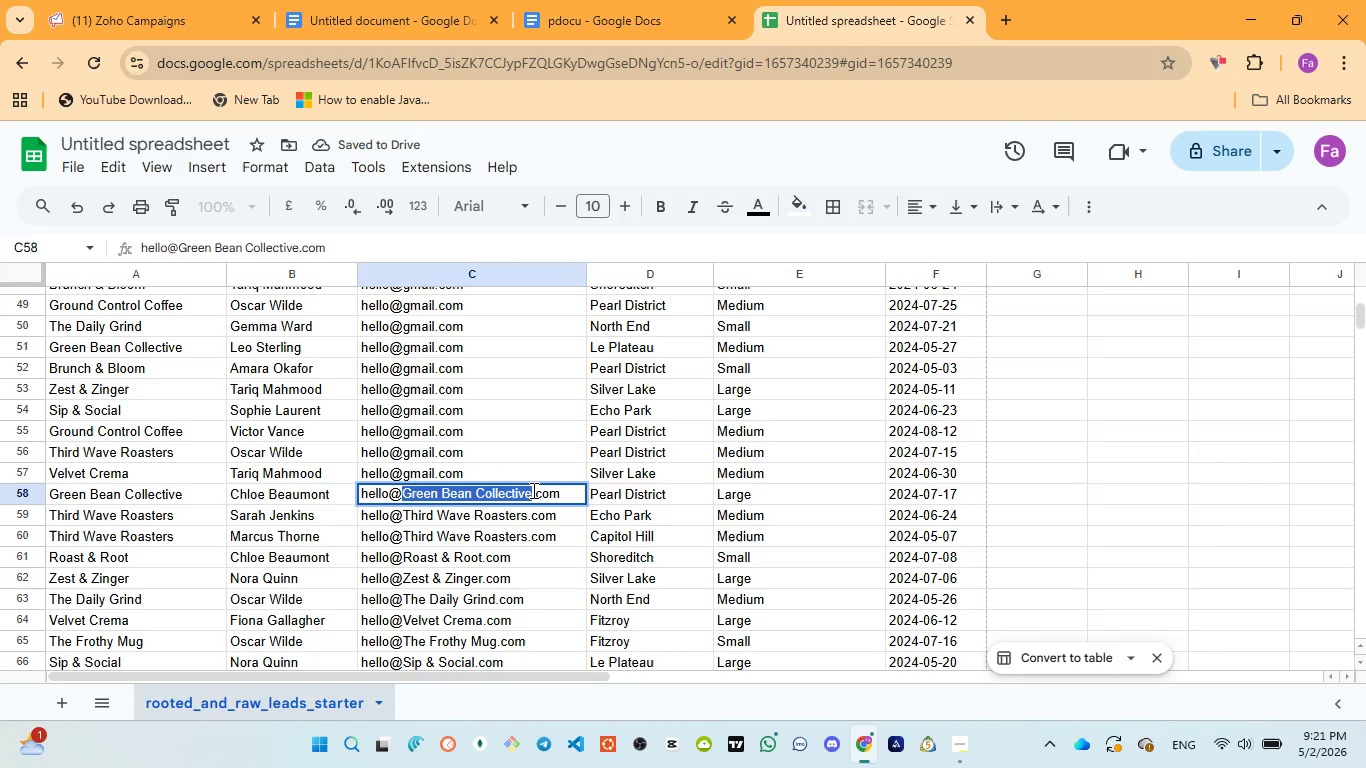 
key(Control+V)
 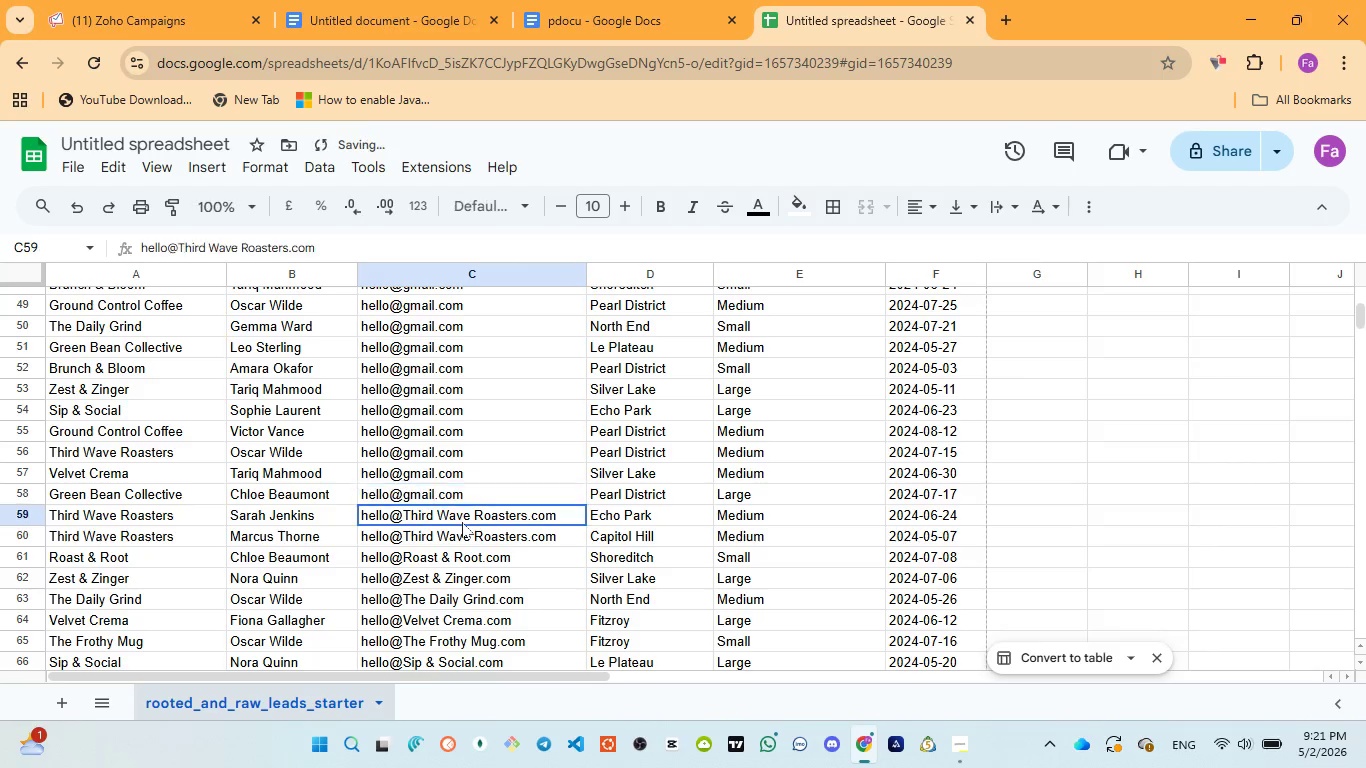 
double_click([462, 522])
 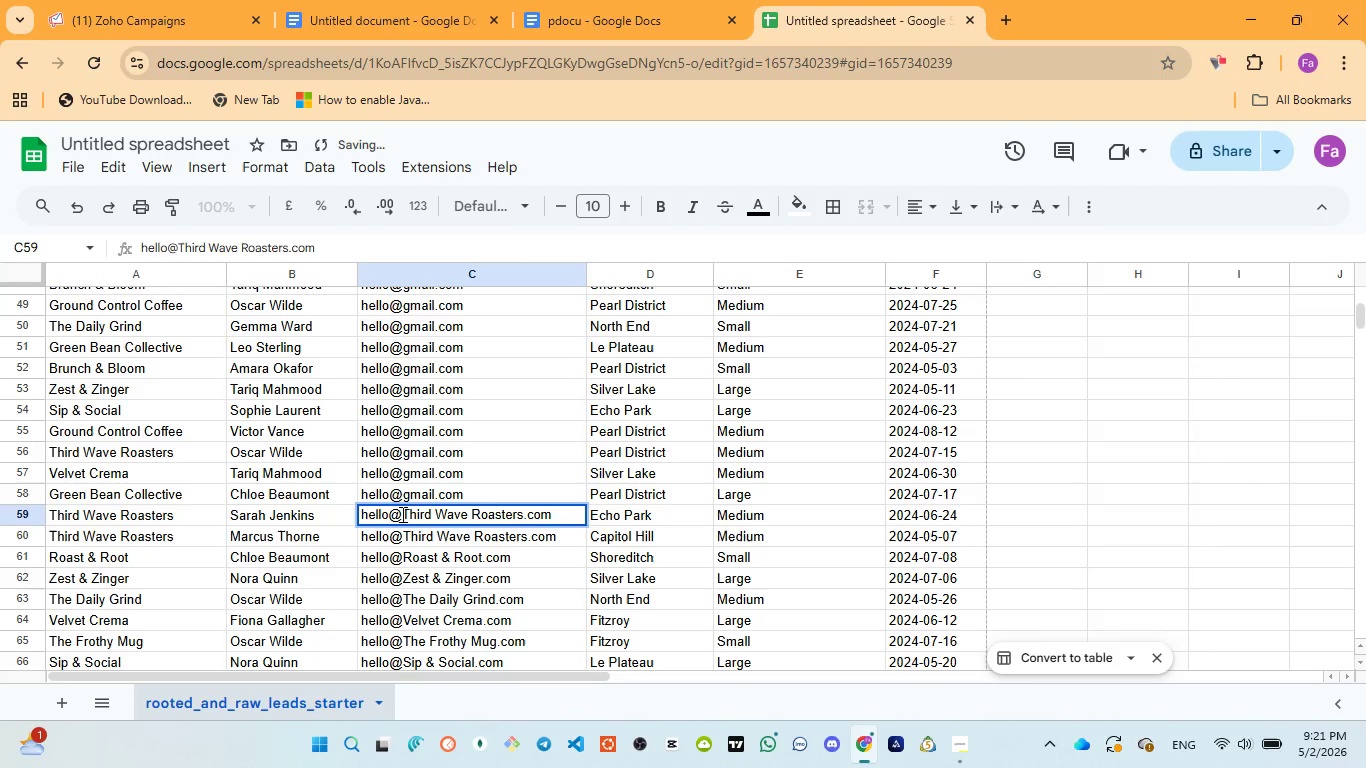 
left_click_drag(start_coordinate=[401, 514], to_coordinate=[522, 505])
 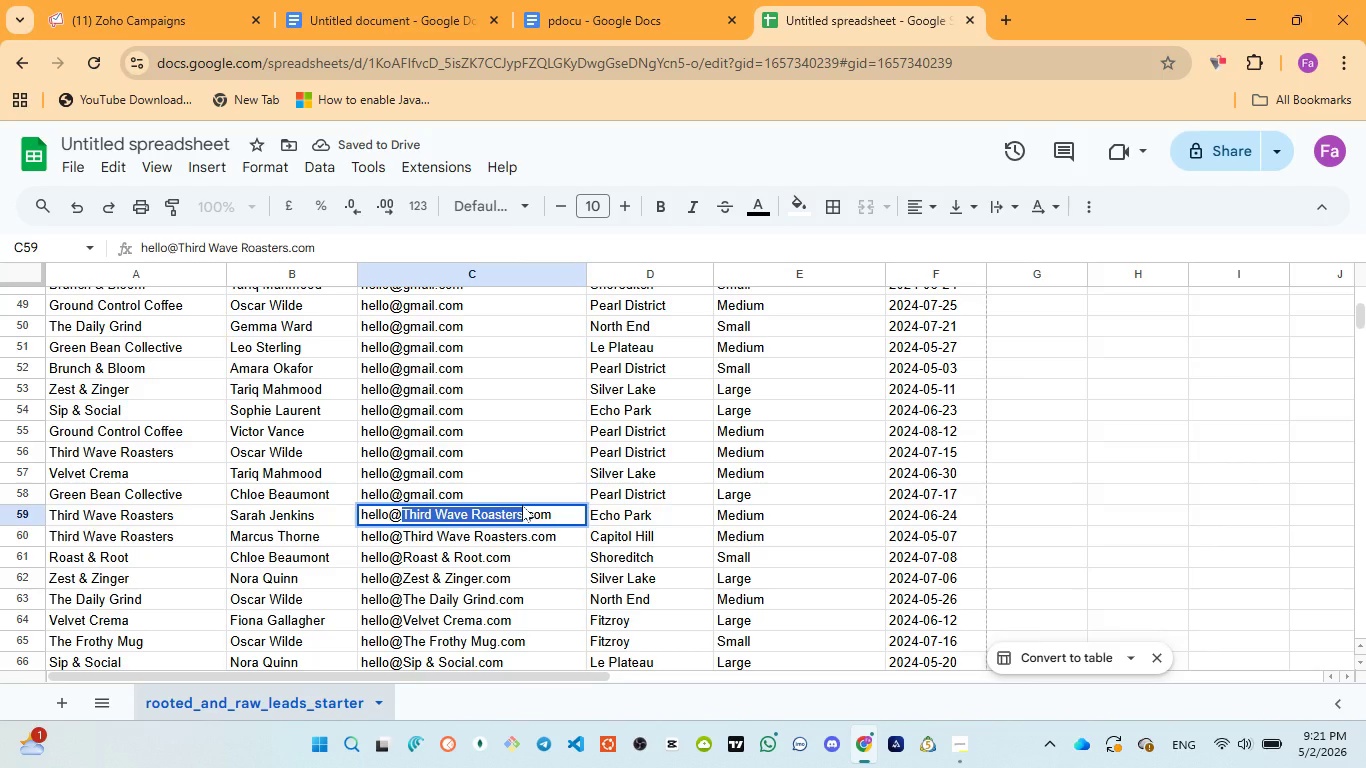 
key(Control+V)
 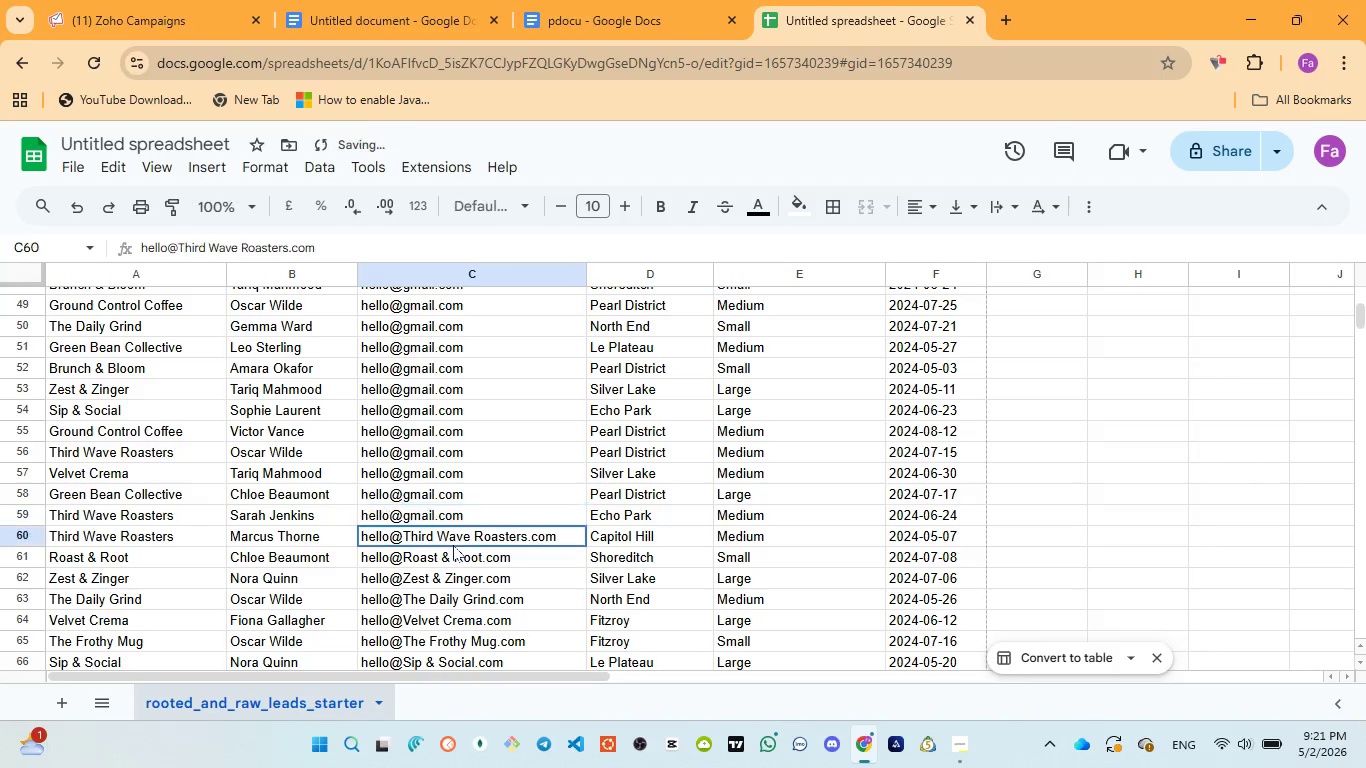 
double_click([453, 545])
 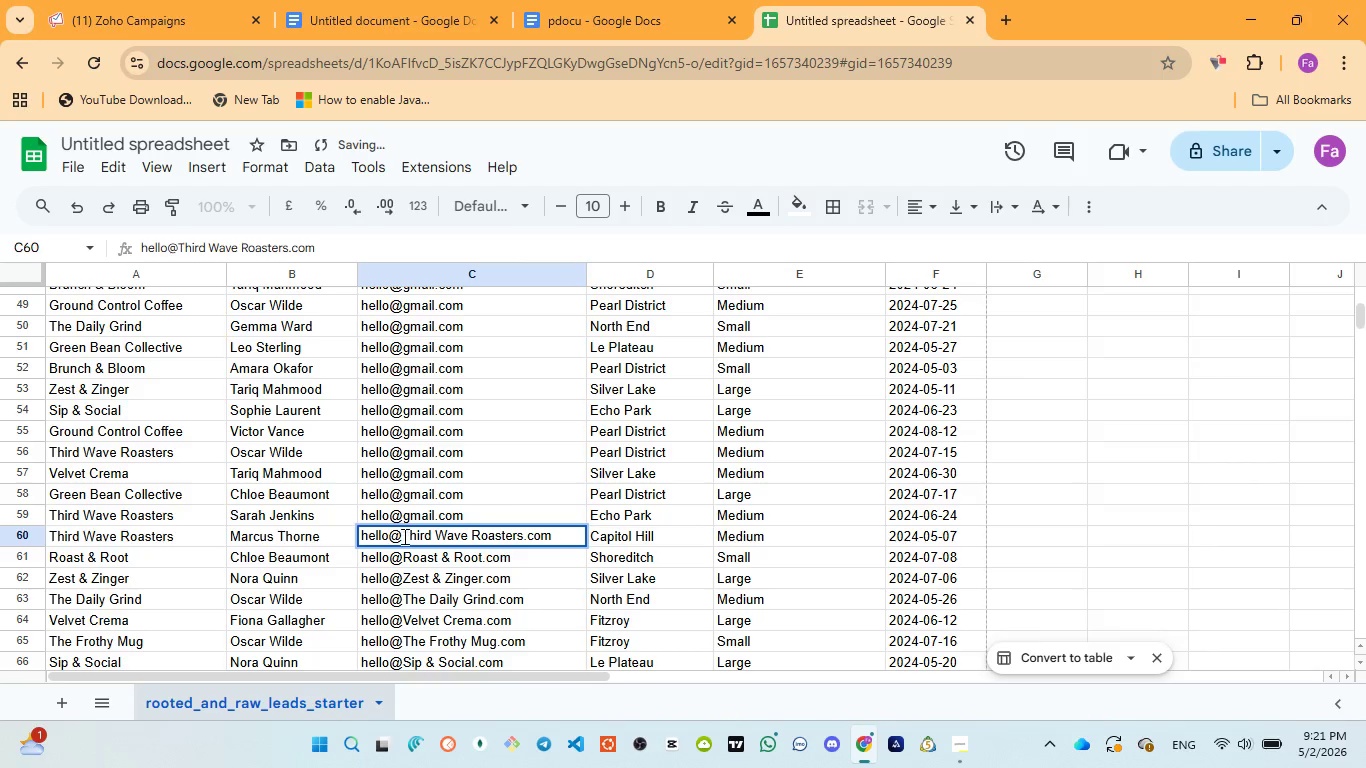 
left_click([404, 536])
 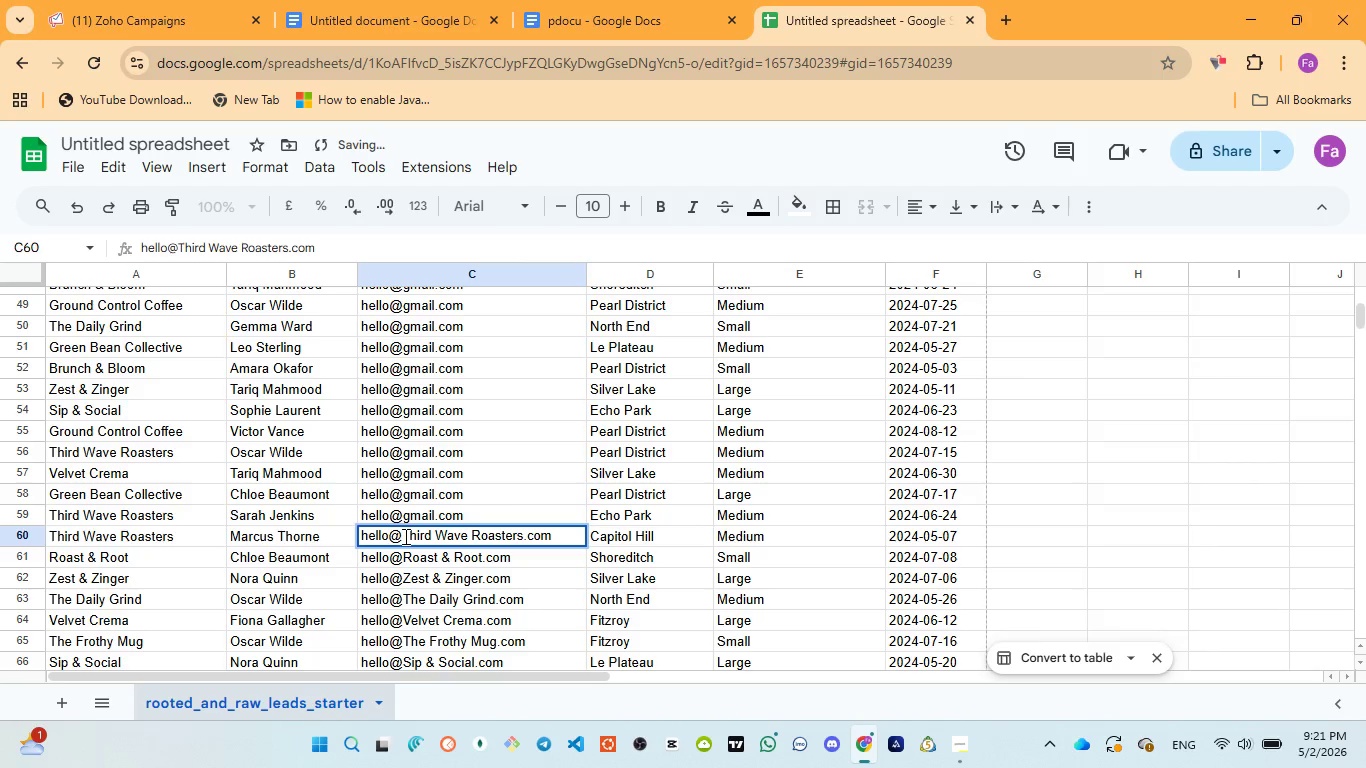 
left_click_drag(start_coordinate=[404, 536], to_coordinate=[521, 530])
 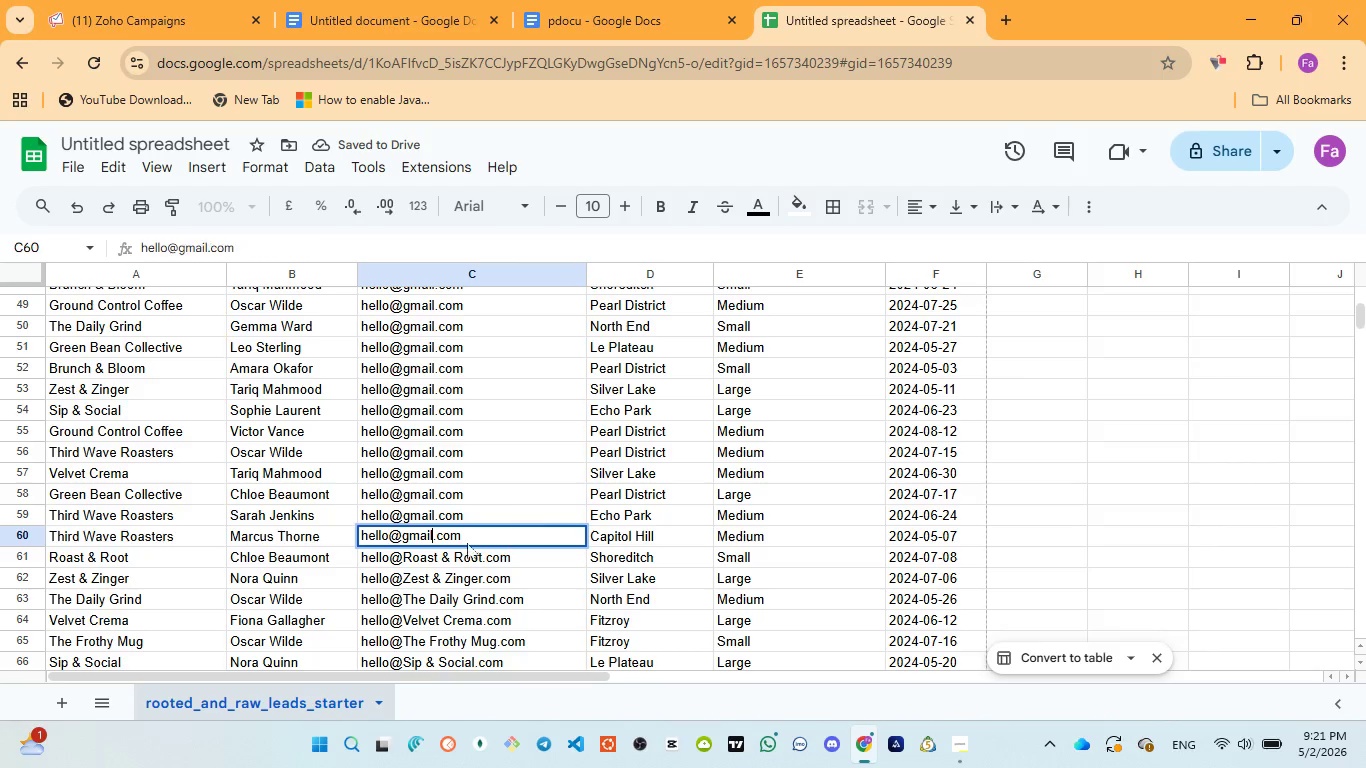 
key(Control+V)
 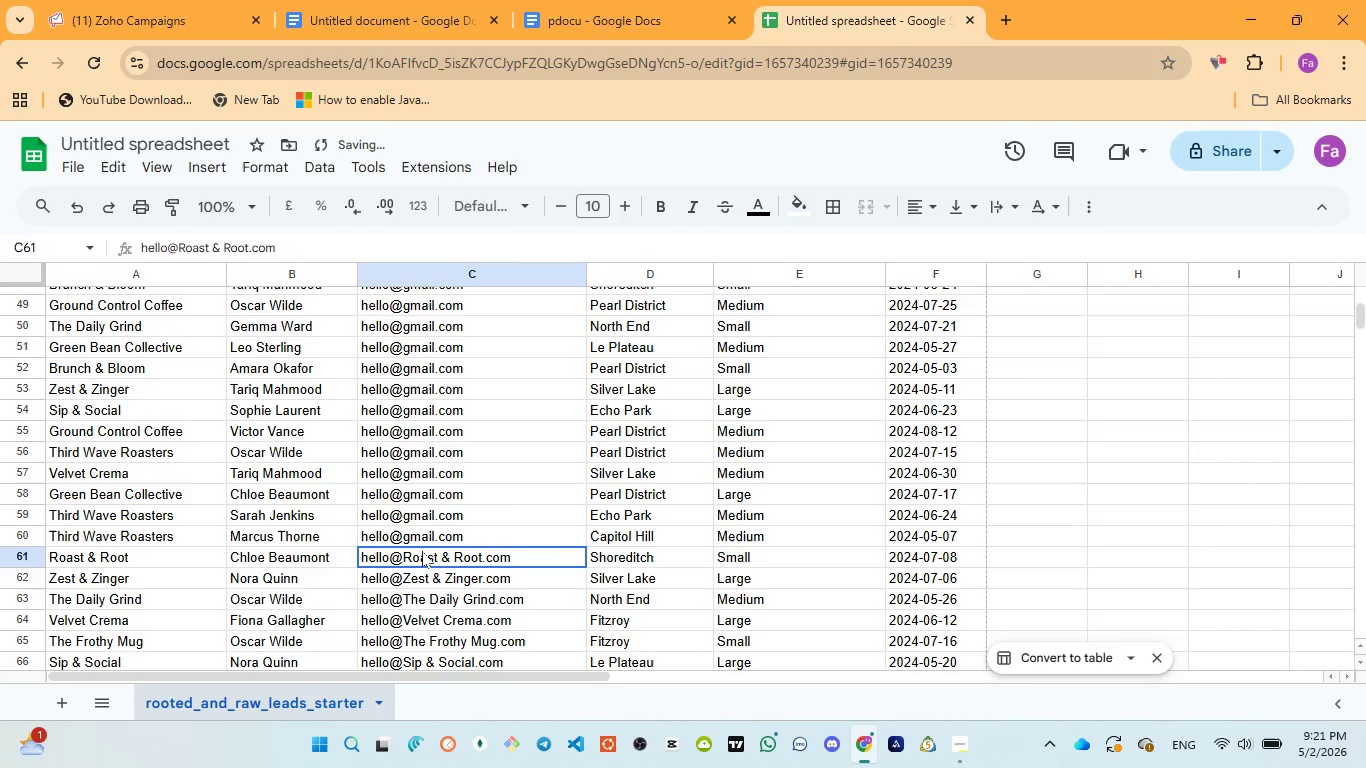 
double_click([426, 551])
 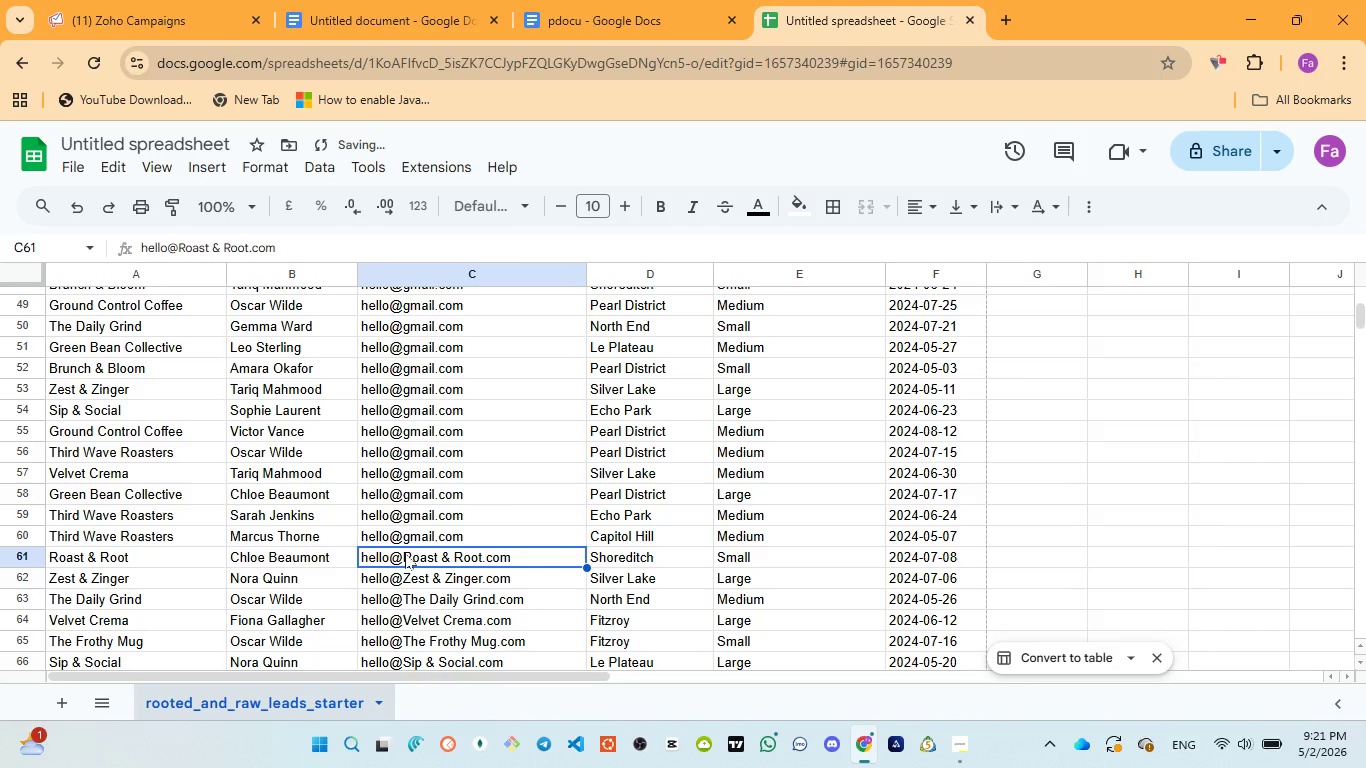 
double_click([404, 554])
 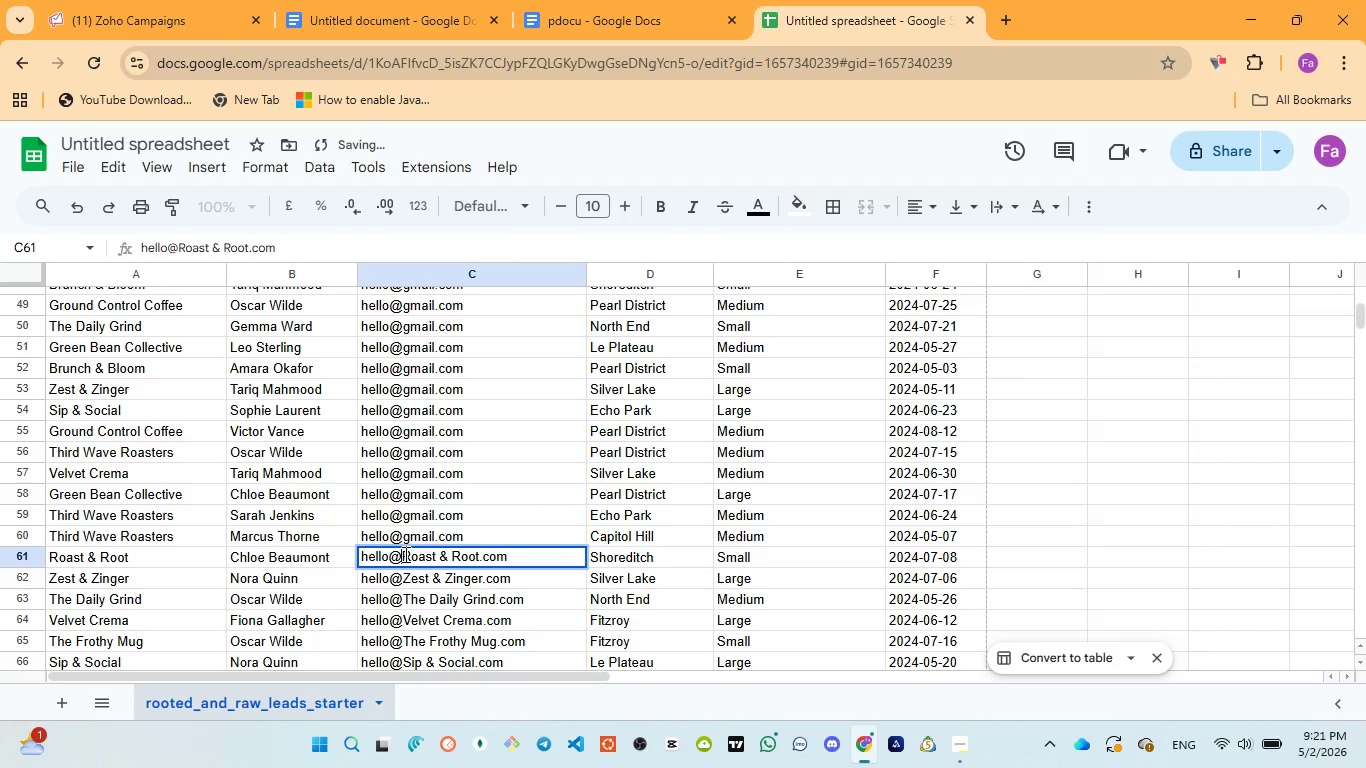 
left_click([404, 554])
 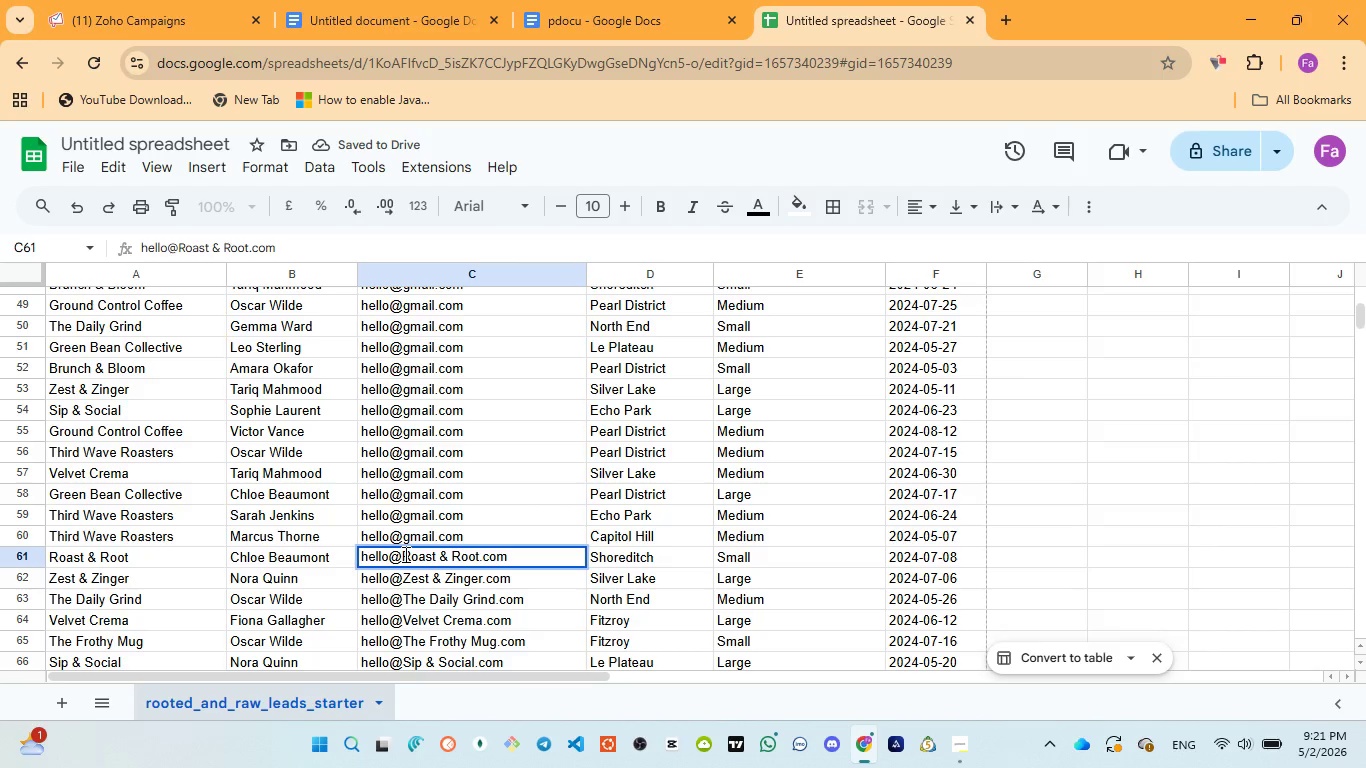 
left_click_drag(start_coordinate=[404, 554], to_coordinate=[478, 552])
 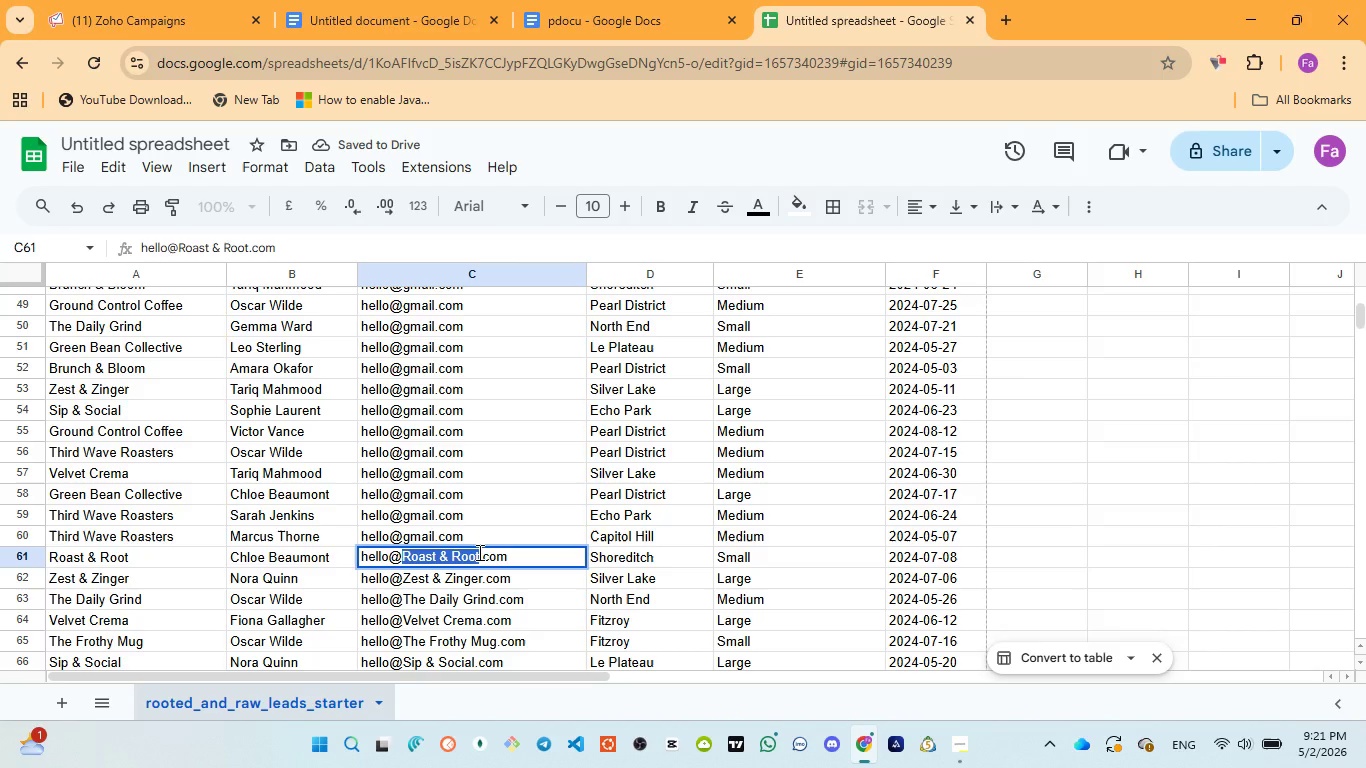 
key(Control+V)
 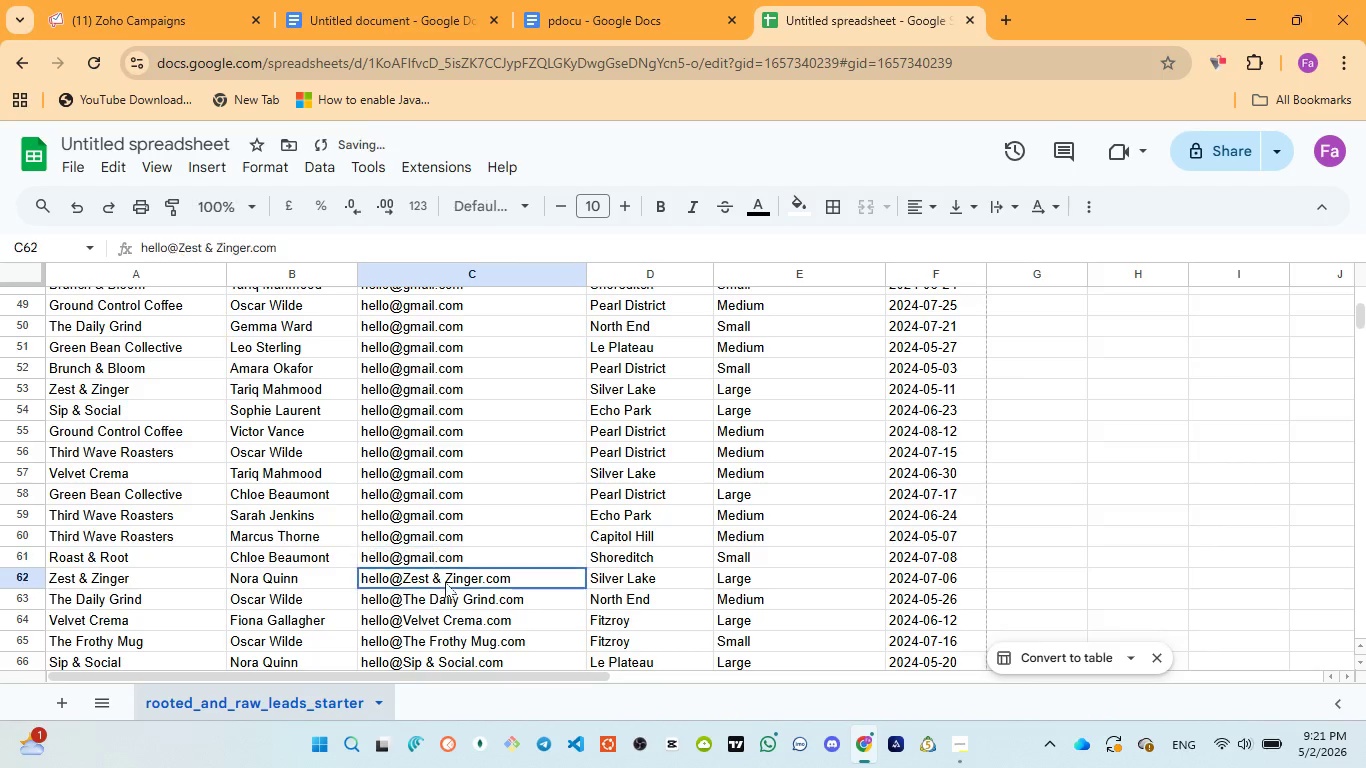 
double_click([445, 582])
 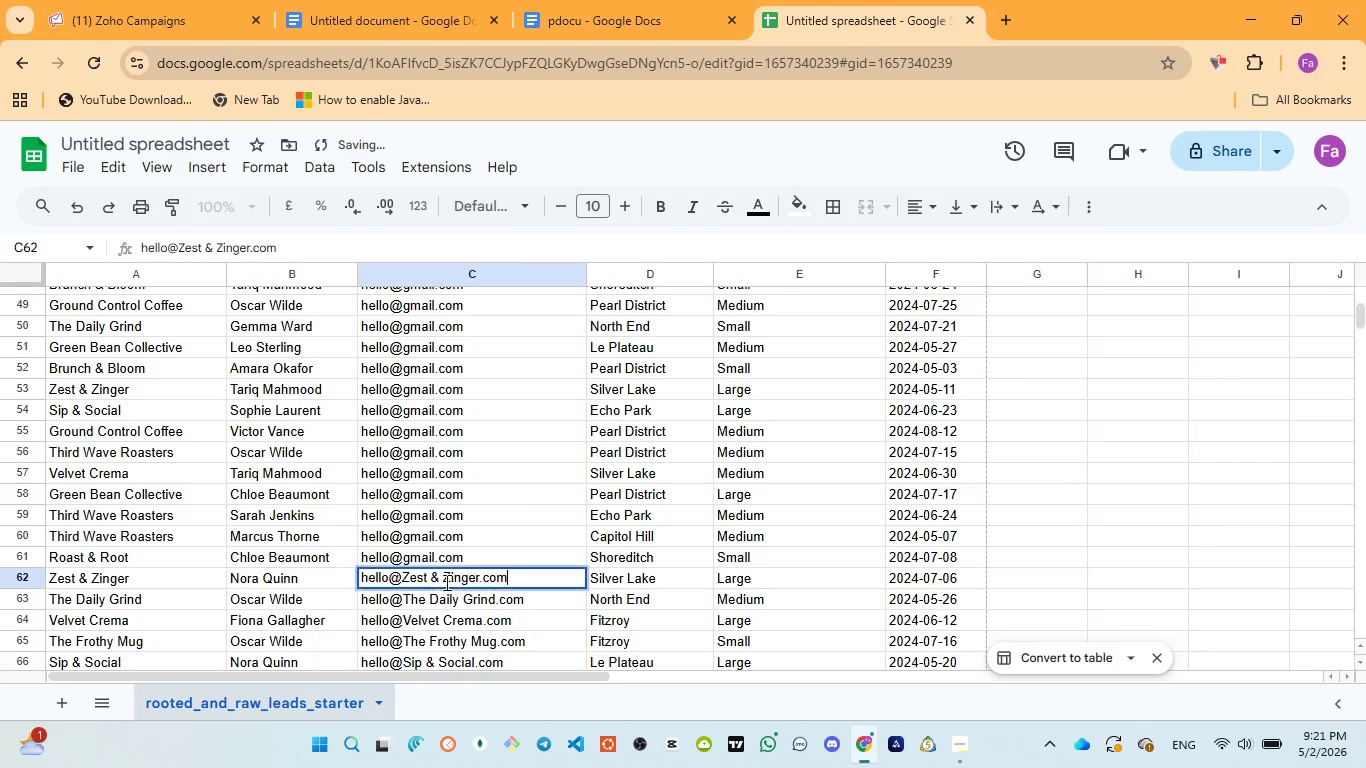 
triple_click([445, 582])
 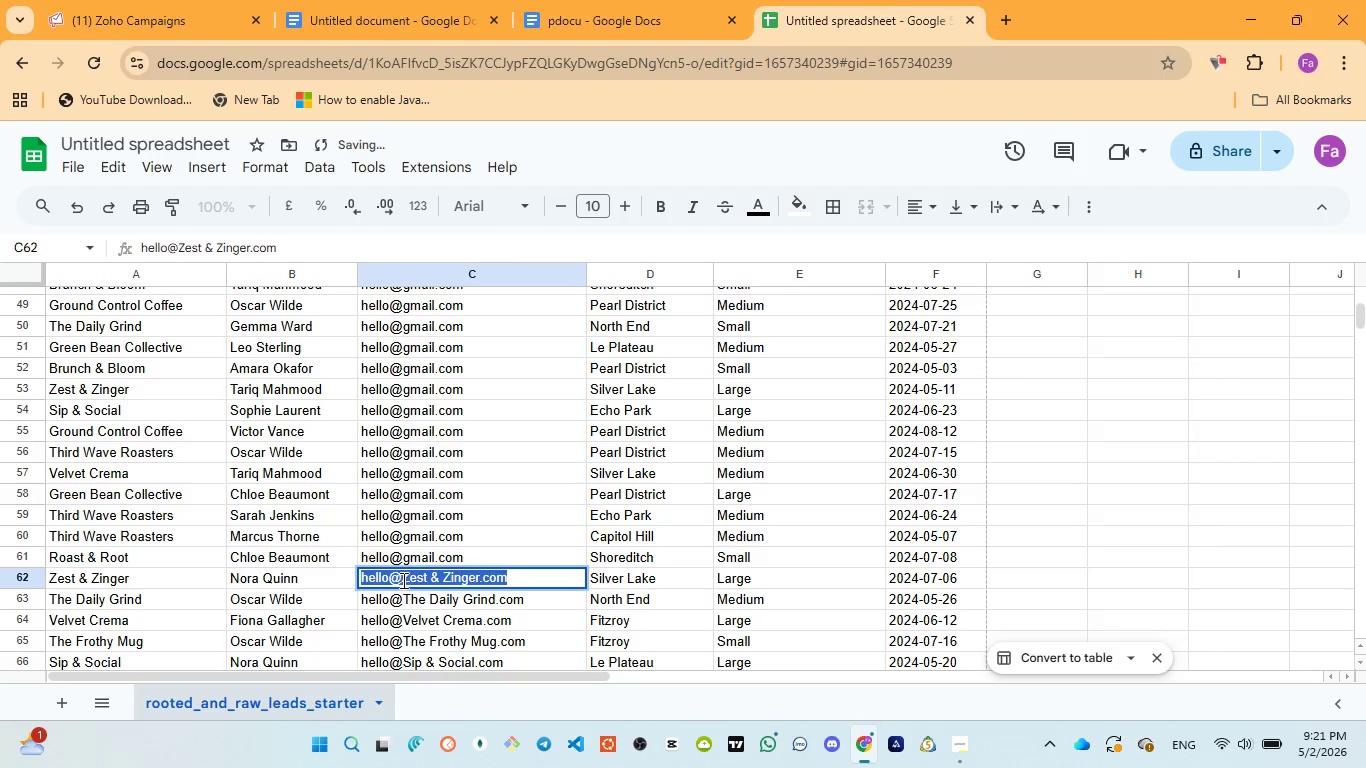 
left_click([402, 579])
 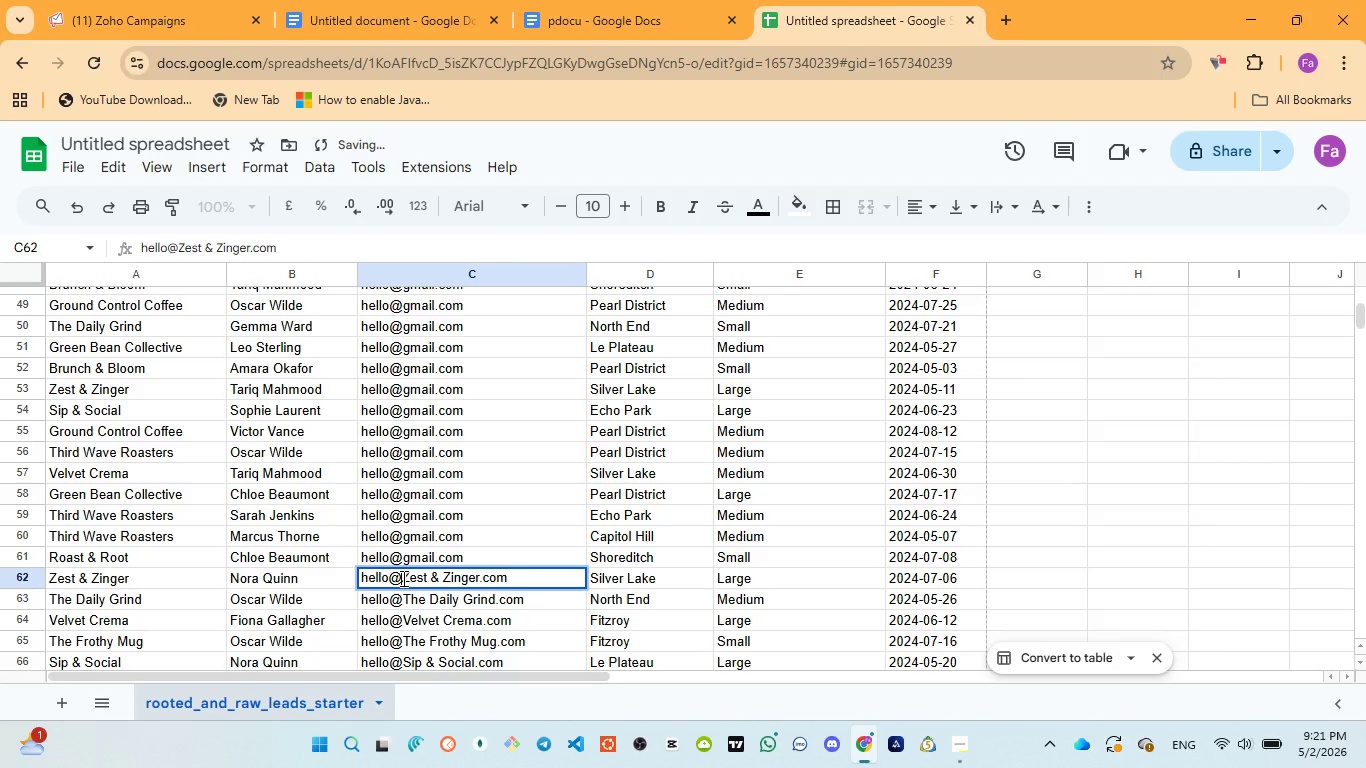 
left_click_drag(start_coordinate=[402, 578], to_coordinate=[478, 577])
 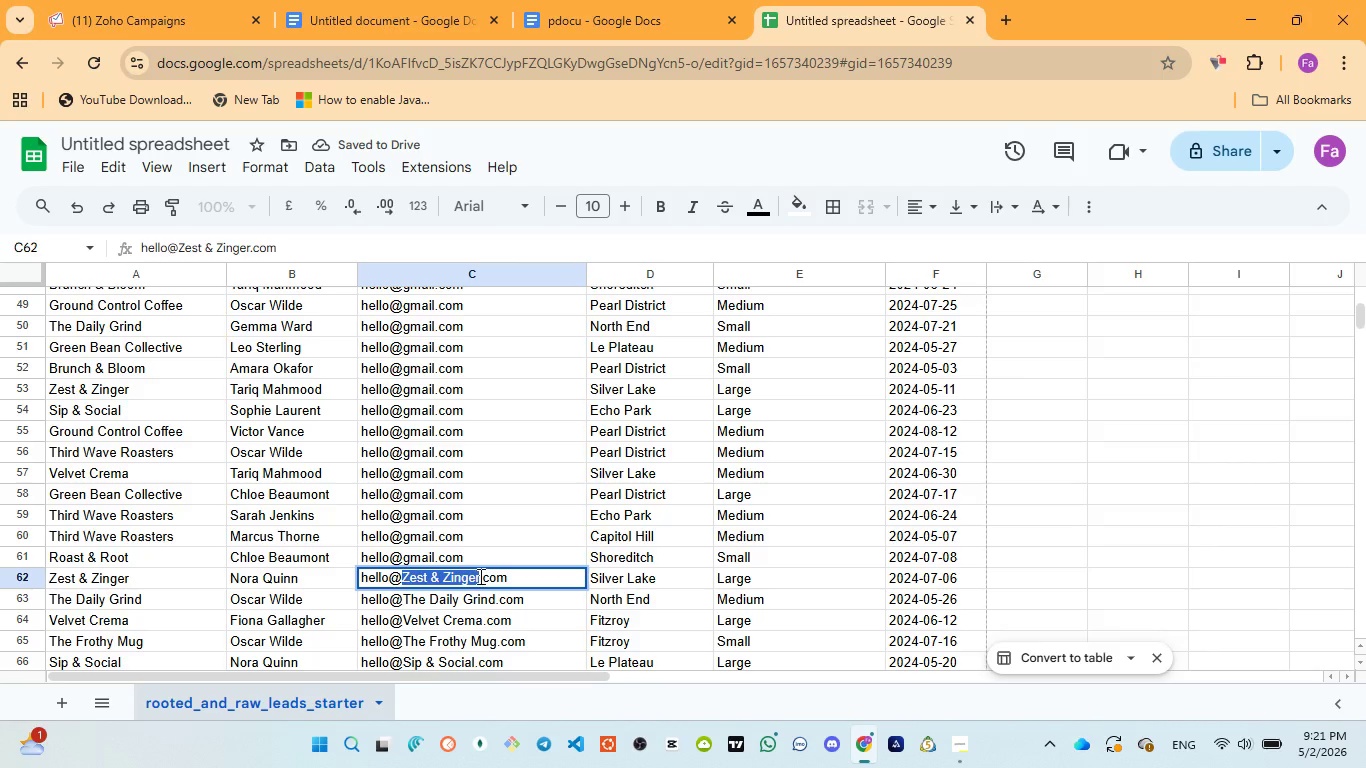 
key(Control+V)
 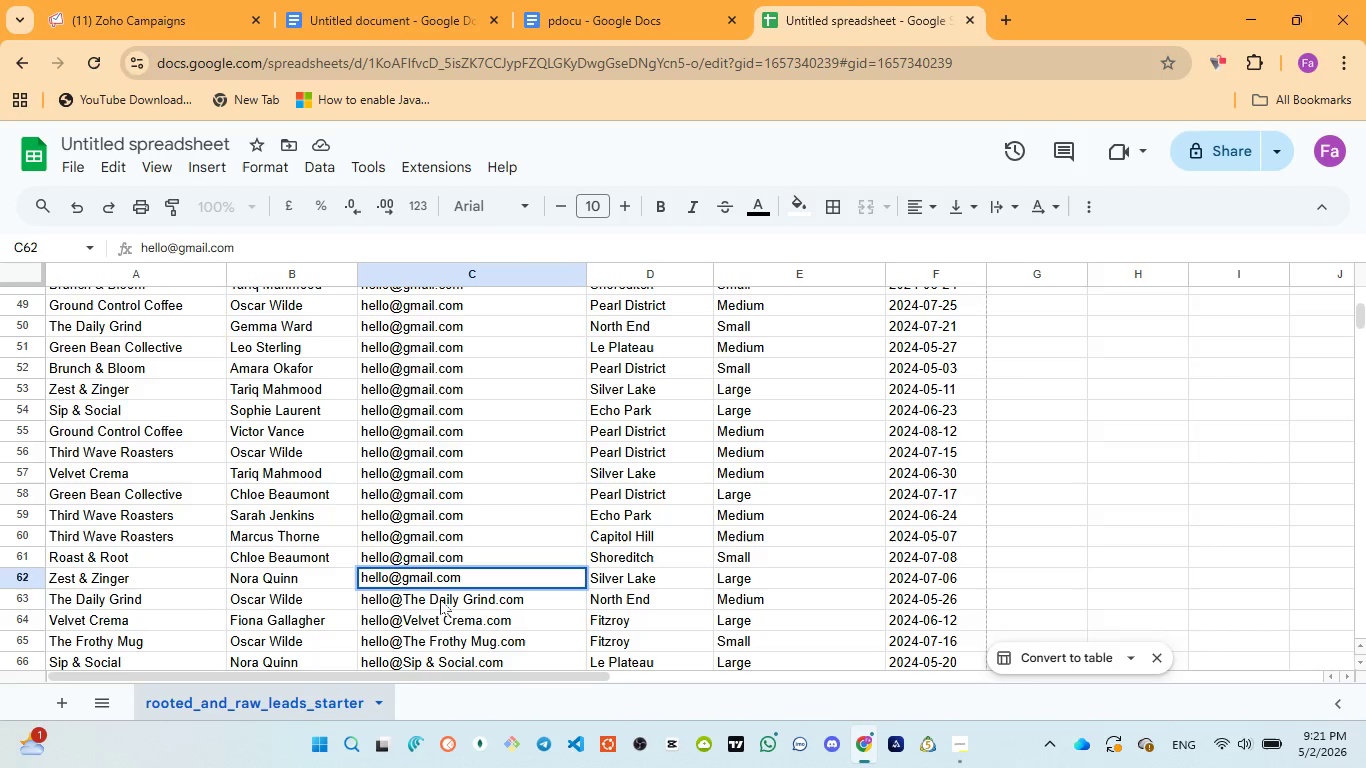 
double_click([440, 599])
 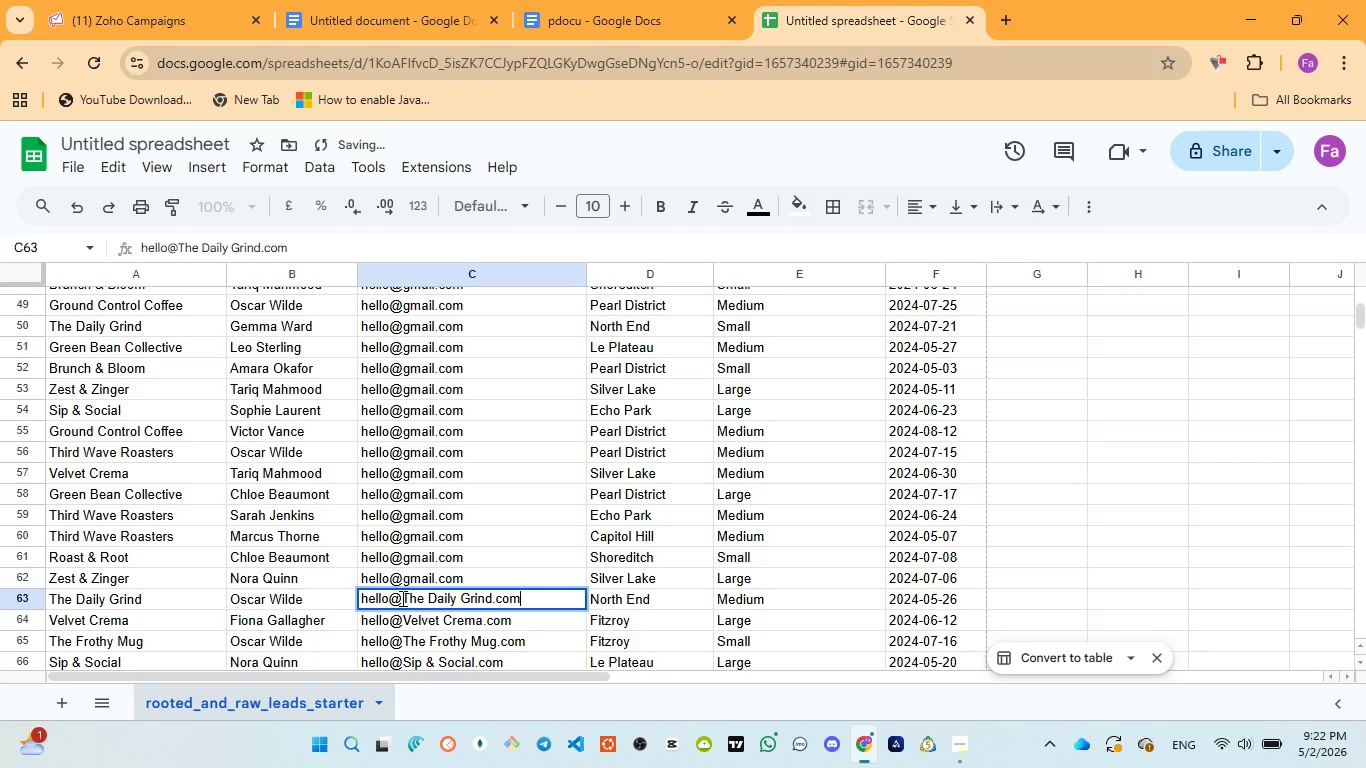 
left_click_drag(start_coordinate=[401, 598], to_coordinate=[490, 592])
 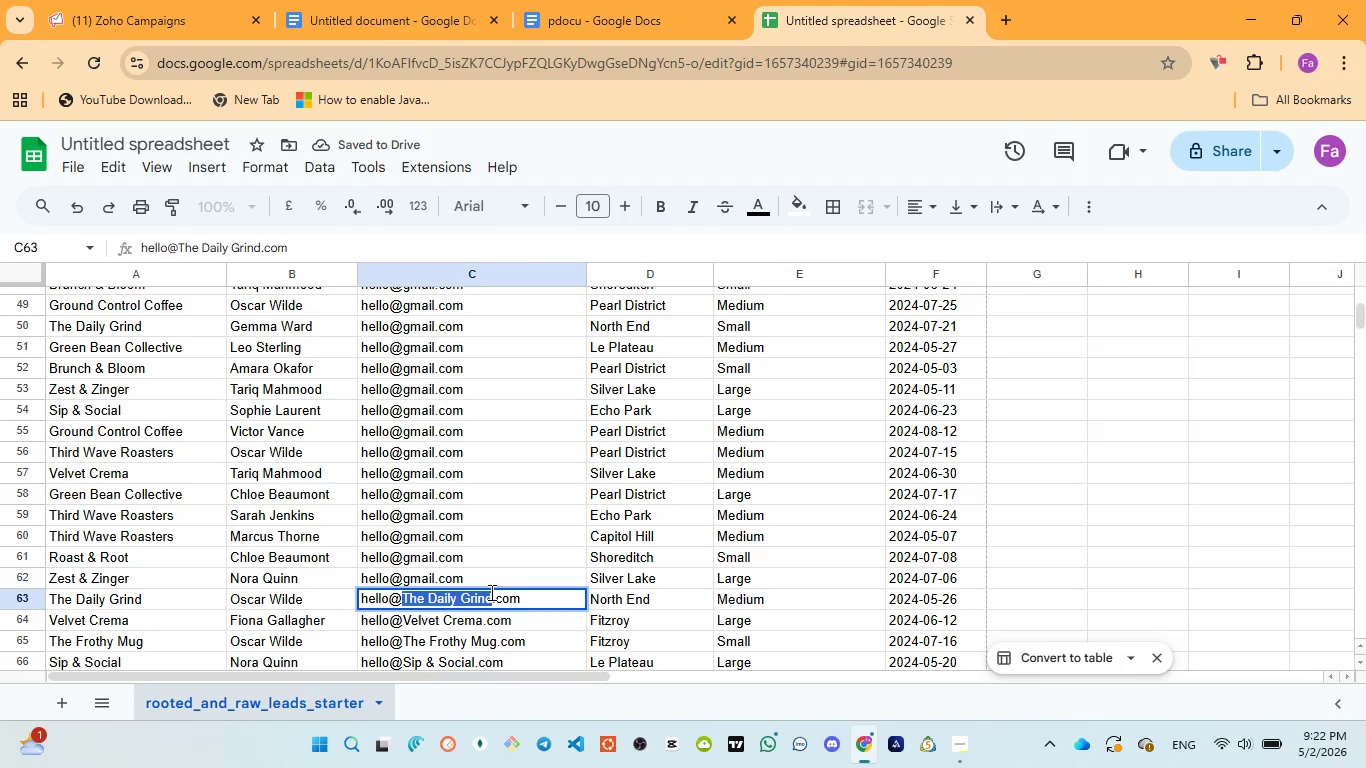 
key(Control+V)
 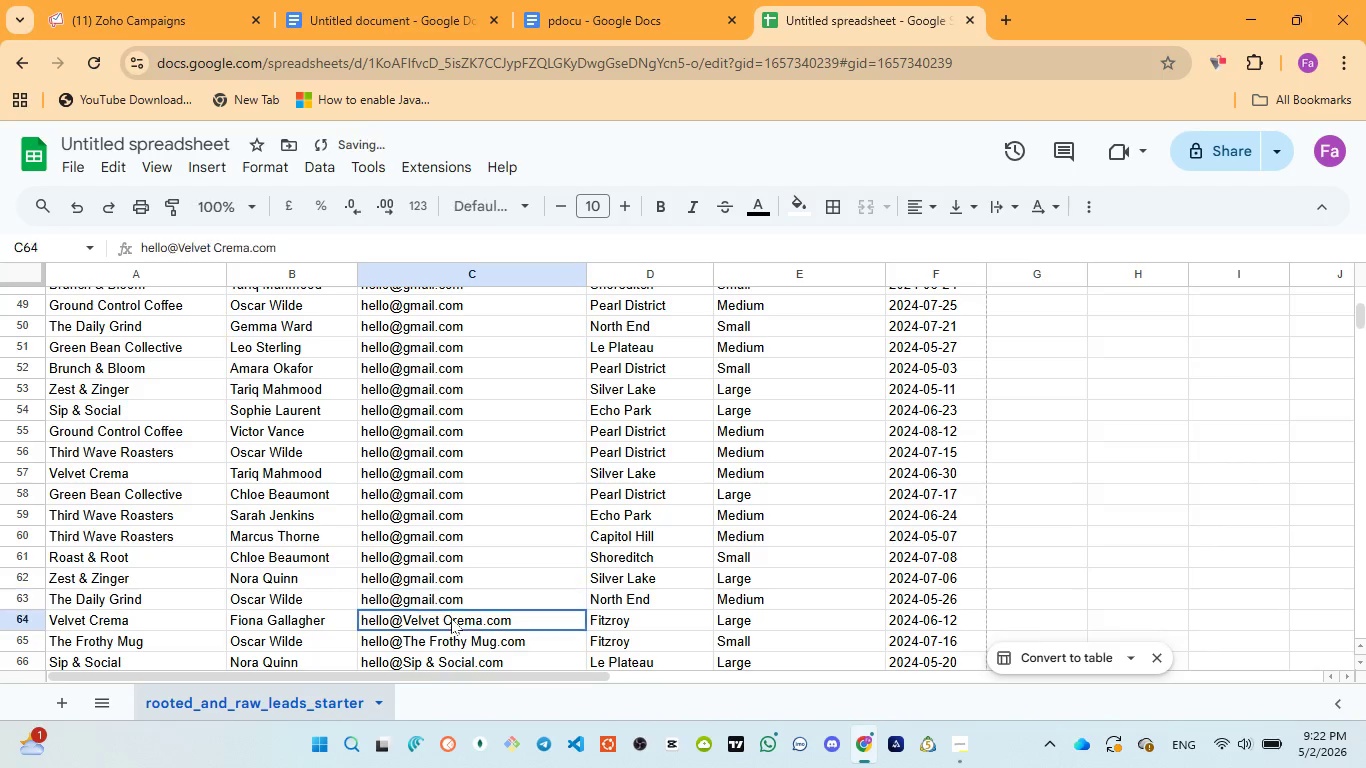 
double_click([451, 618])
 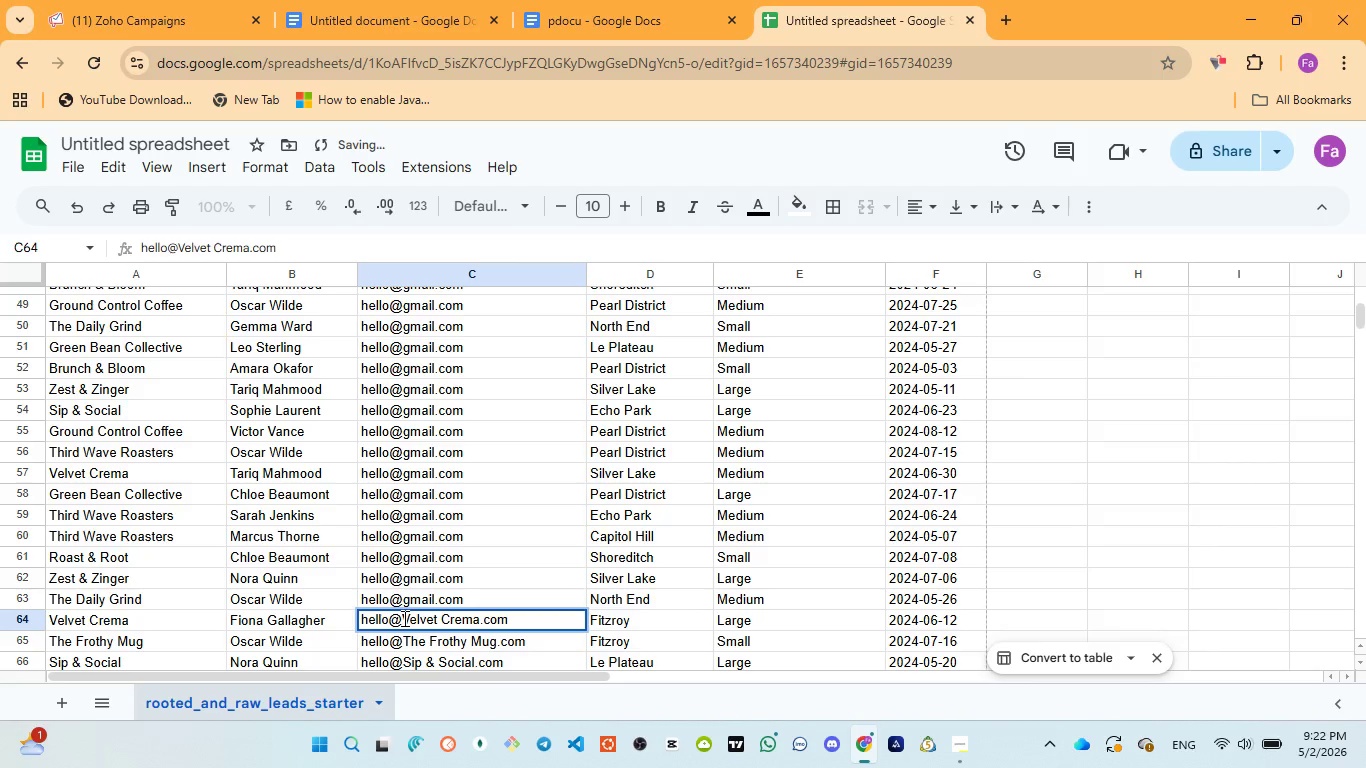 
left_click_drag(start_coordinate=[403, 618], to_coordinate=[479, 613])
 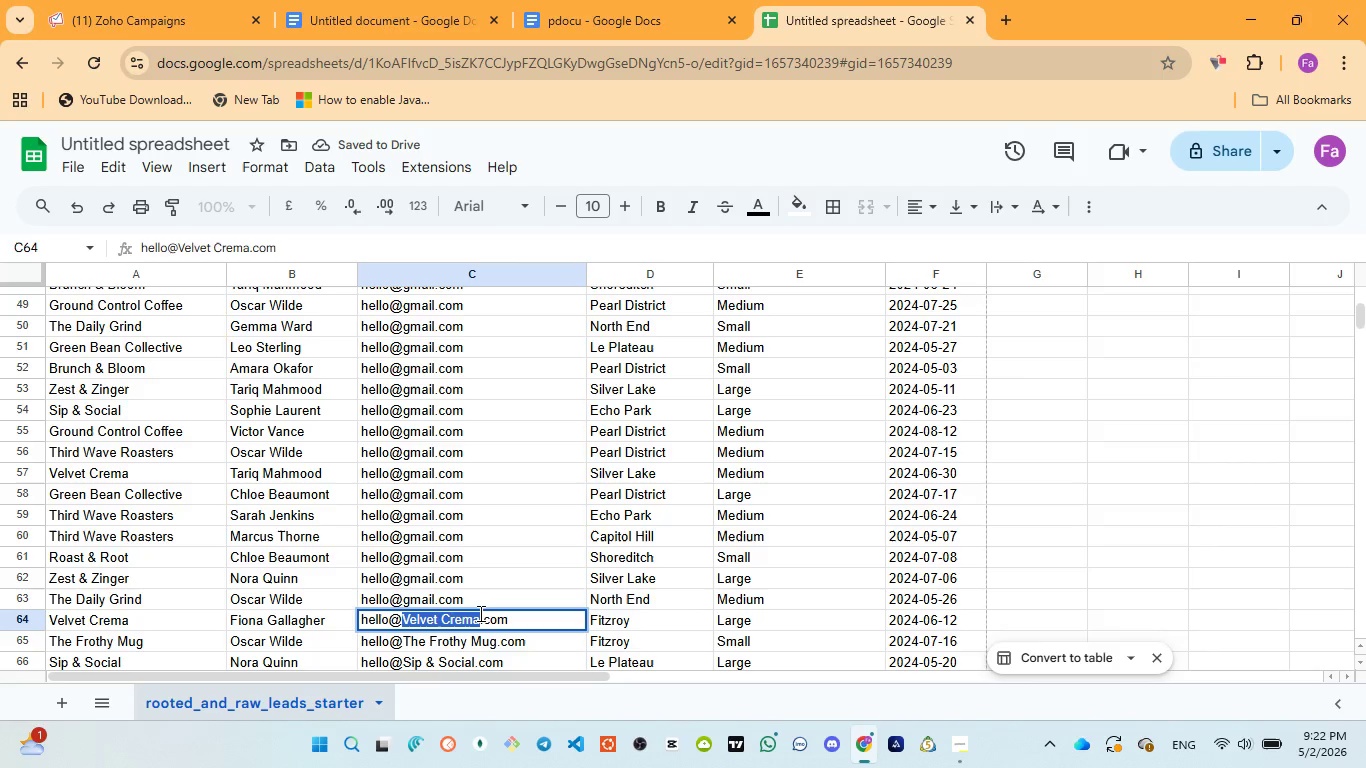 
hold_key(key=ControlLeft, duration=0.55)
 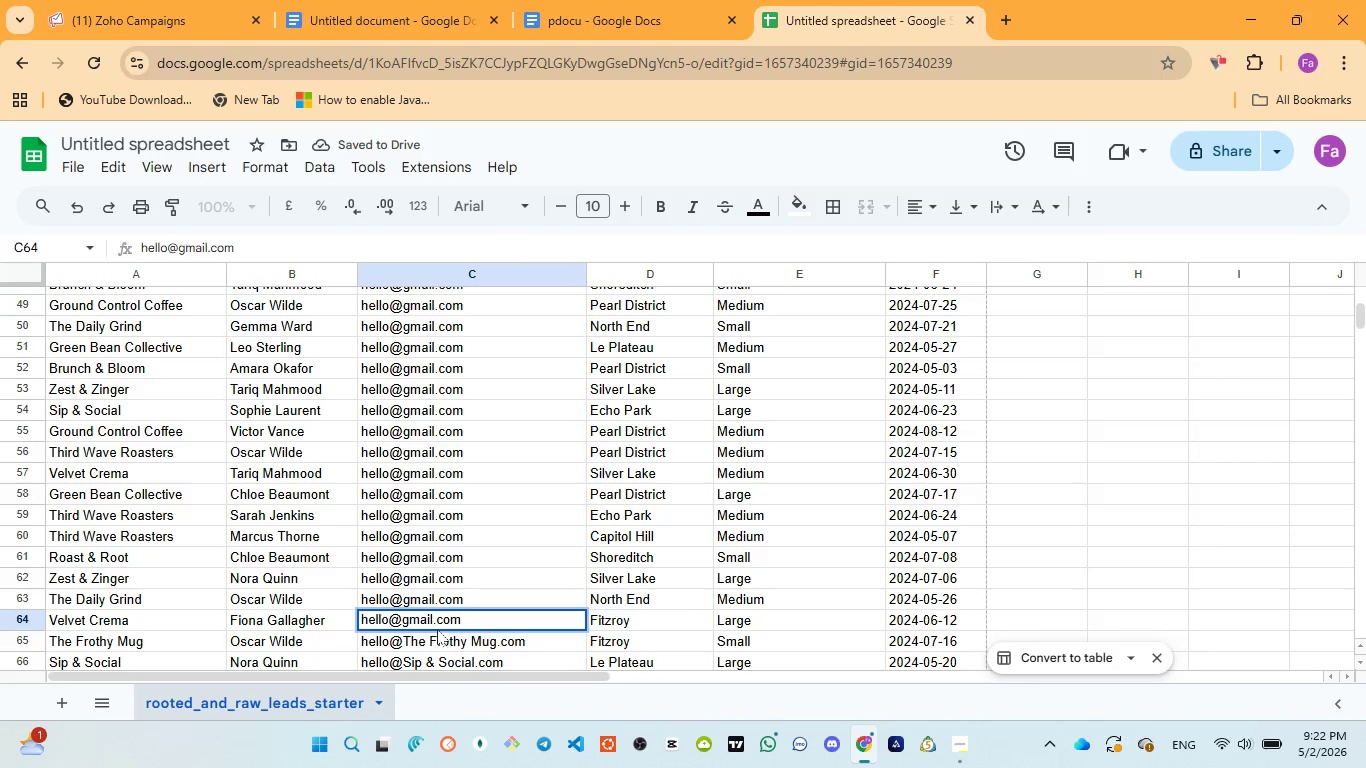 
hold_key(key=V, duration=4.78)
 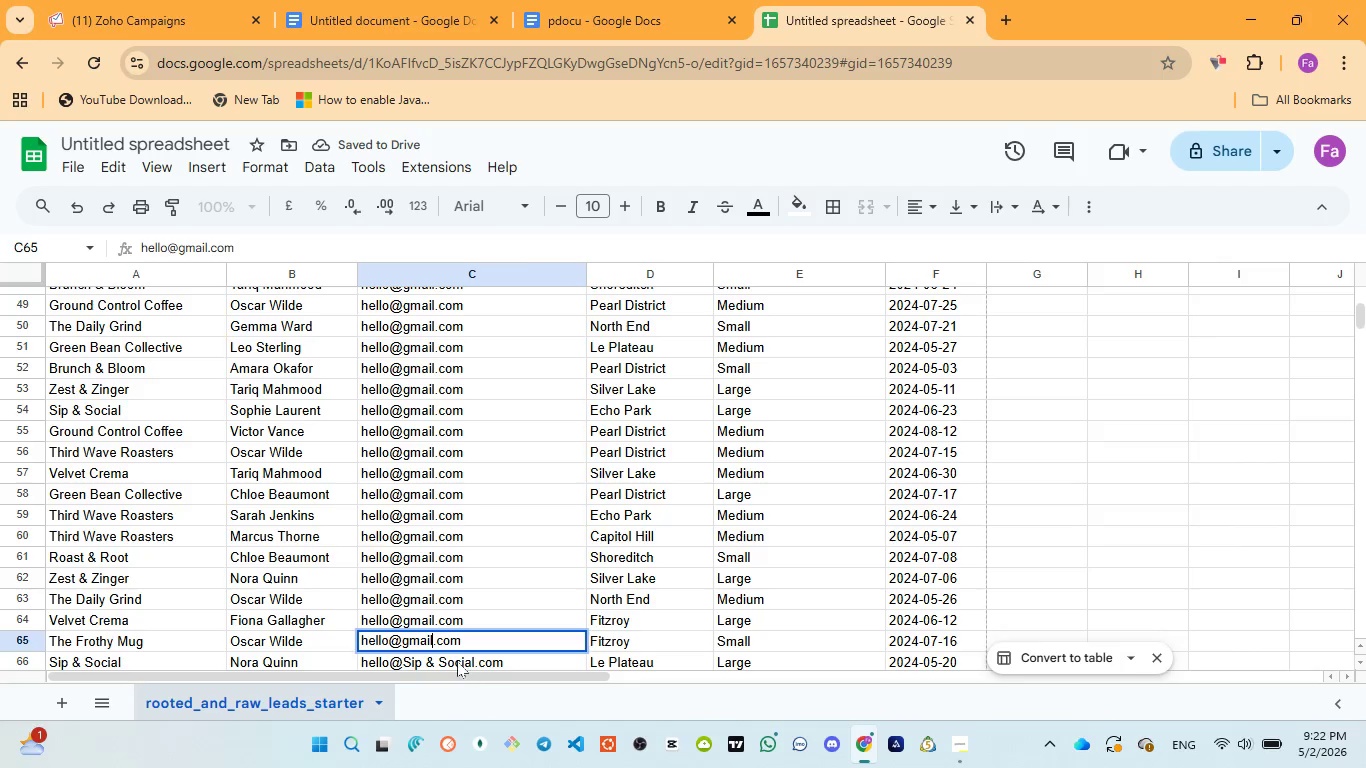 
double_click([417, 638])
 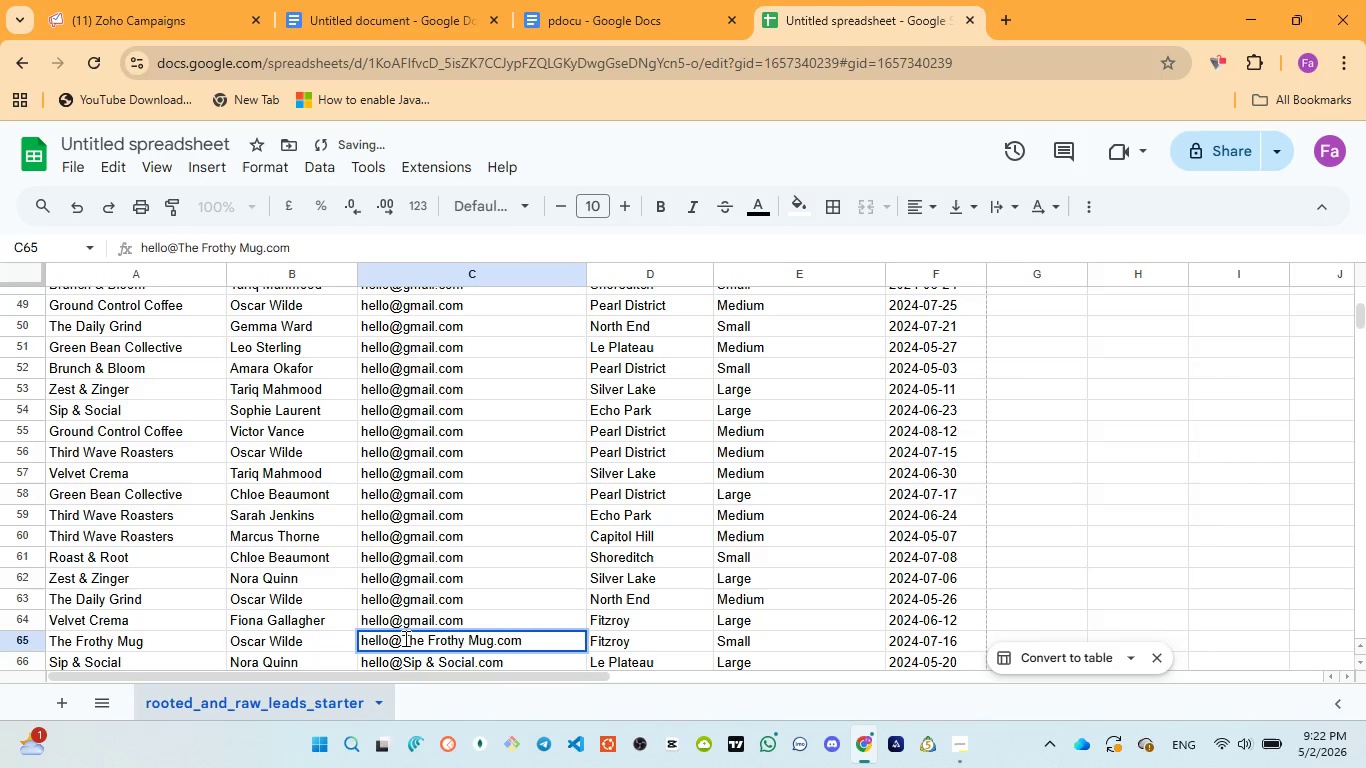 
left_click_drag(start_coordinate=[404, 638], to_coordinate=[493, 638])
 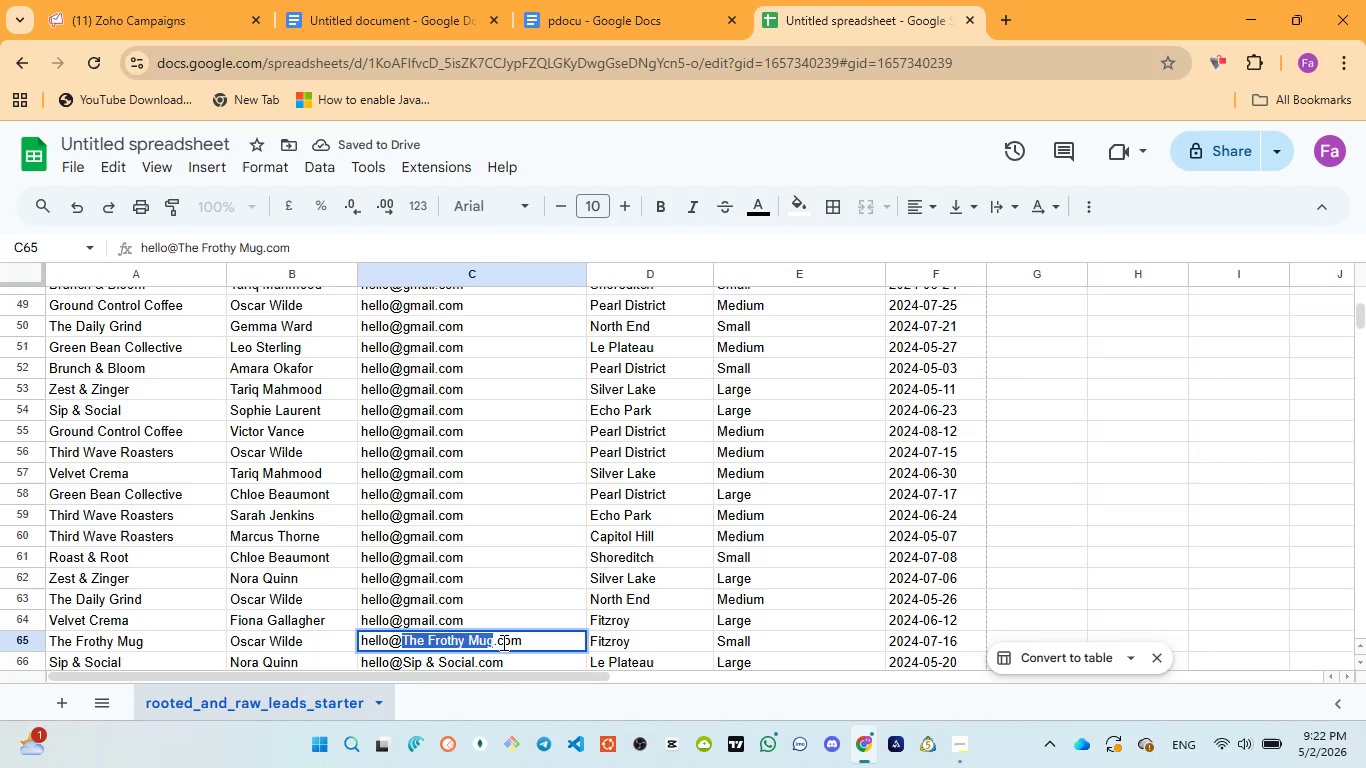 
hold_key(key=ControlLeft, duration=0.52)
 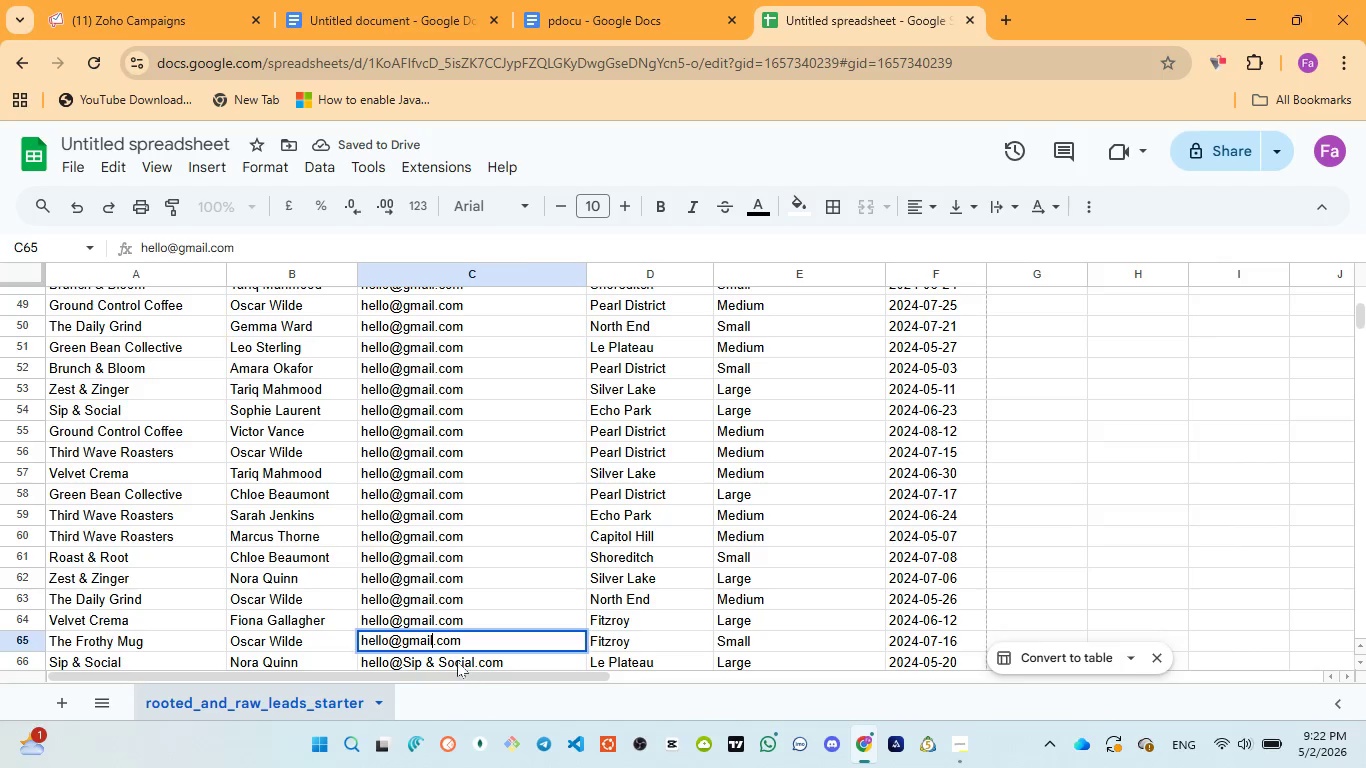 
left_click([455, 661])
 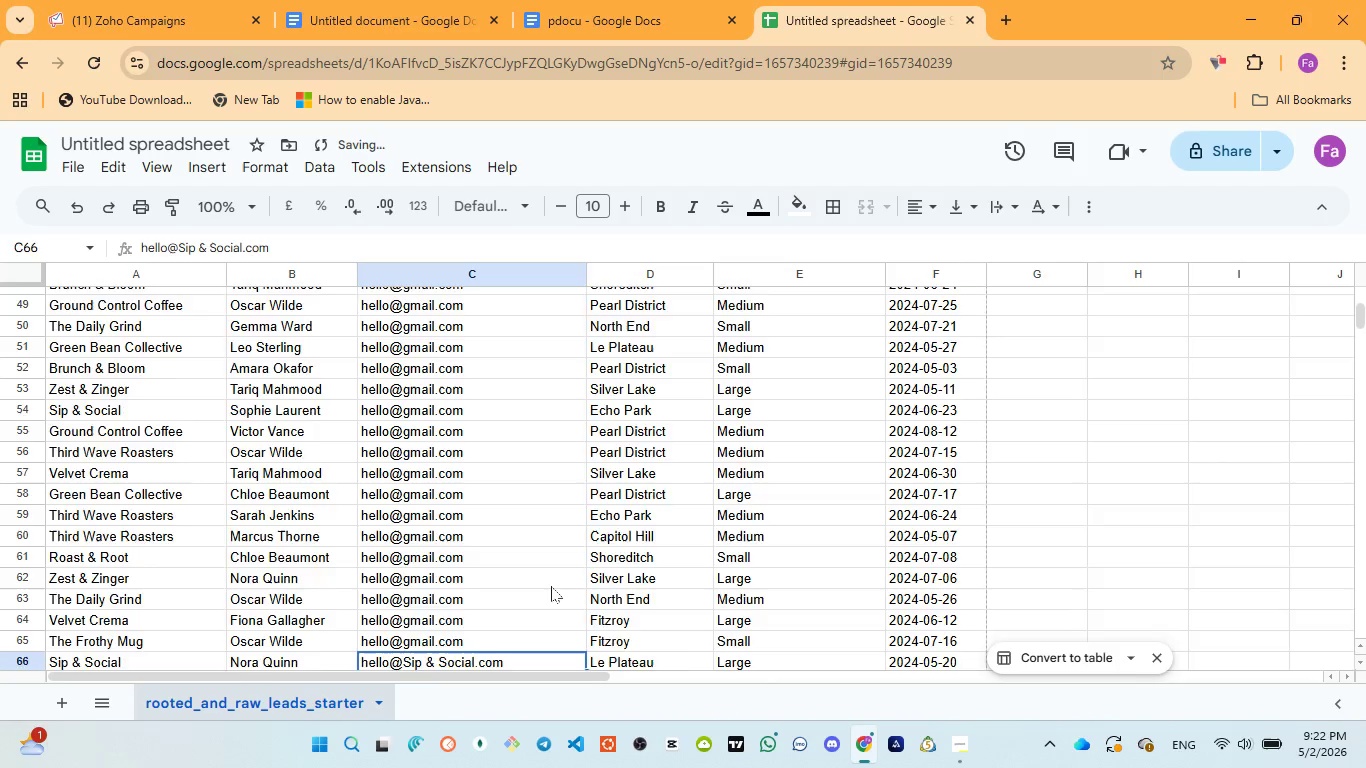 
scroll: coordinate [551, 586], scroll_direction: down, amount: 2.0
 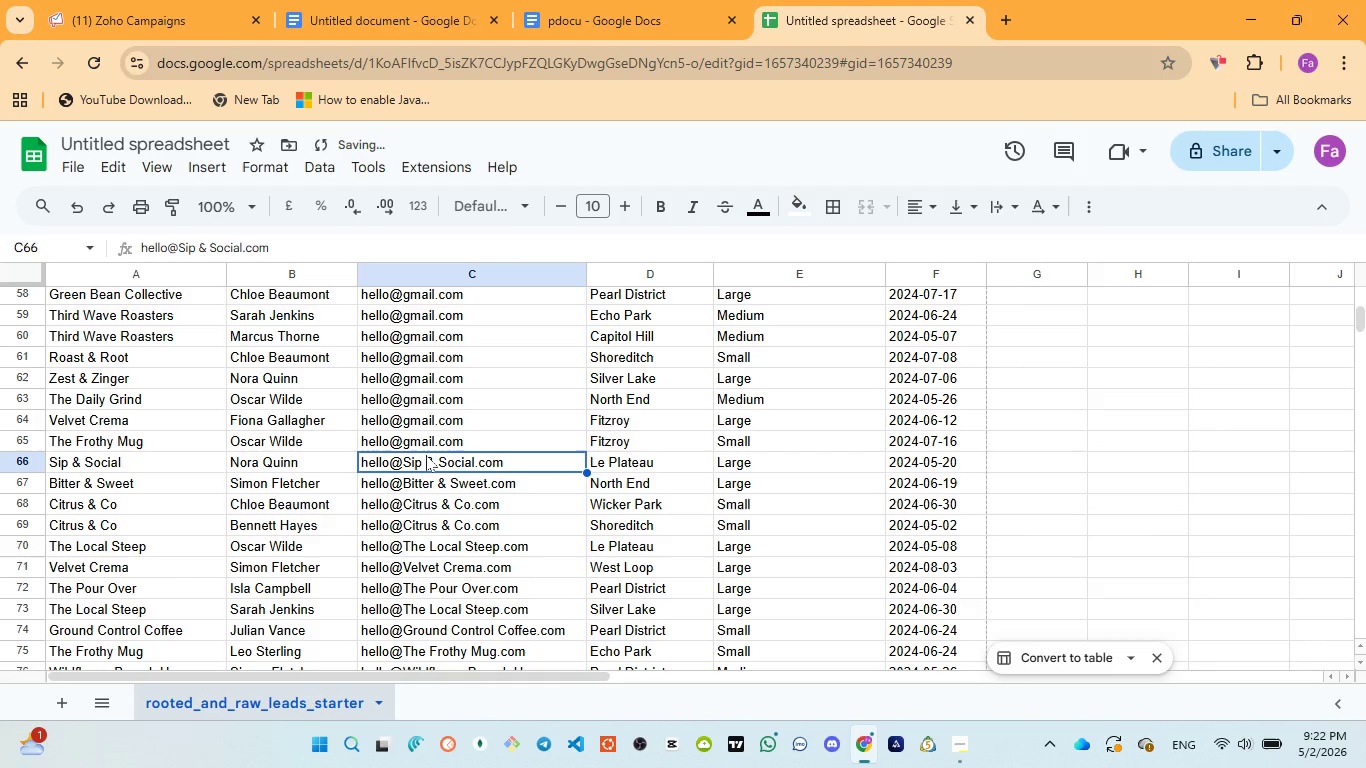 
double_click([426, 455])
 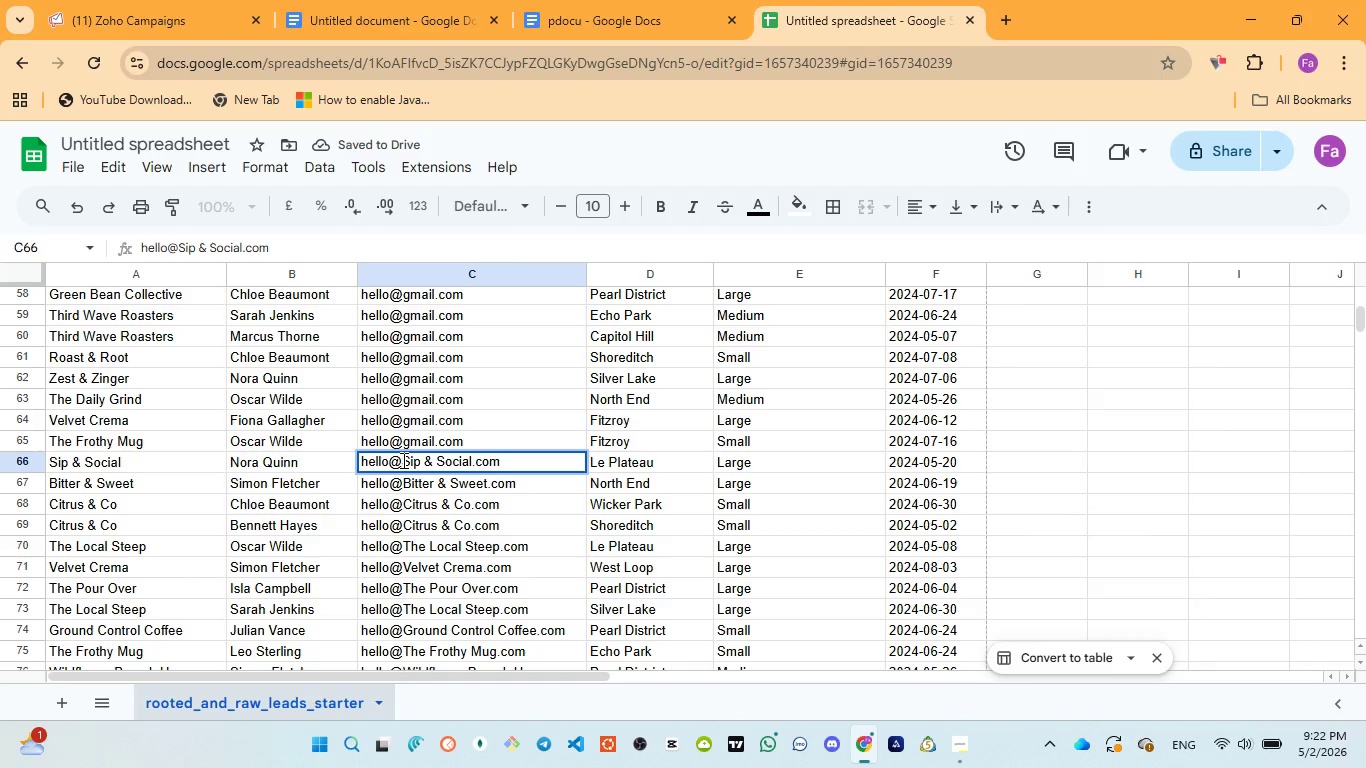 
left_click_drag(start_coordinate=[402, 460], to_coordinate=[471, 462])
 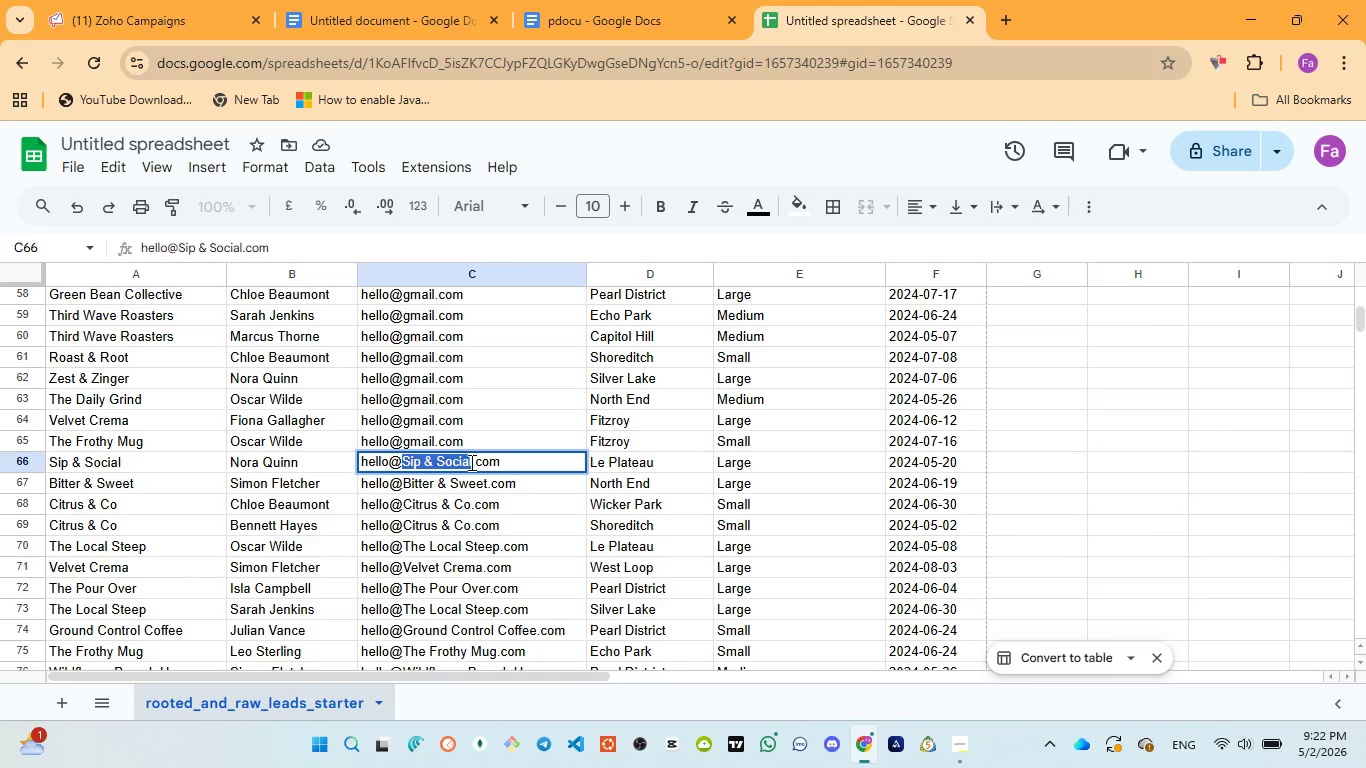 
key(Control+V)
 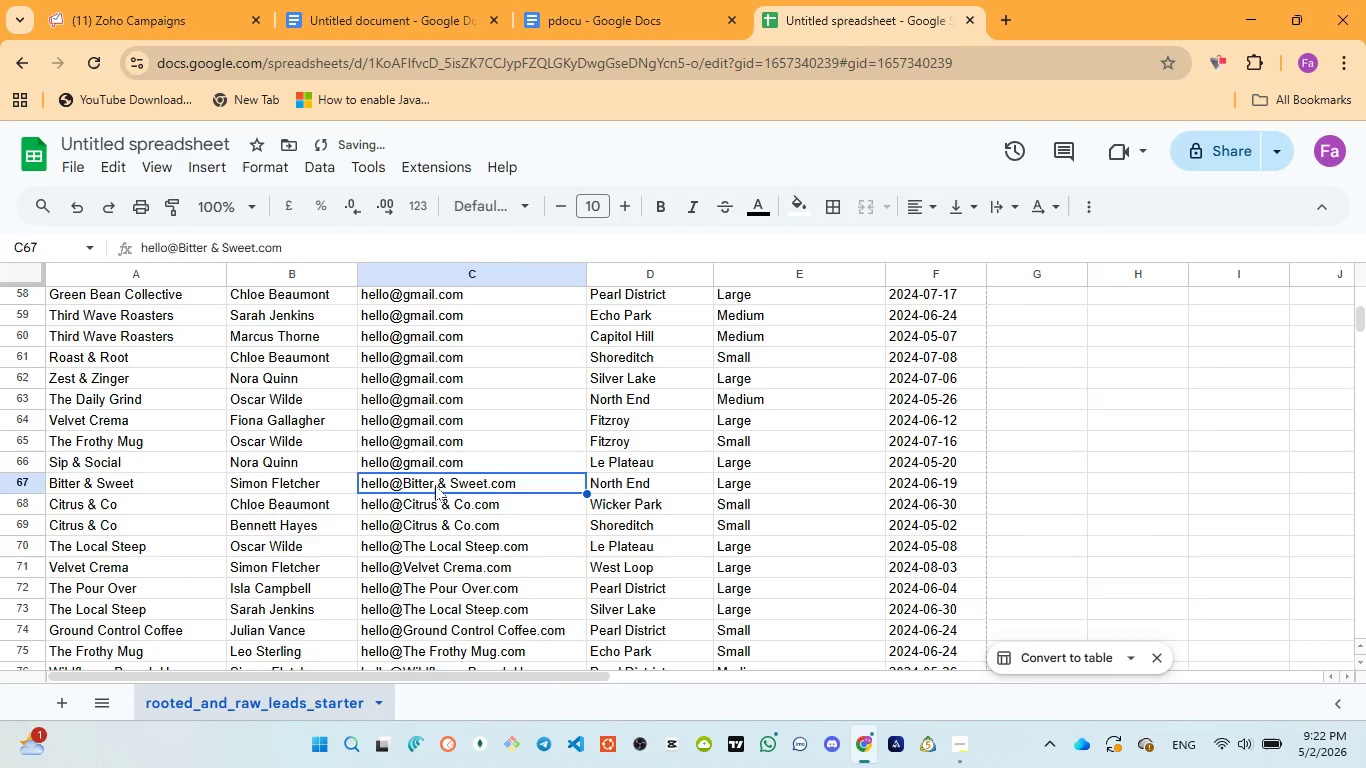 
double_click([435, 485])
 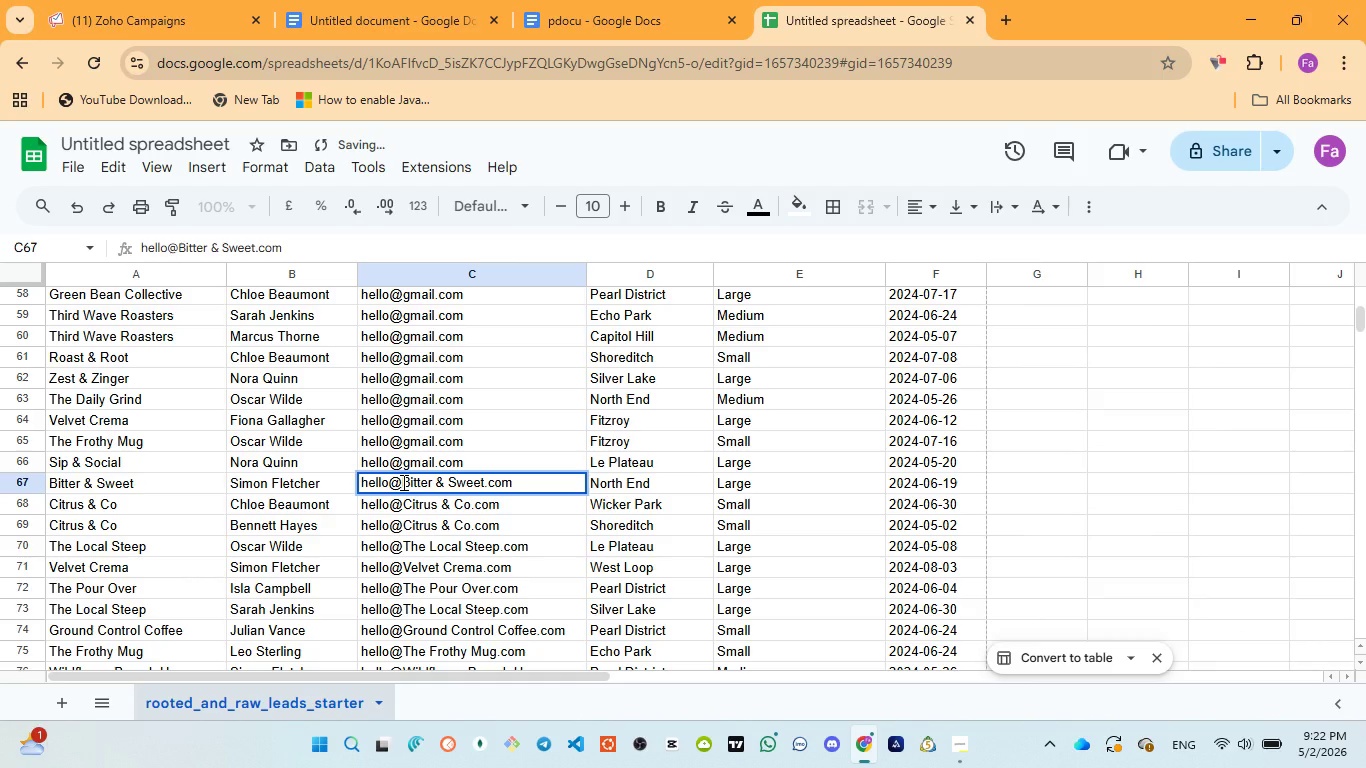 
left_click_drag(start_coordinate=[402, 482], to_coordinate=[486, 474])
 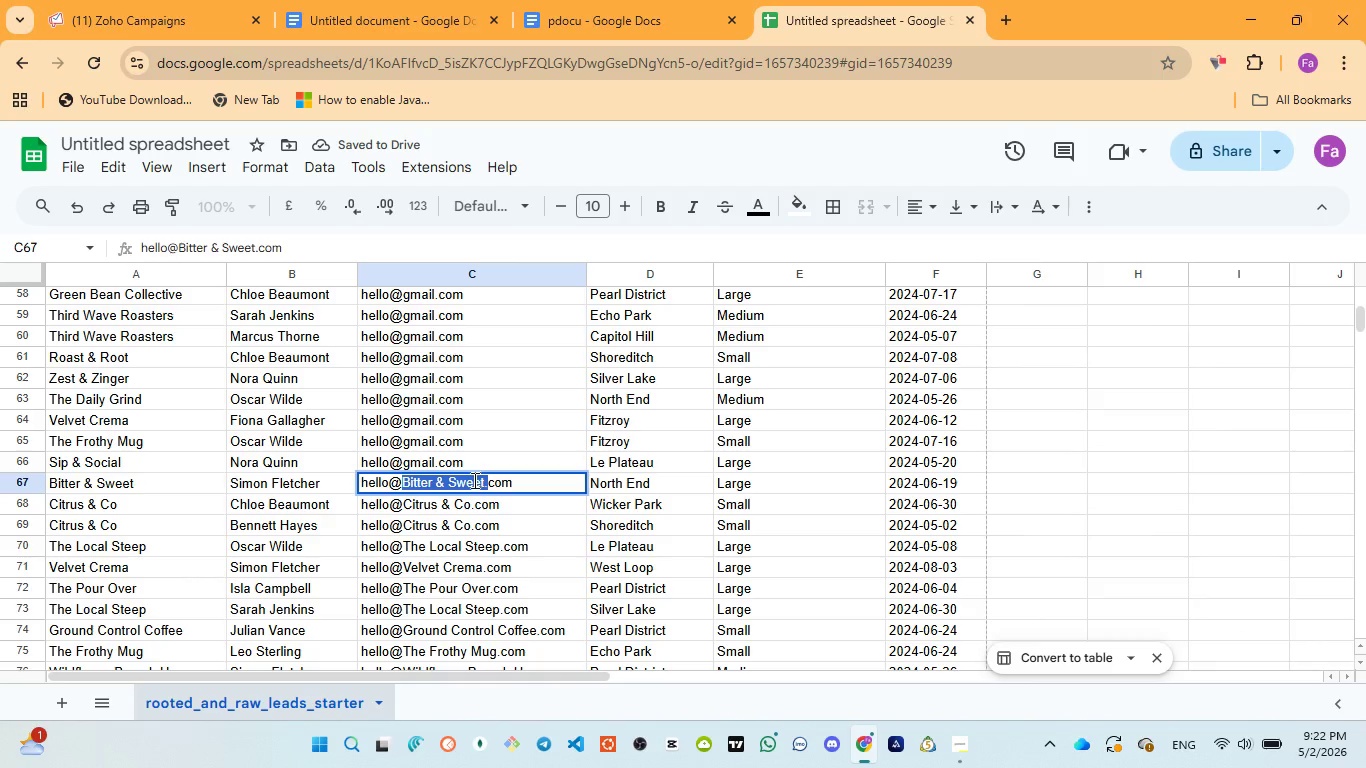 
left_click([473, 480])
 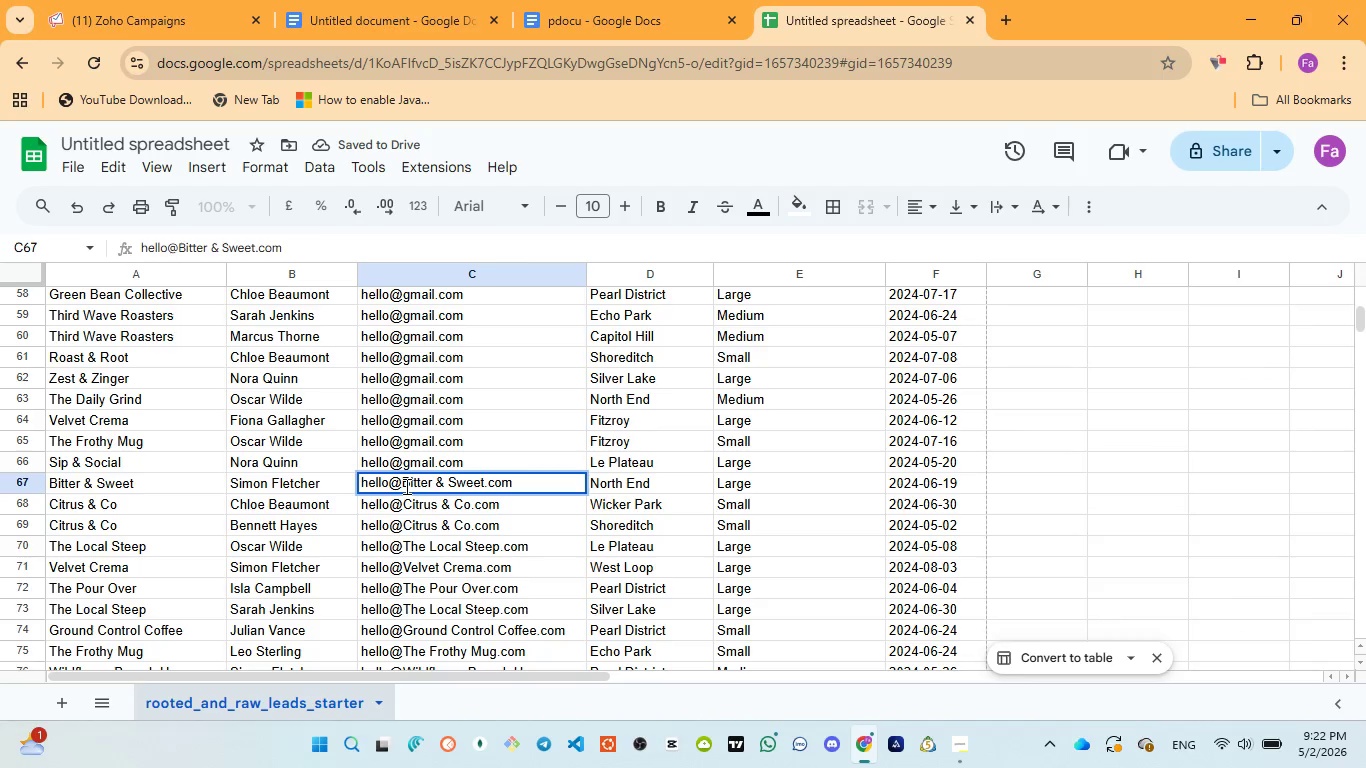 
left_click_drag(start_coordinate=[405, 486], to_coordinate=[484, 486])
 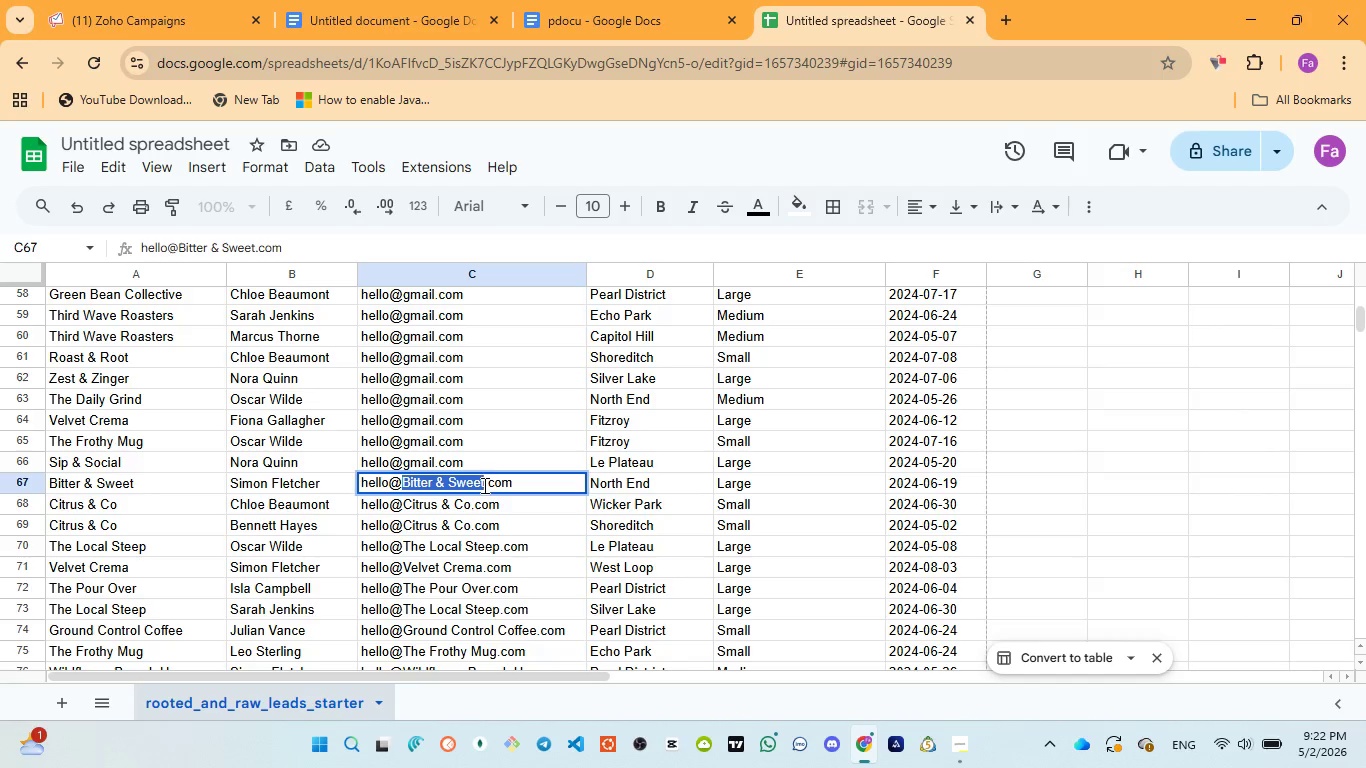 
key(Control+V)
 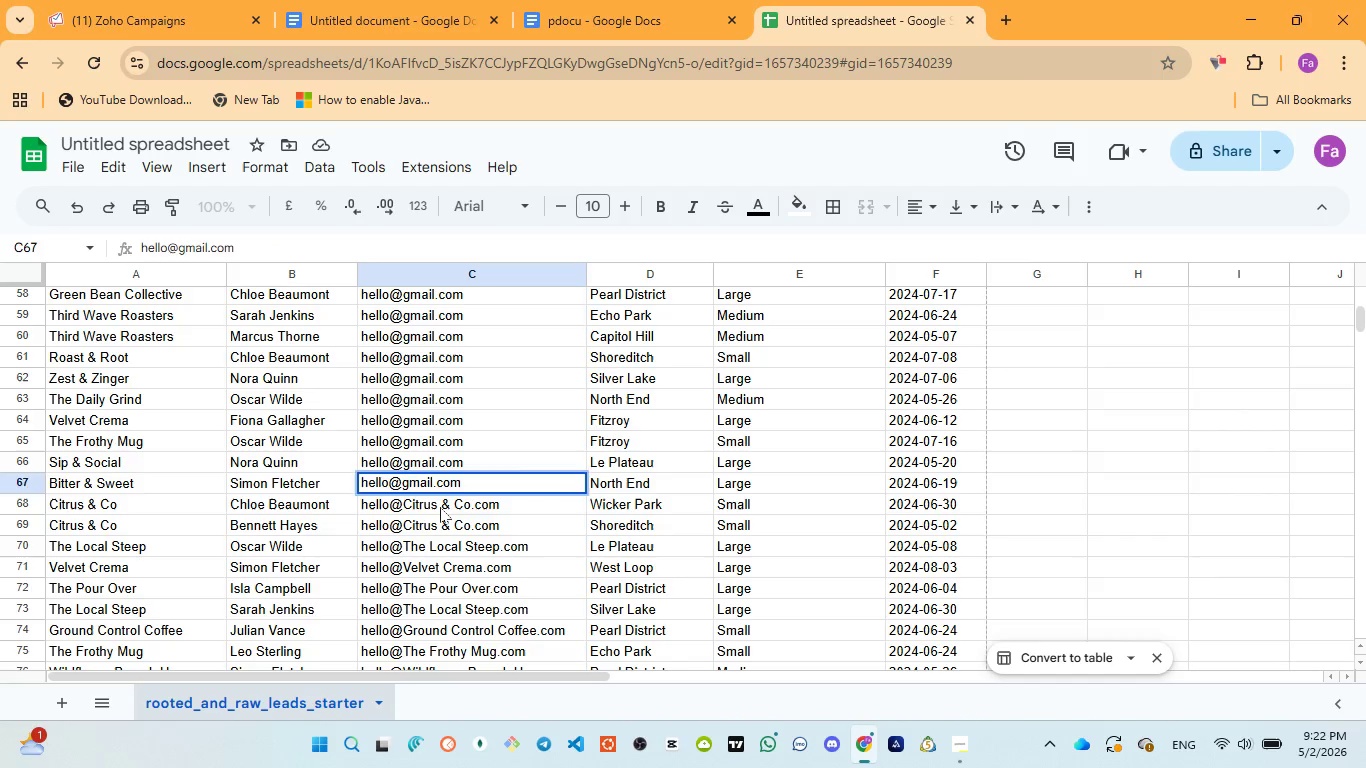 
double_click([440, 507])
 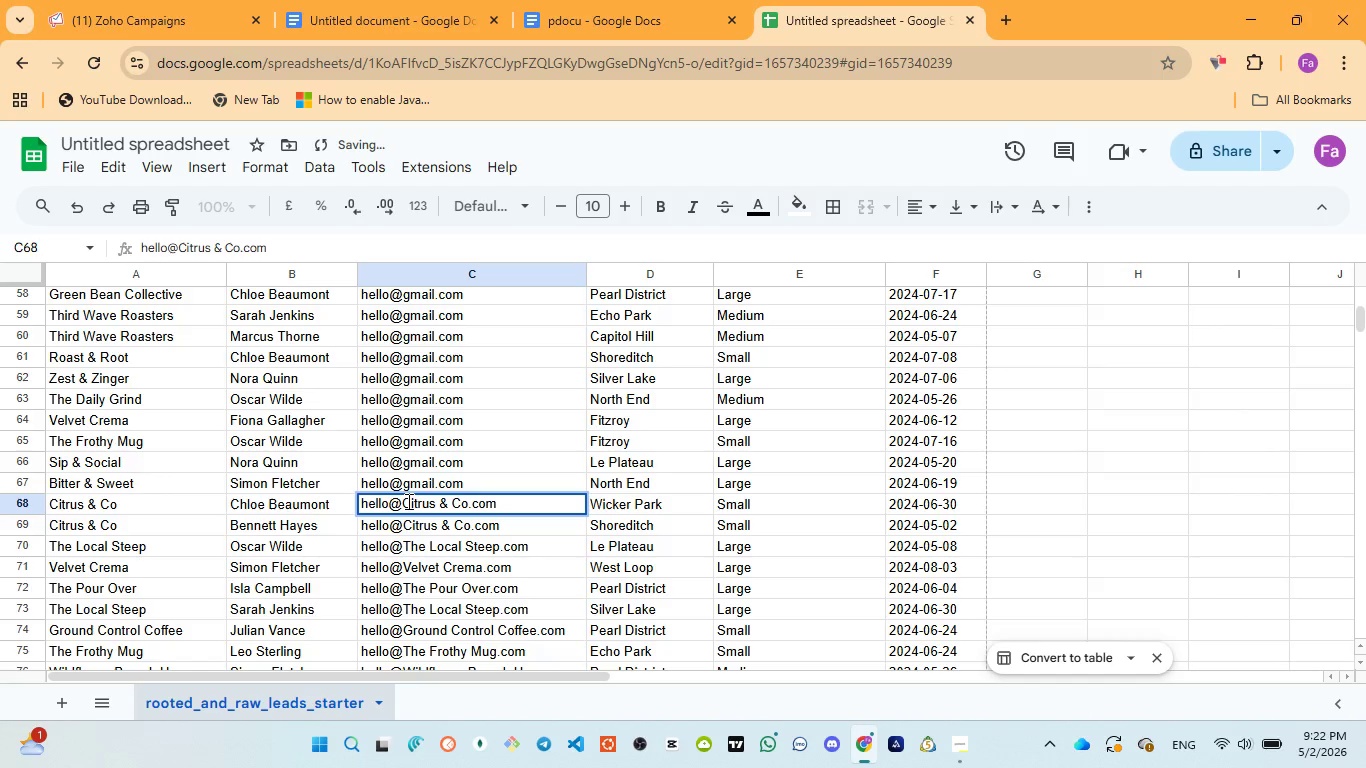 
left_click_drag(start_coordinate=[401, 501], to_coordinate=[467, 501])
 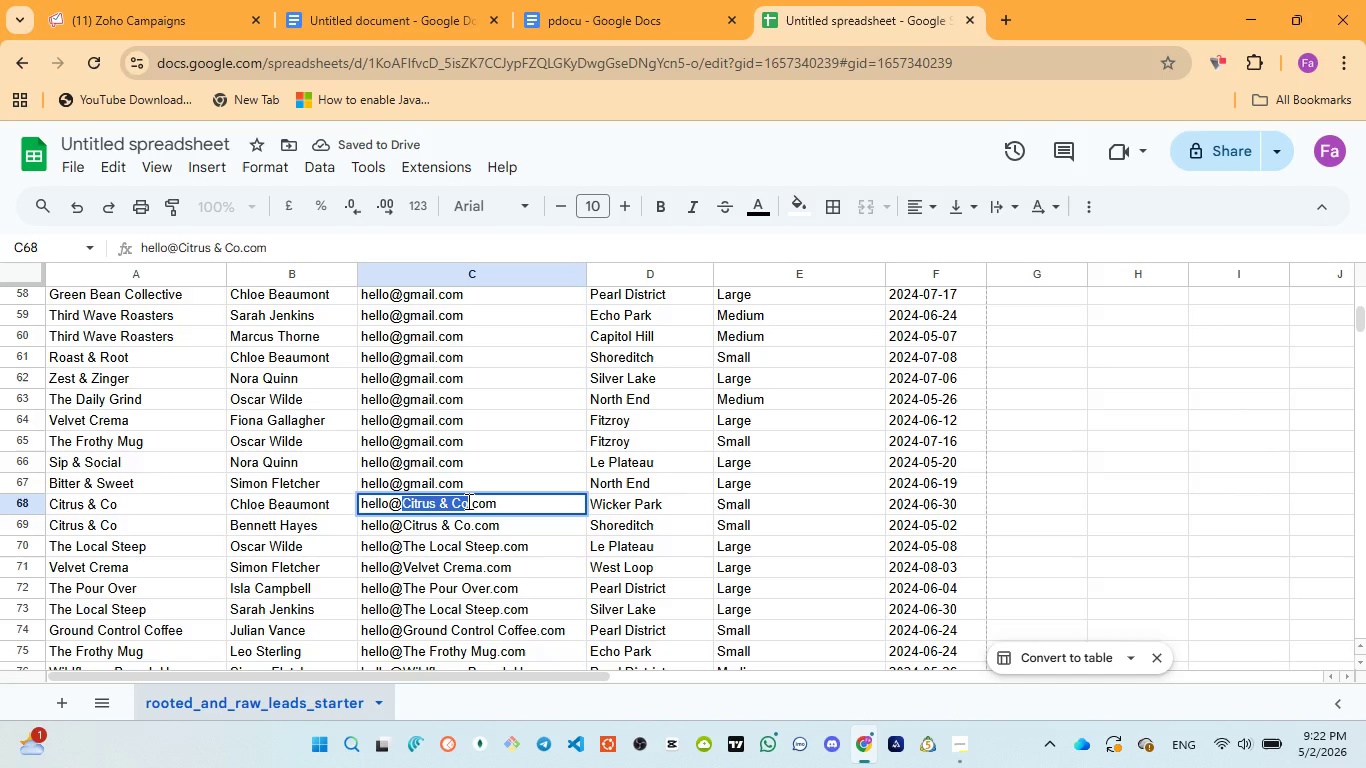 
key(Control+V)
 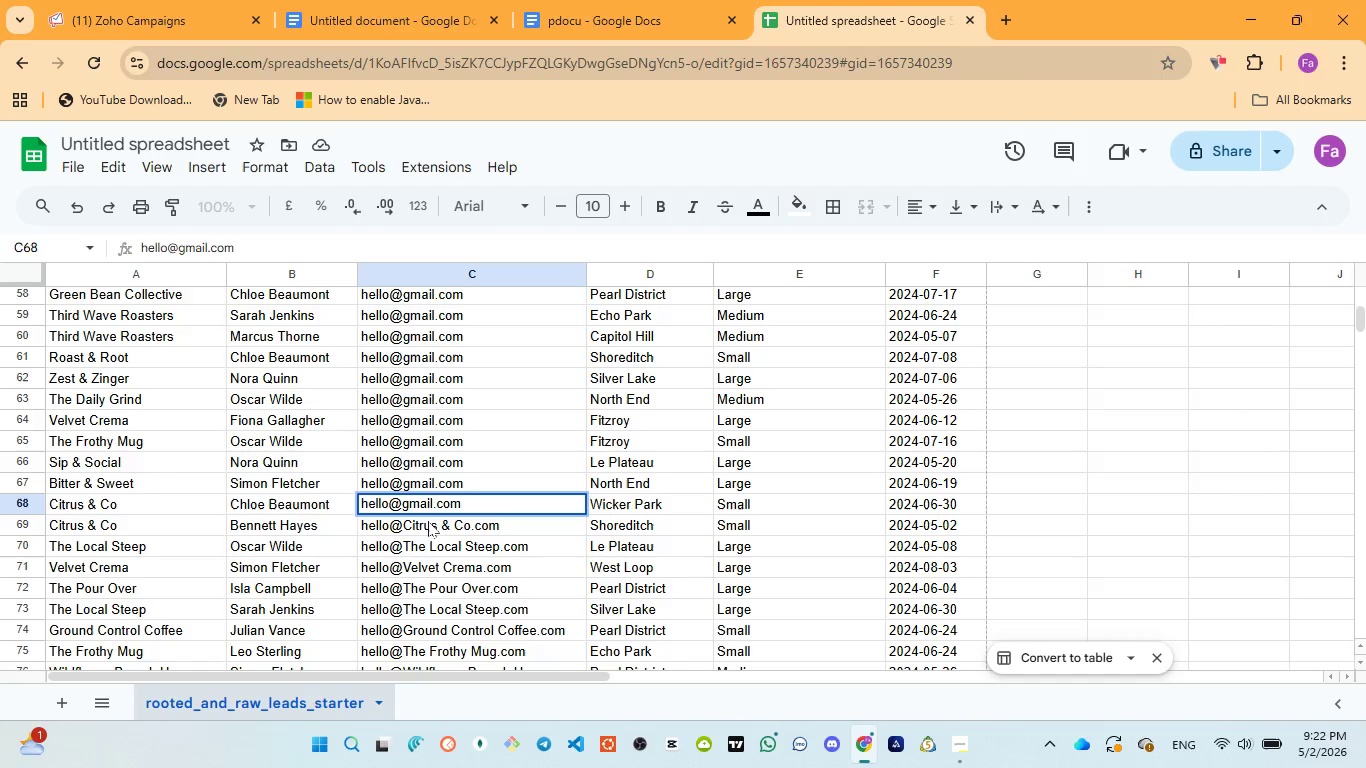 
left_click([428, 521])
 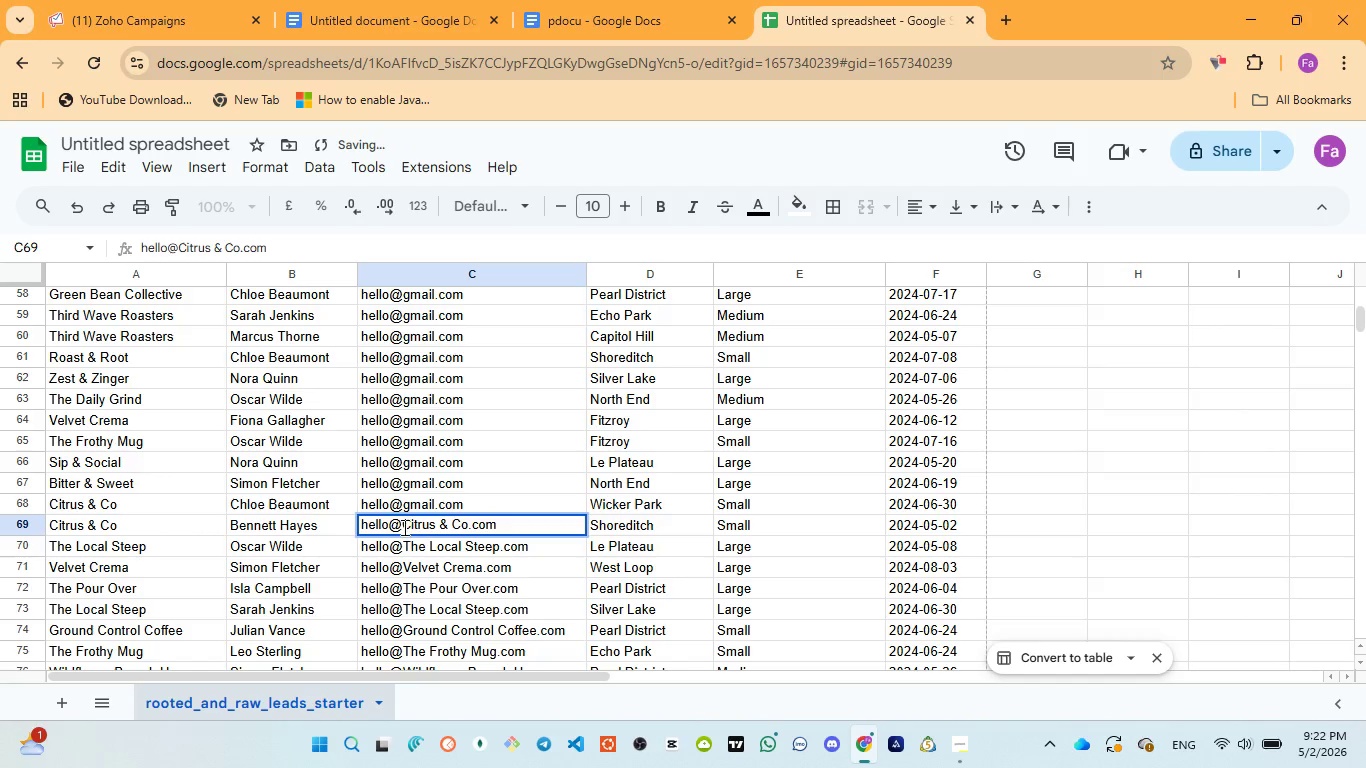 
left_click_drag(start_coordinate=[403, 525], to_coordinate=[467, 521])
 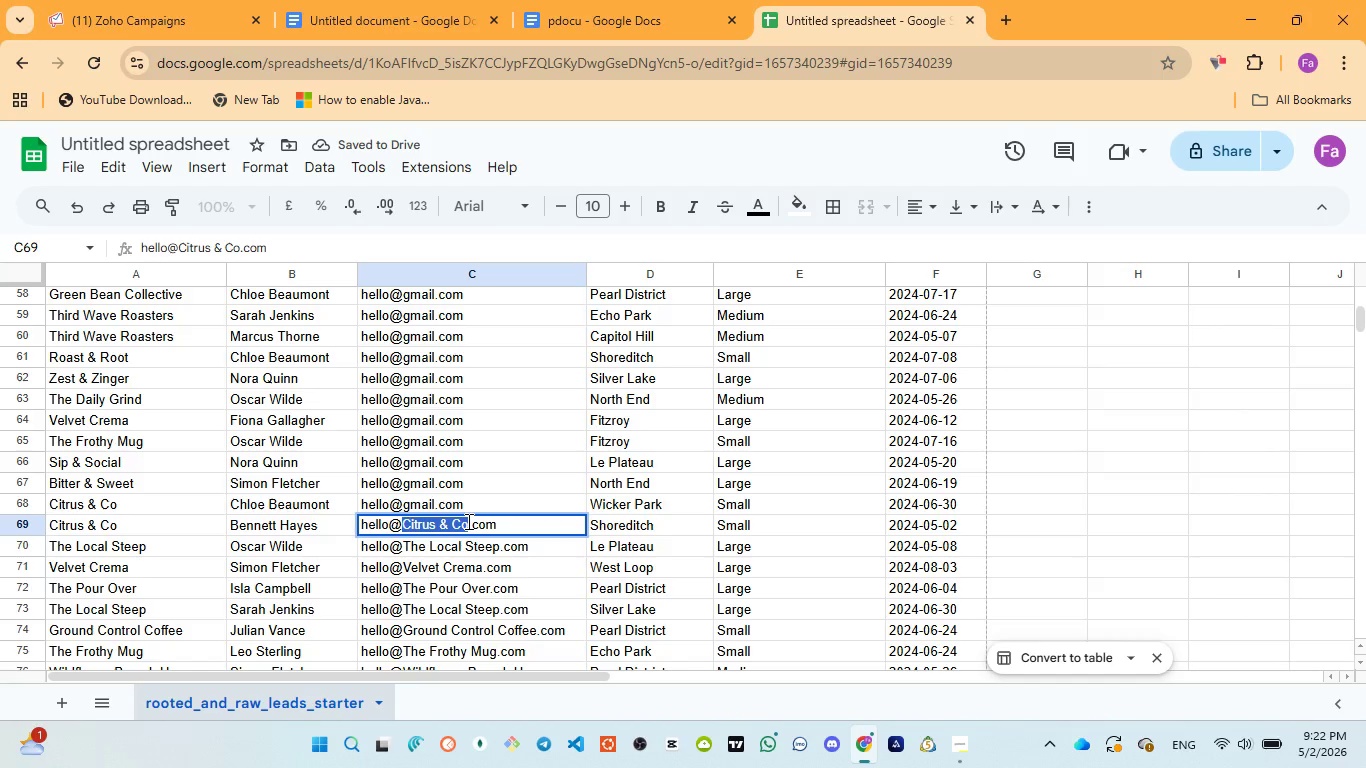 
key(Control+V)
 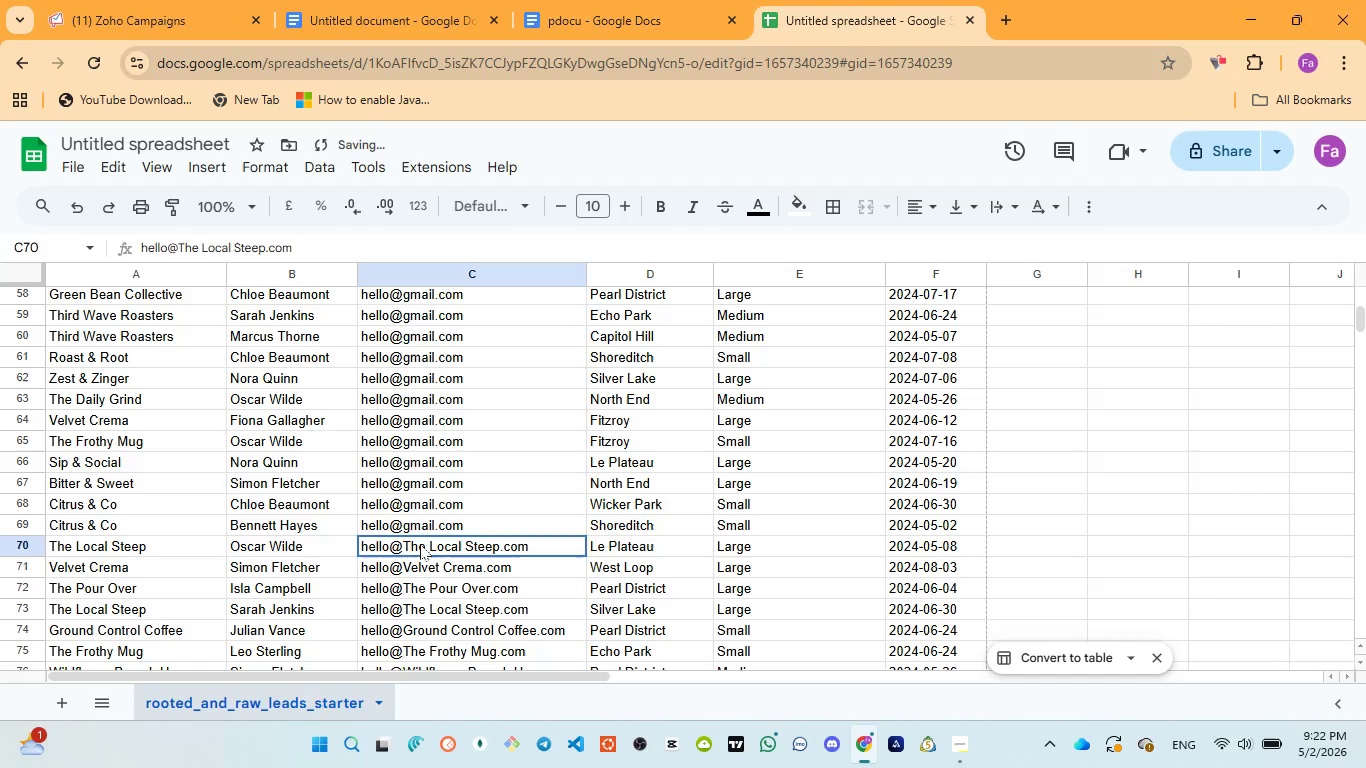 
double_click([420, 544])
 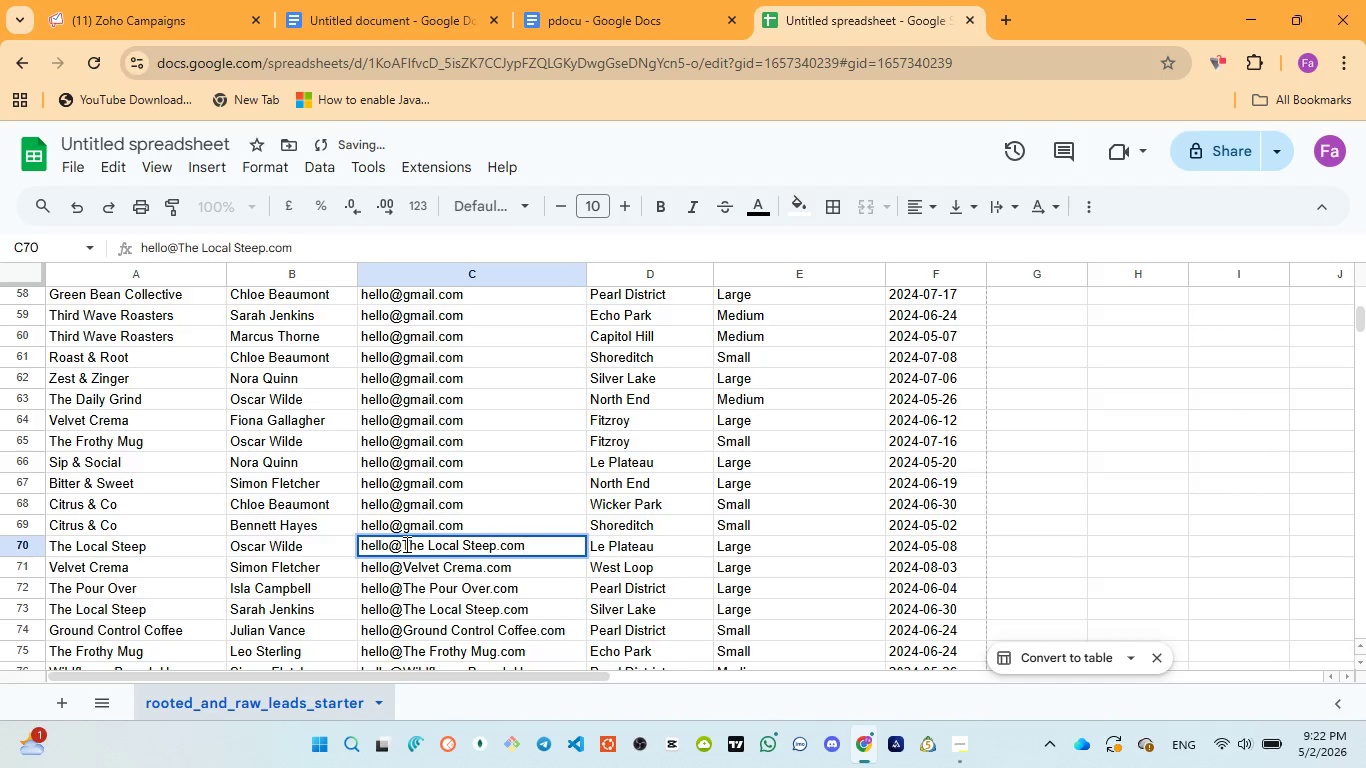 
left_click_drag(start_coordinate=[405, 544], to_coordinate=[494, 543])
 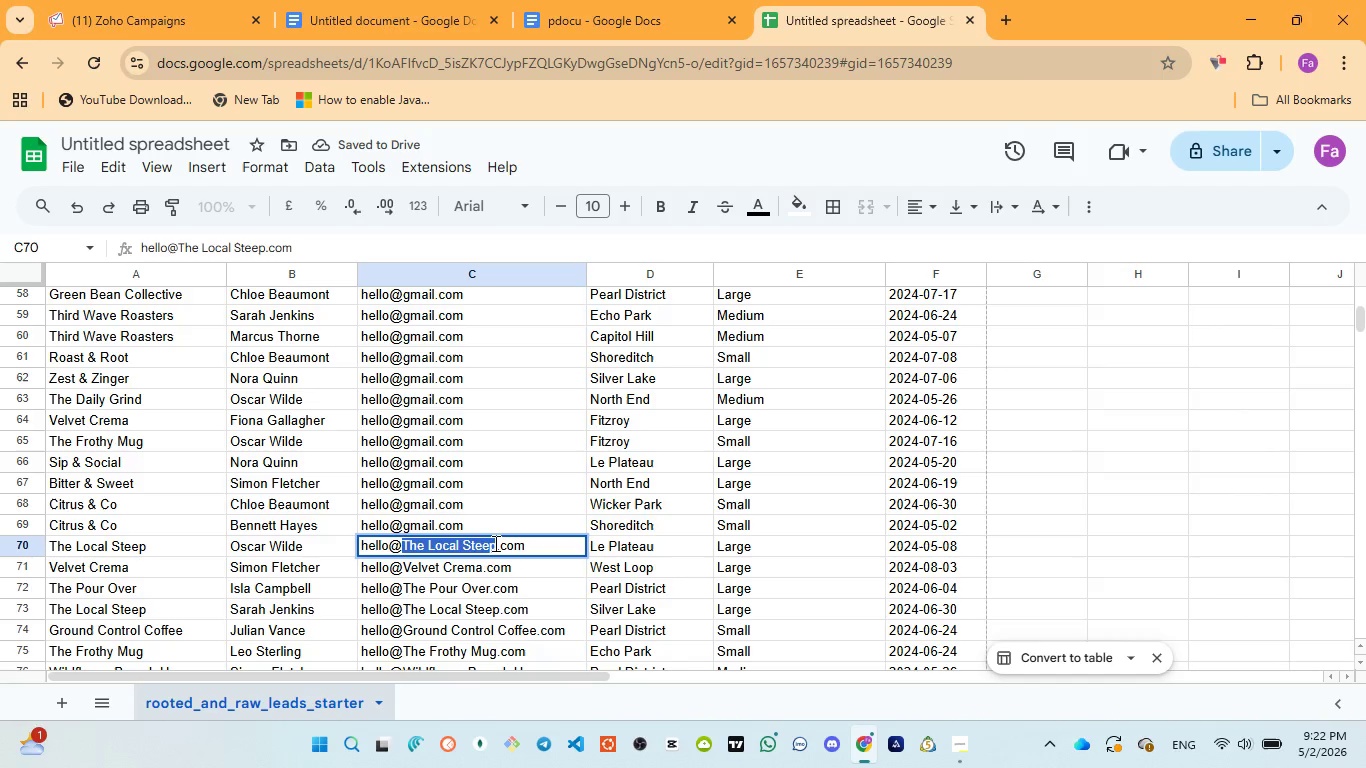 
key(Control+V)
 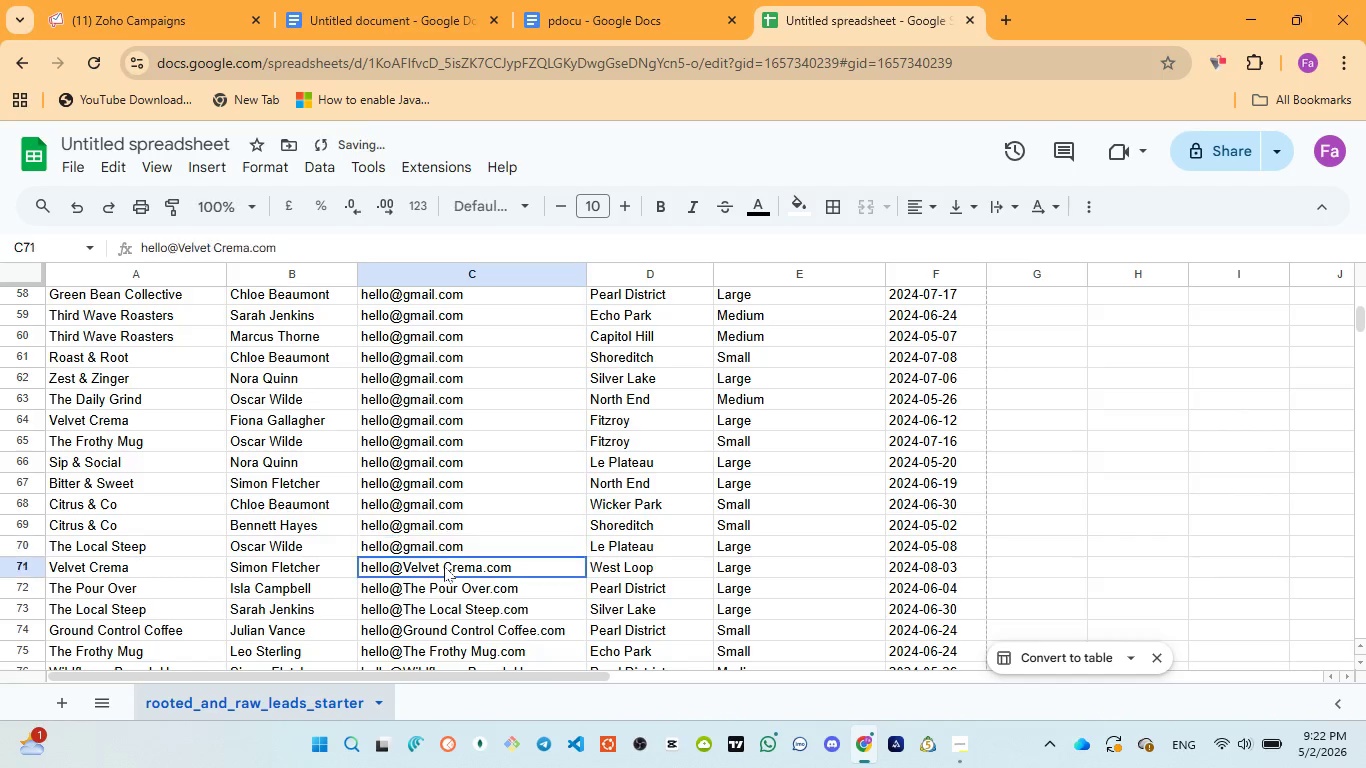 
double_click([444, 566])
 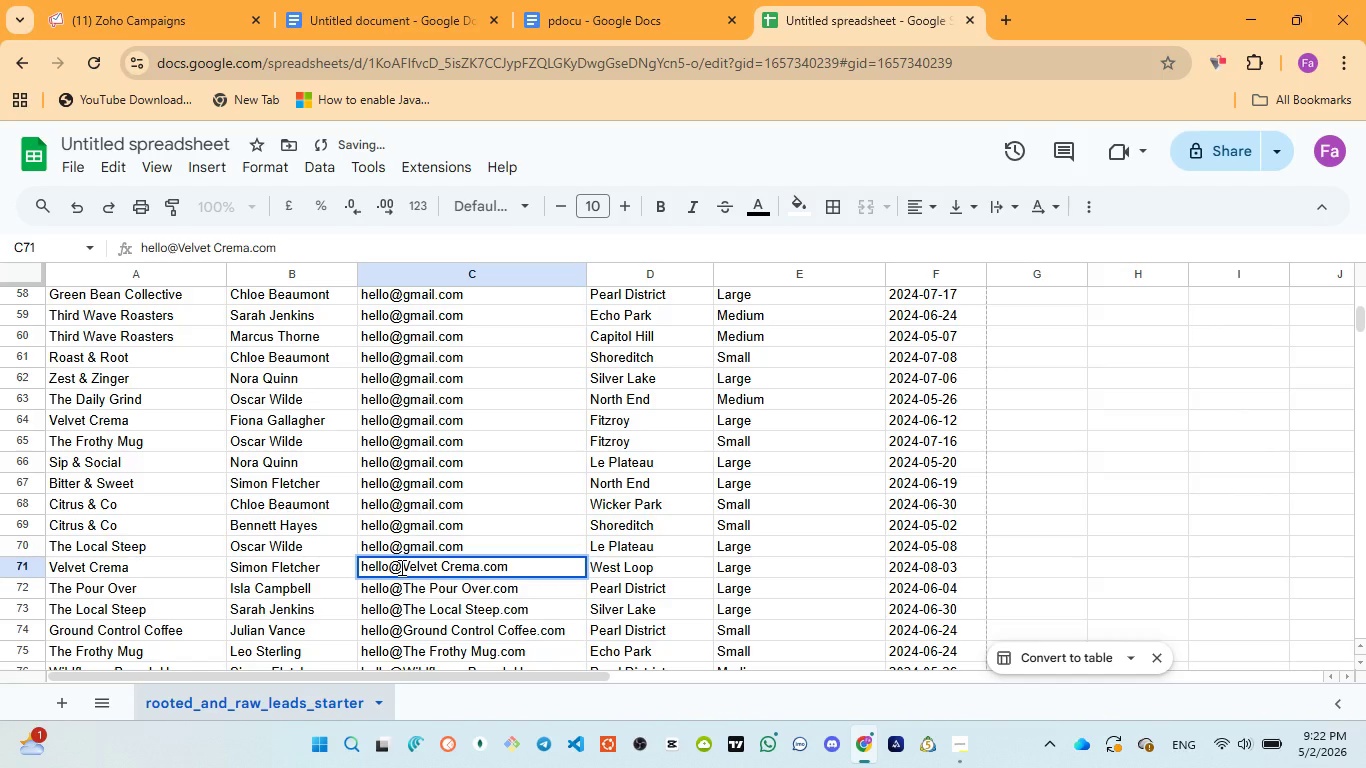 
left_click_drag(start_coordinate=[400, 567], to_coordinate=[477, 561])
 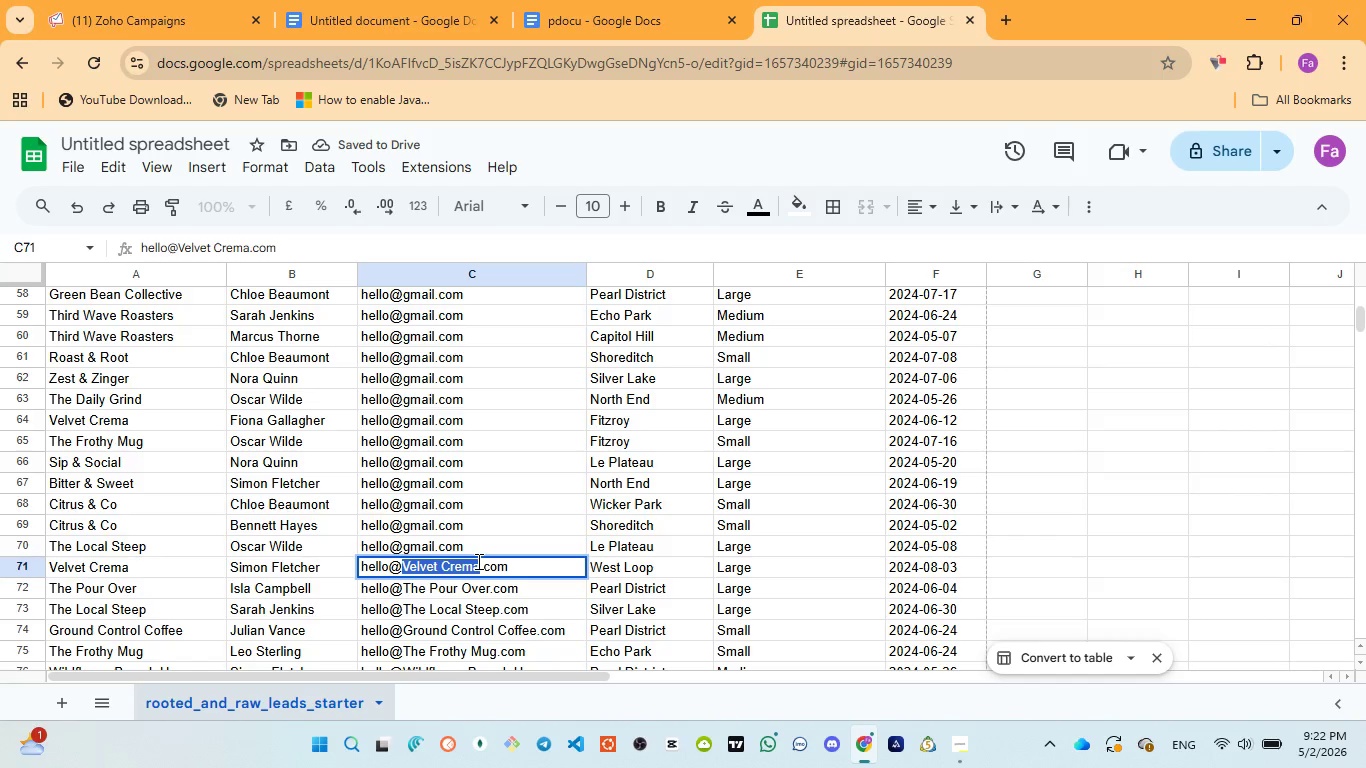 
key(Control+V)
 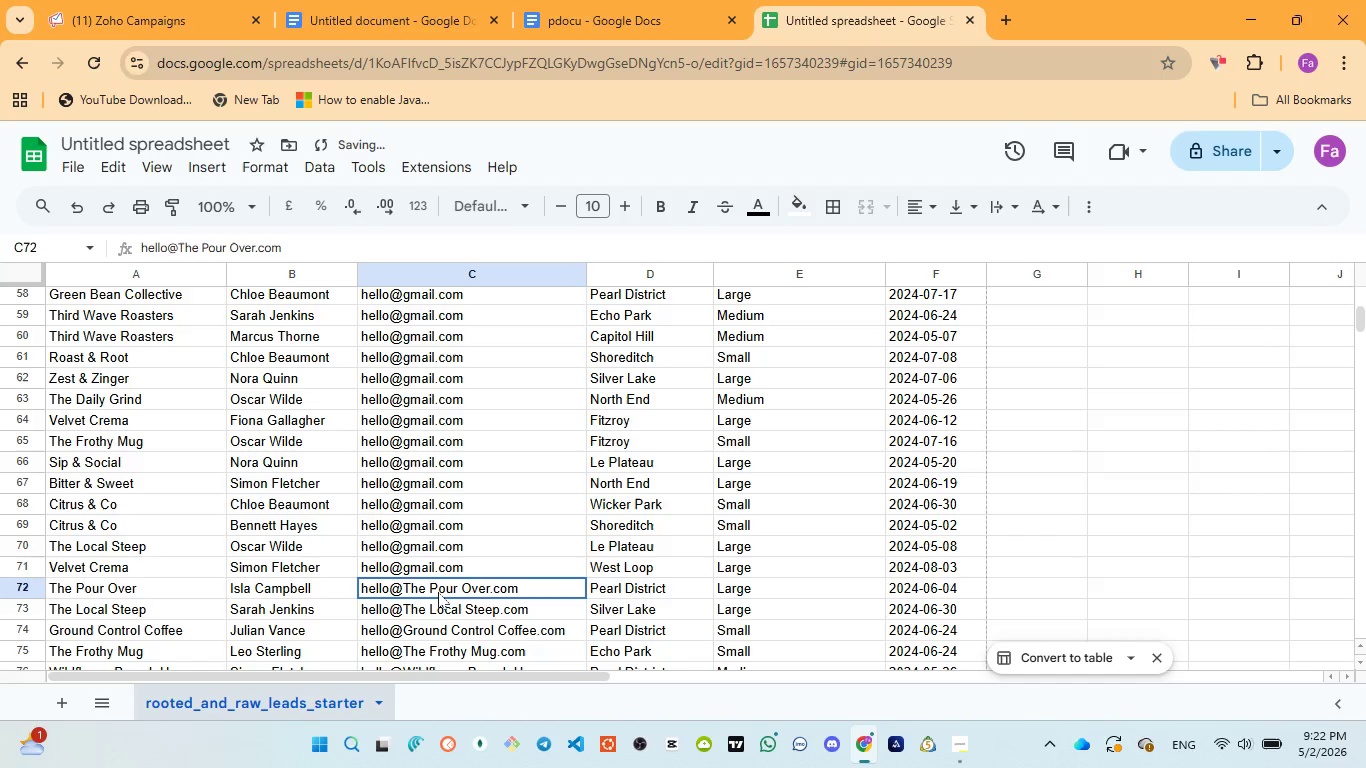 
double_click([438, 592])
 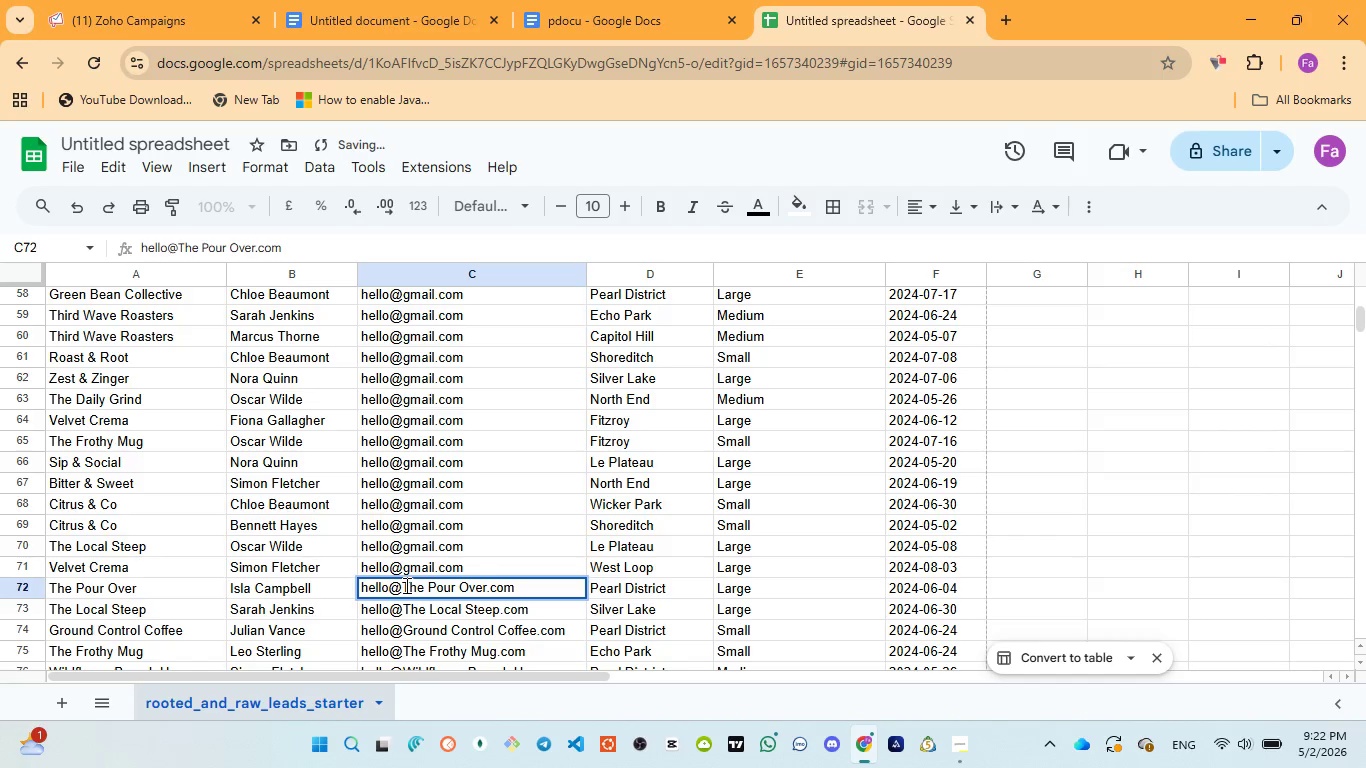 
left_click_drag(start_coordinate=[405, 585], to_coordinate=[487, 586])
 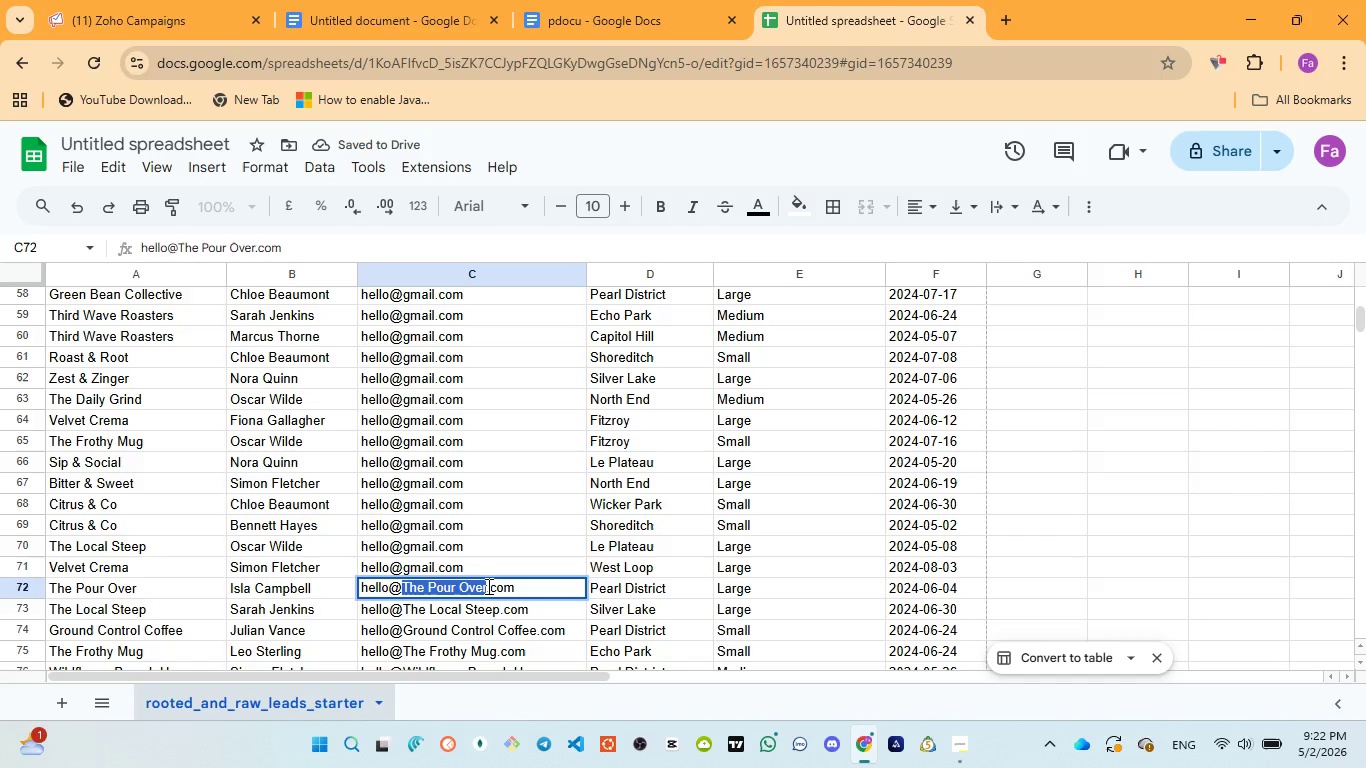 
key(Control+V)
 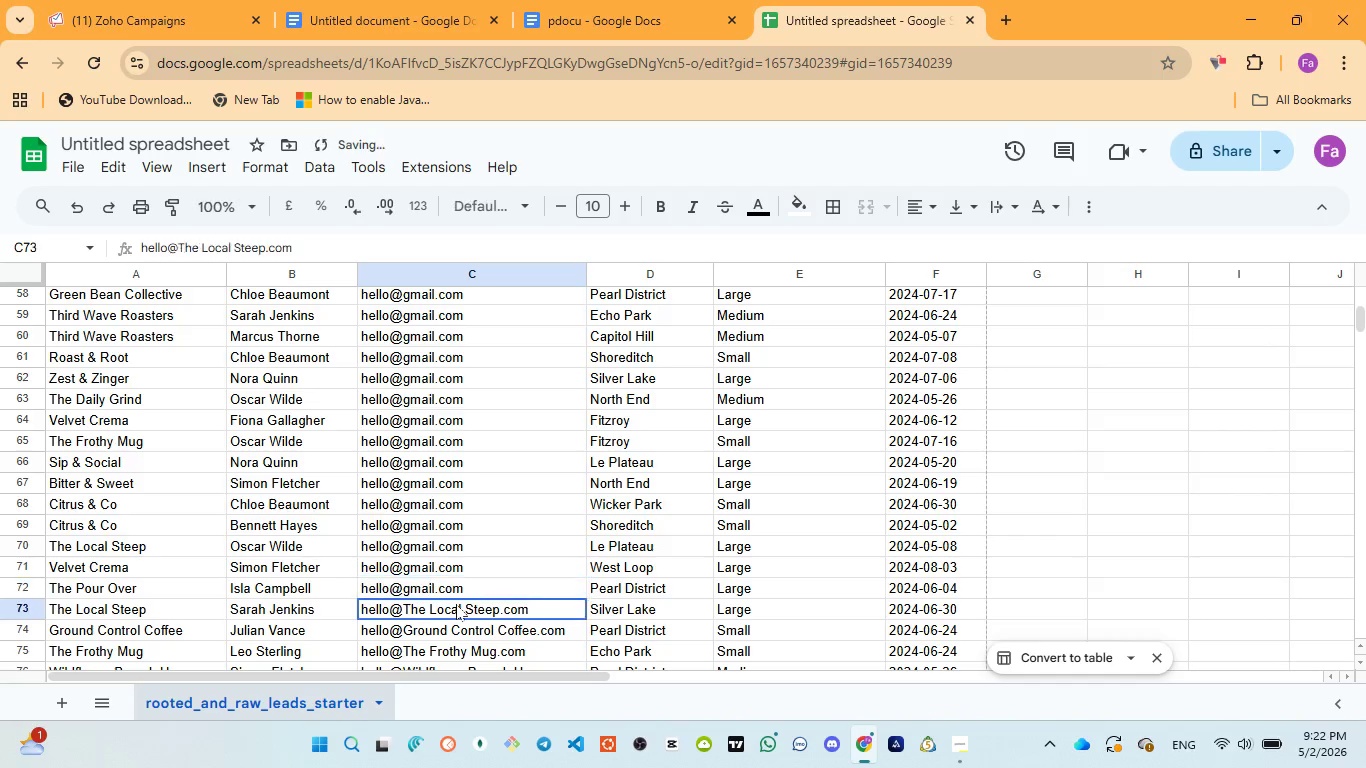 
double_click([456, 604])
 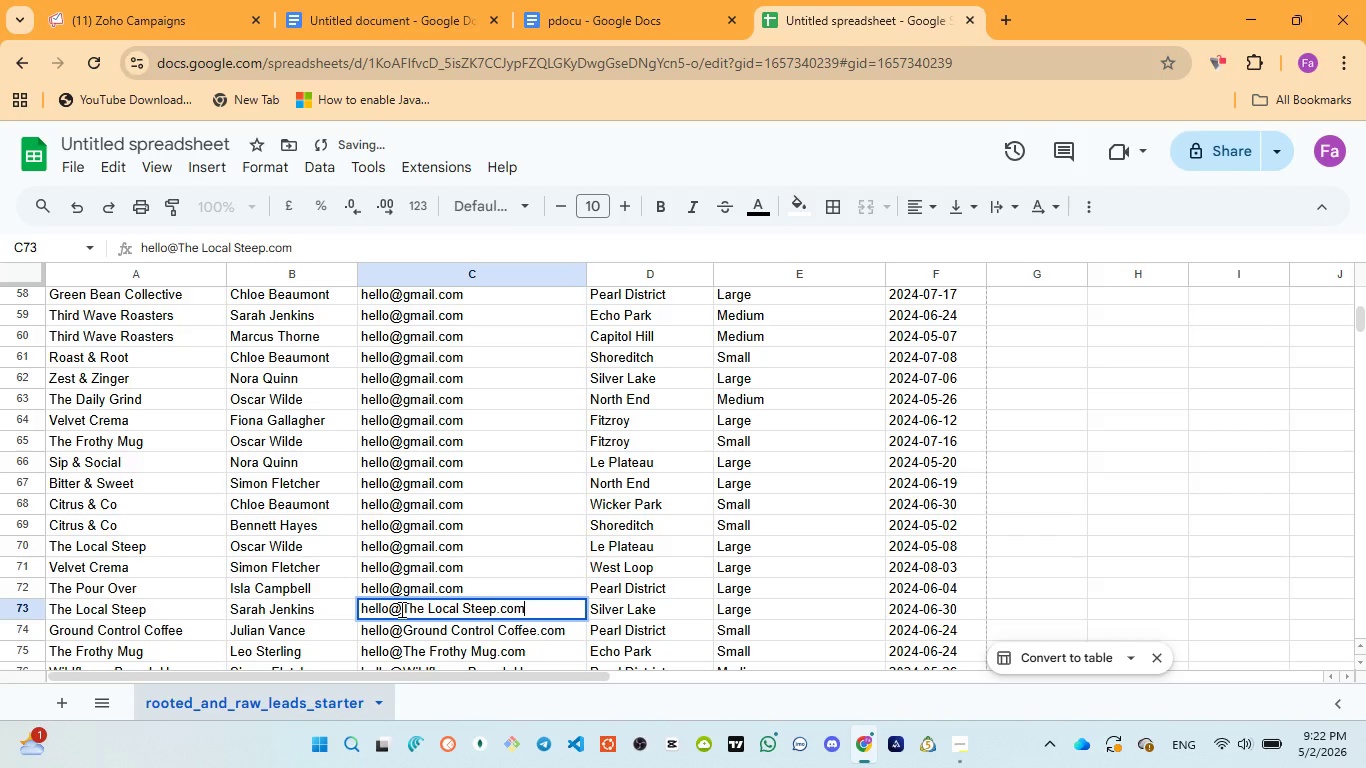 
left_click_drag(start_coordinate=[402, 608], to_coordinate=[493, 608])
 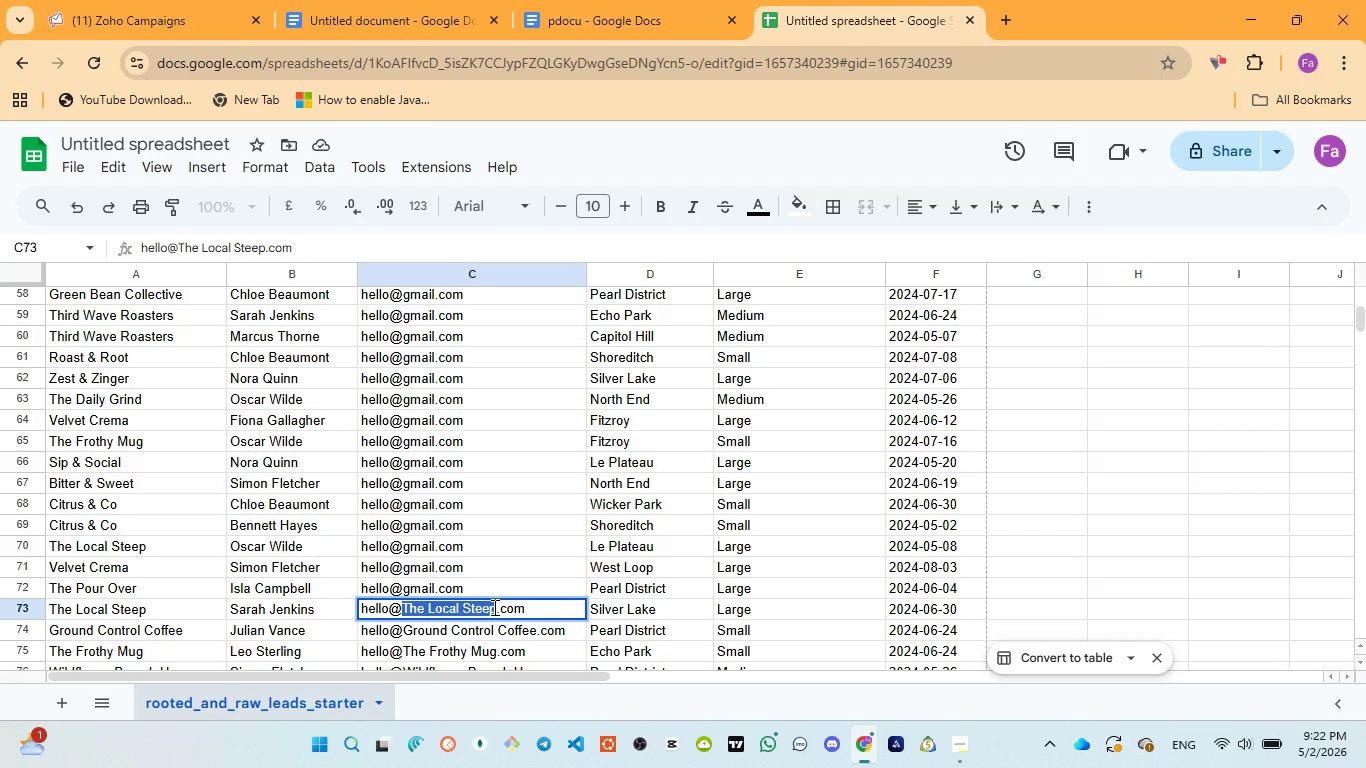 
key(Control+V)
 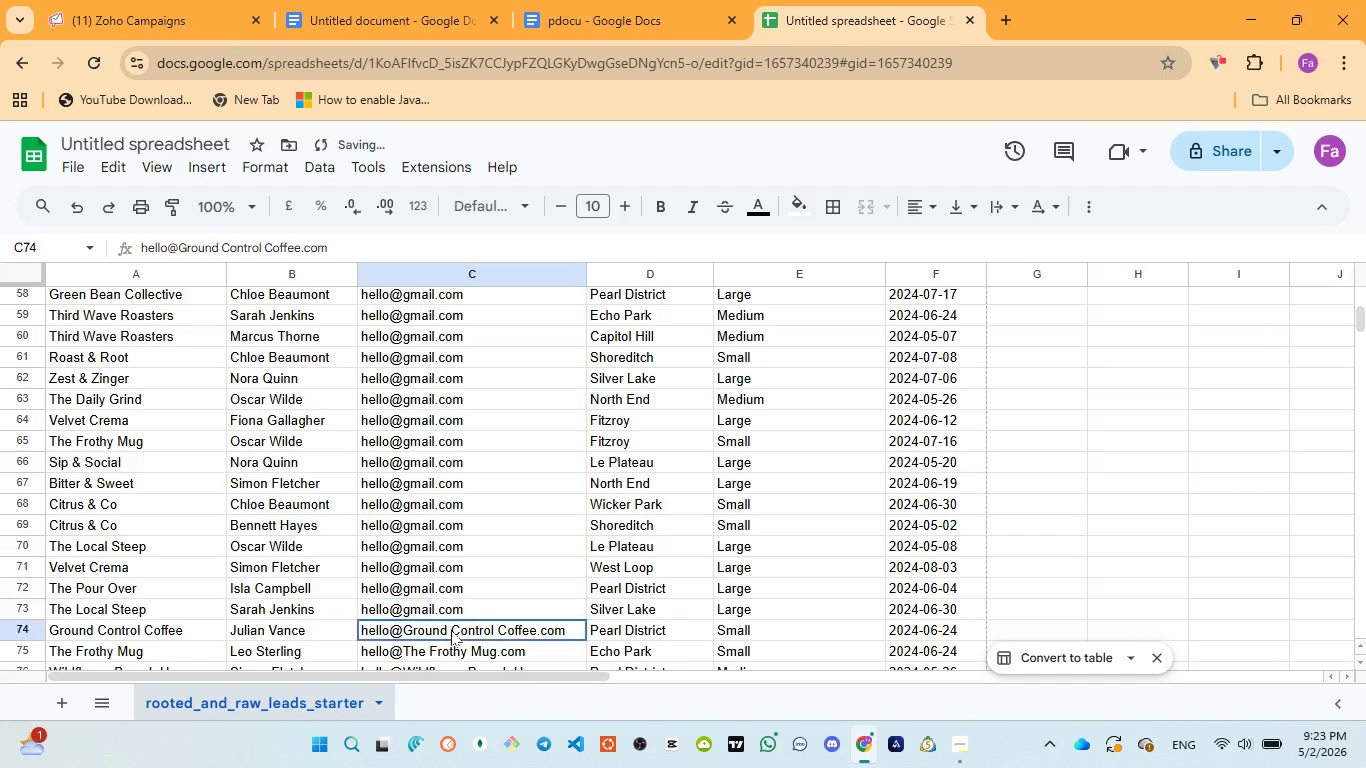 
double_click([451, 630])
 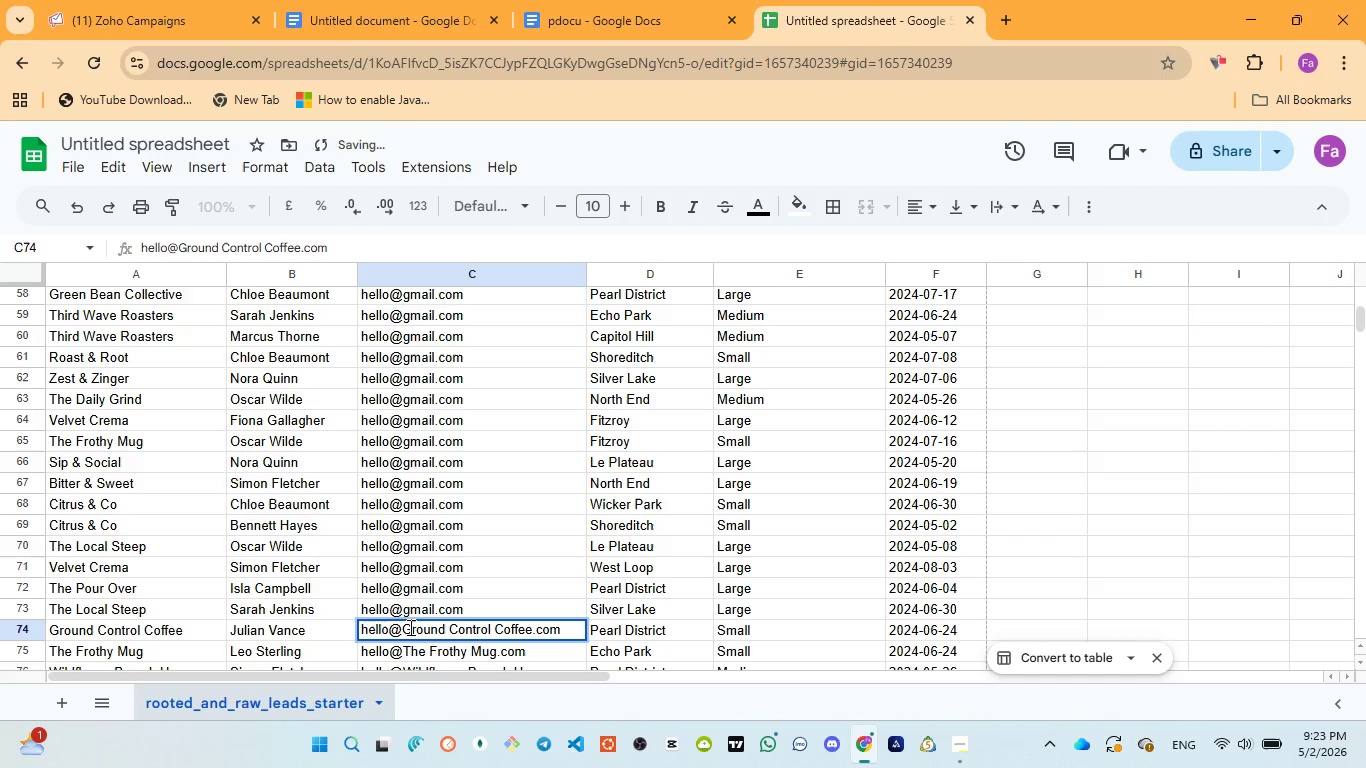 
left_click_drag(start_coordinate=[405, 628], to_coordinate=[529, 627])
 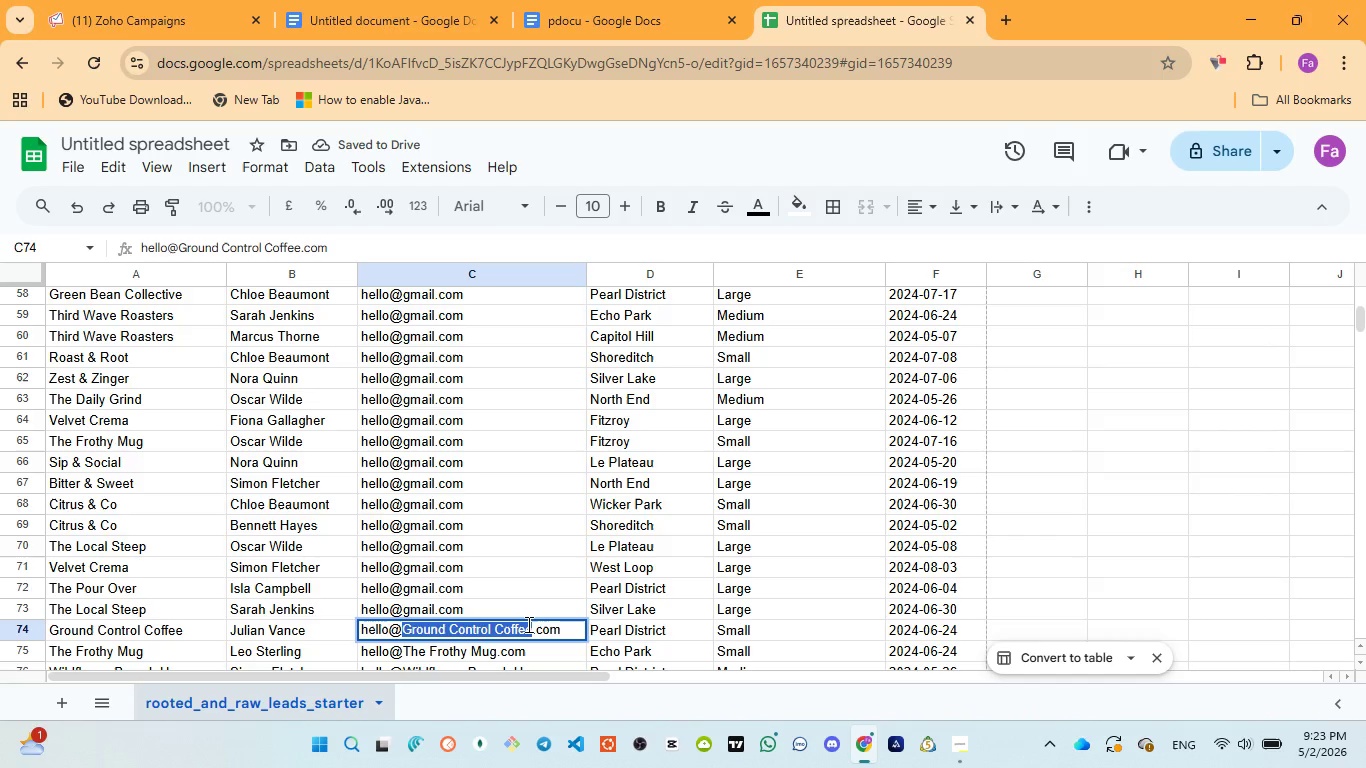 
key(Control+V)
 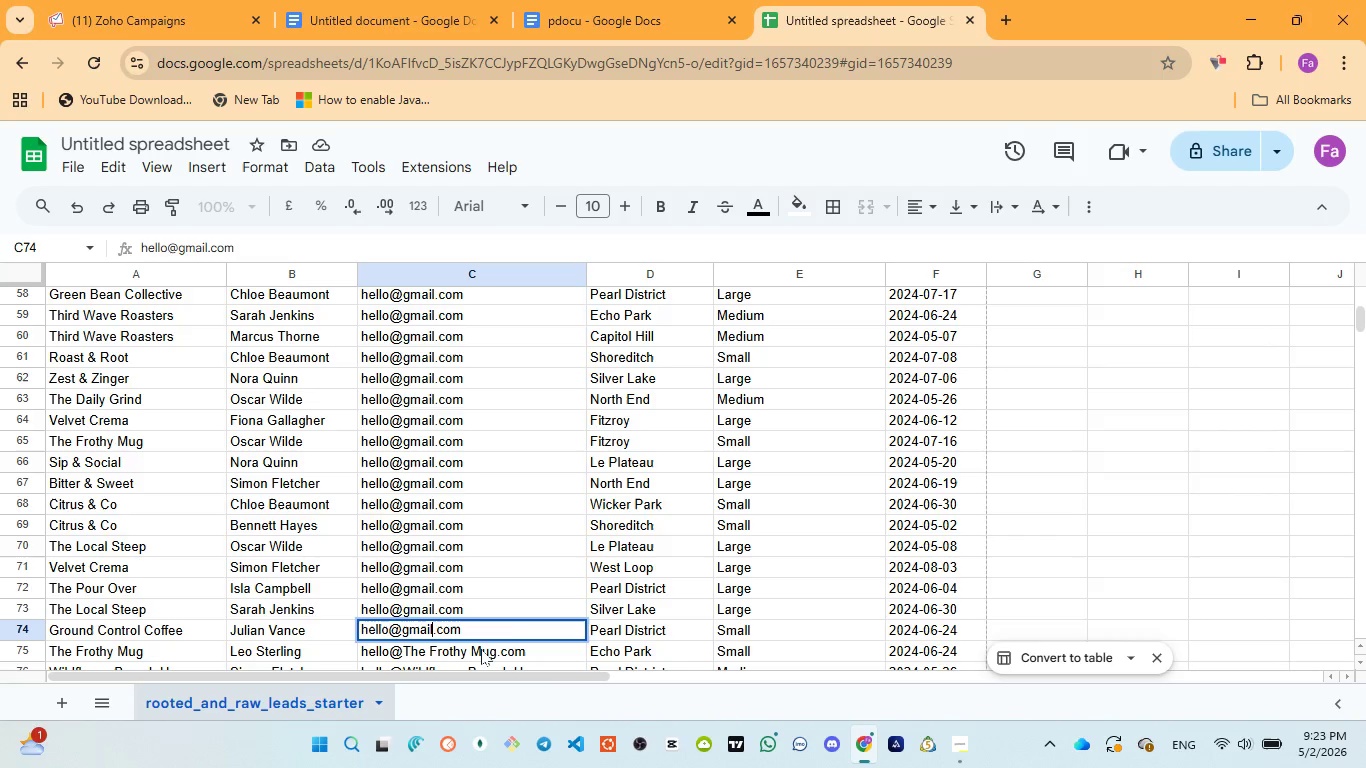 
left_click([481, 649])
 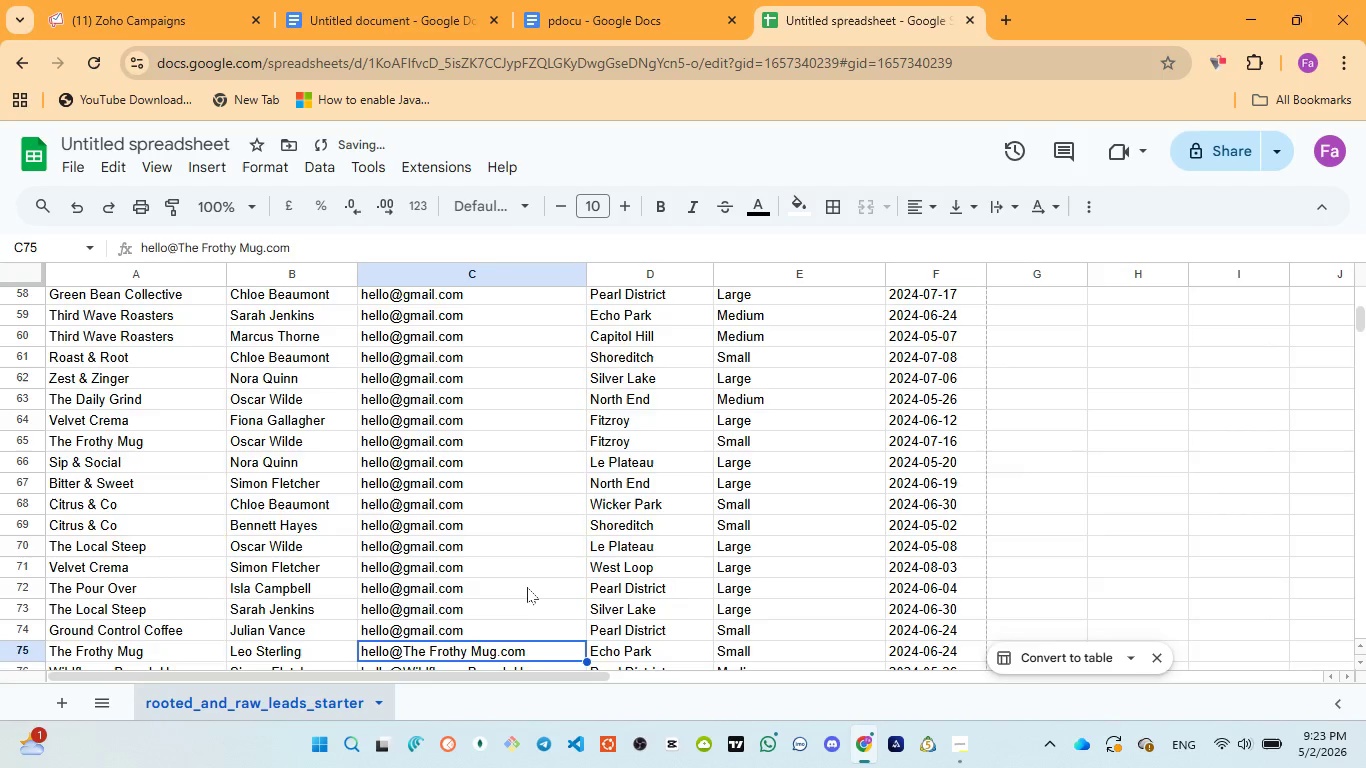 
scroll: coordinate [527, 587], scroll_direction: down, amount: 2.0
 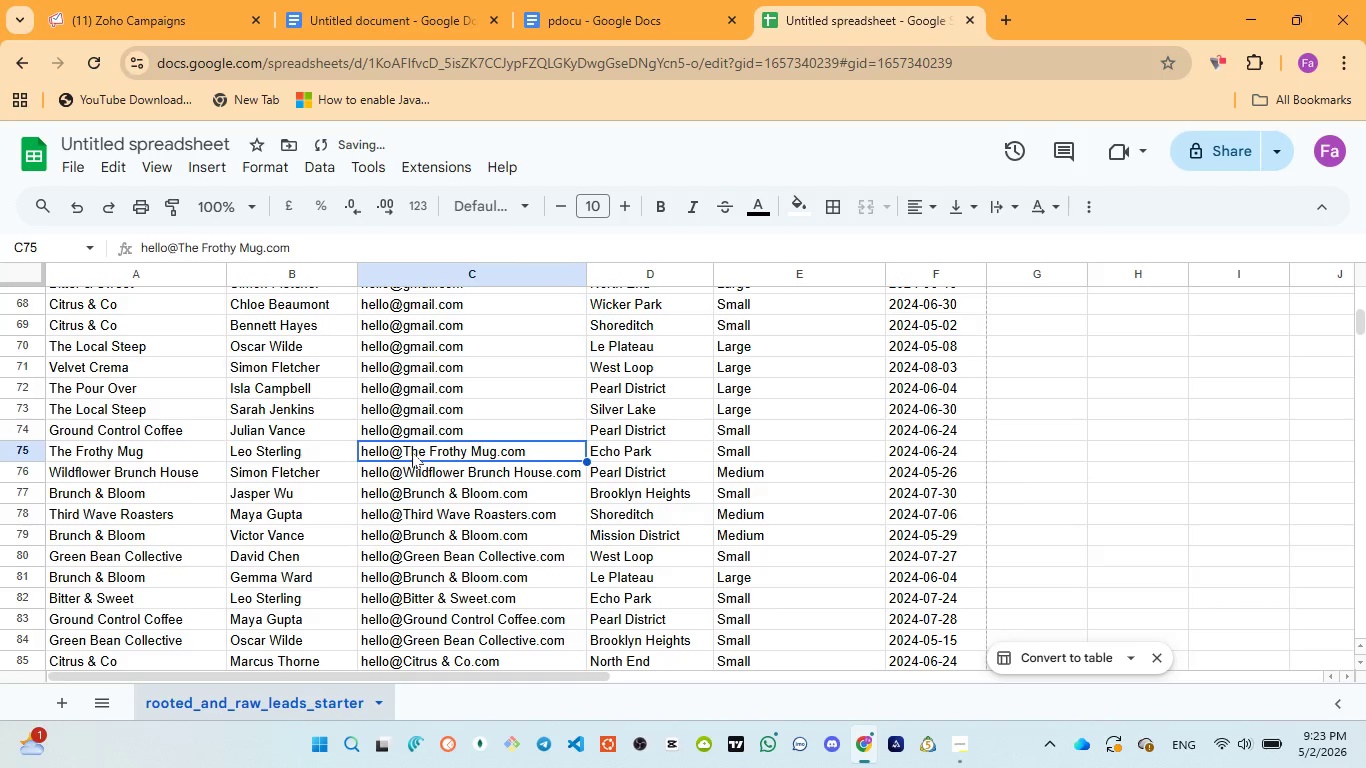 
double_click([412, 452])
 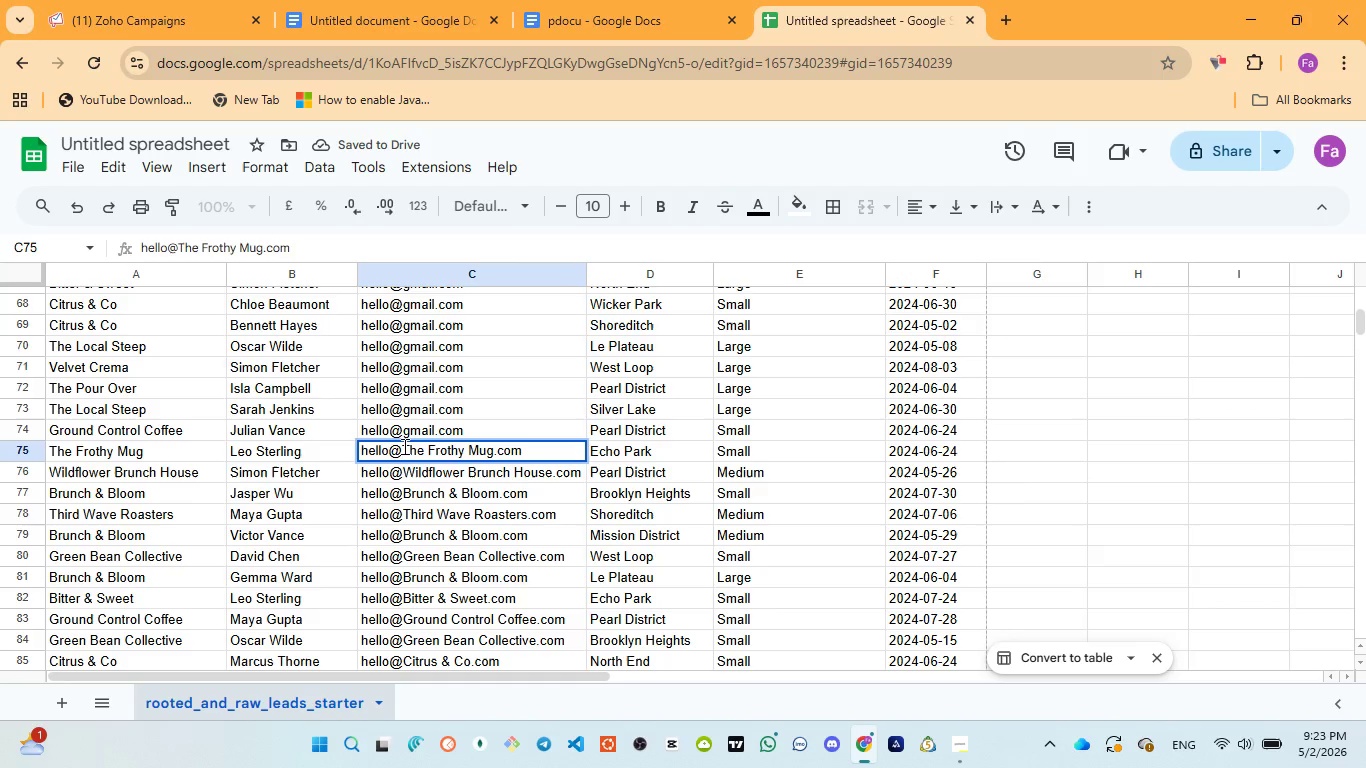 
left_click_drag(start_coordinate=[404, 446], to_coordinate=[491, 454])
 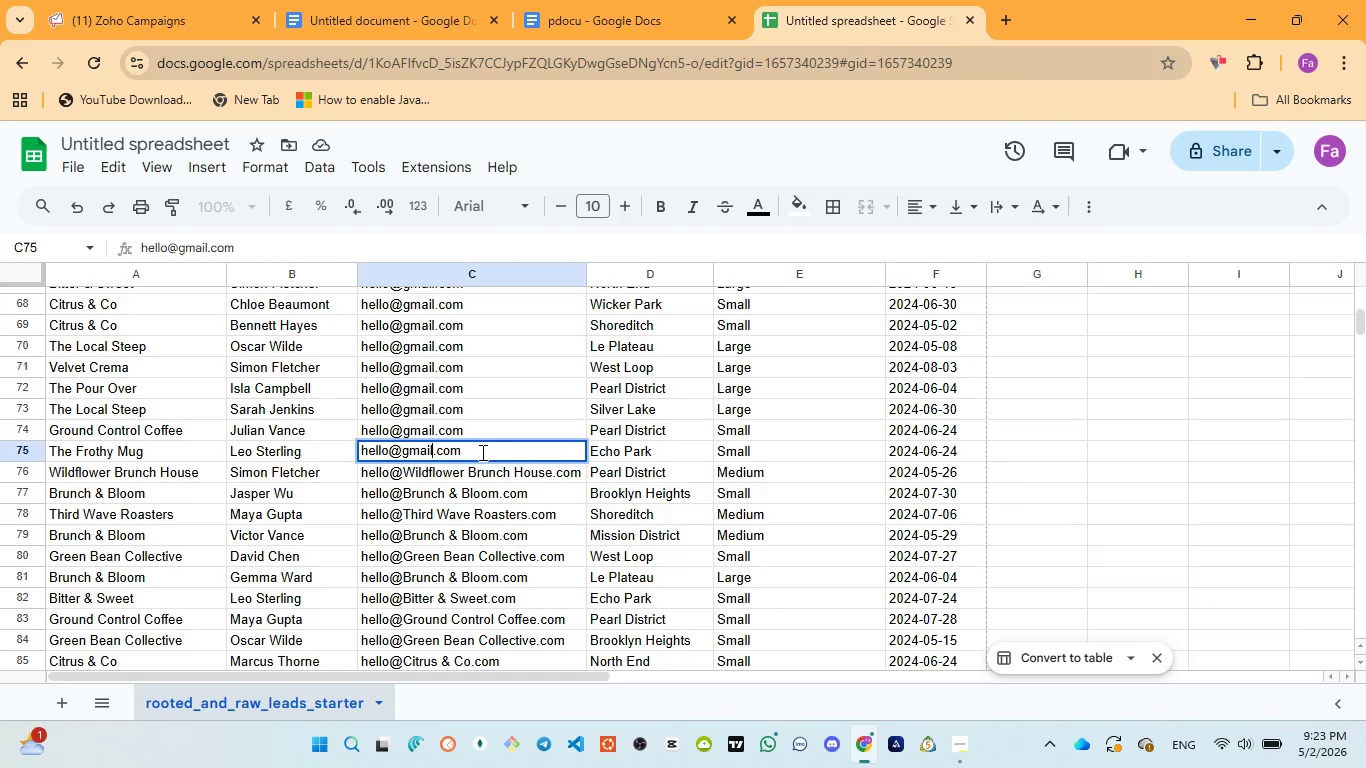 
key(Control+V)
 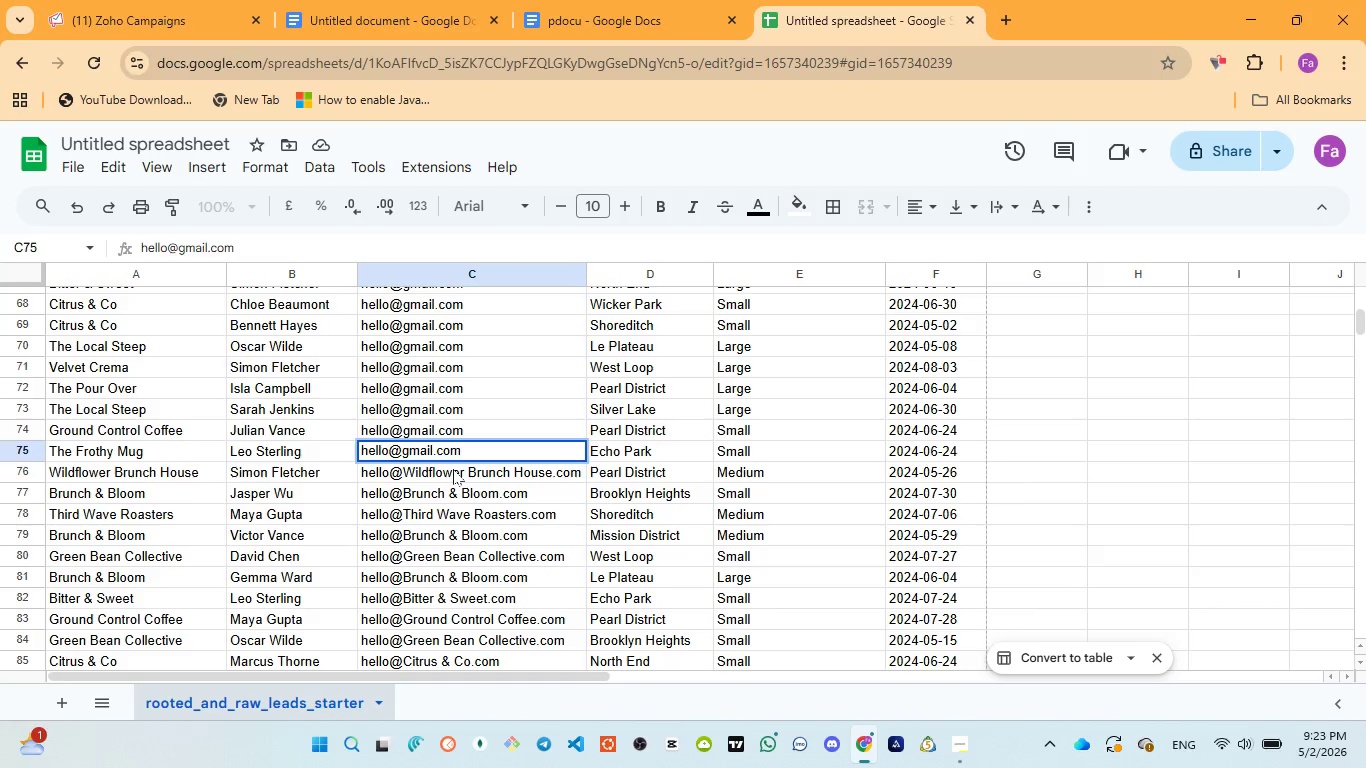 
double_click([453, 469])
 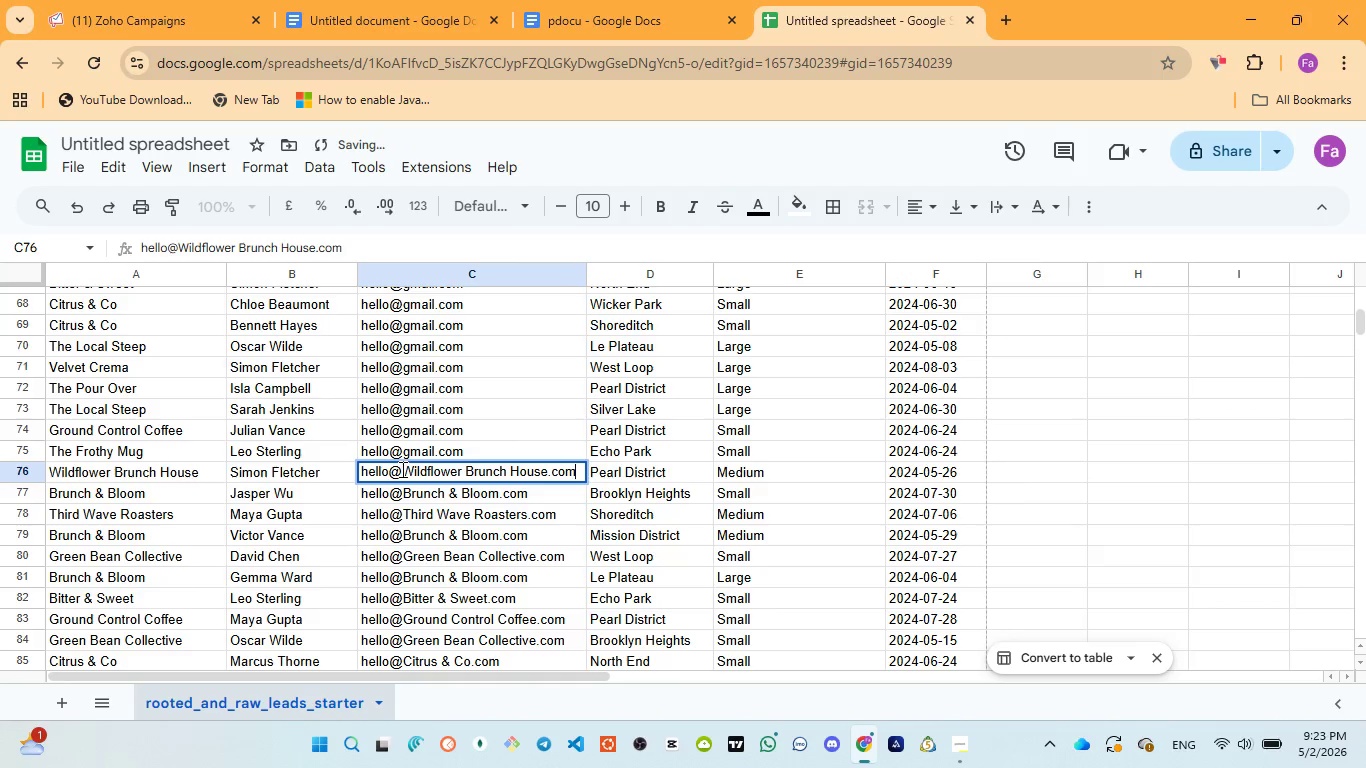 
left_click_drag(start_coordinate=[401, 469], to_coordinate=[547, 466])
 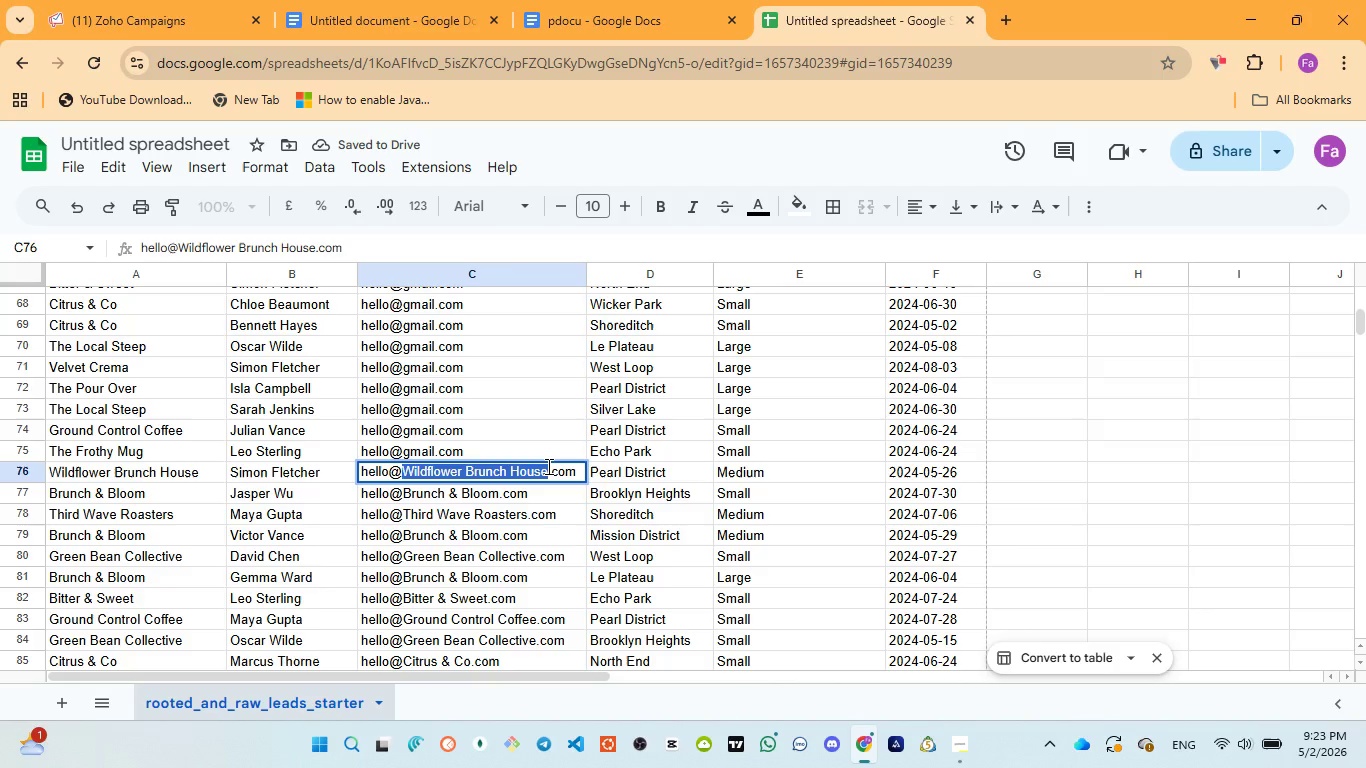 
key(Control+V)
 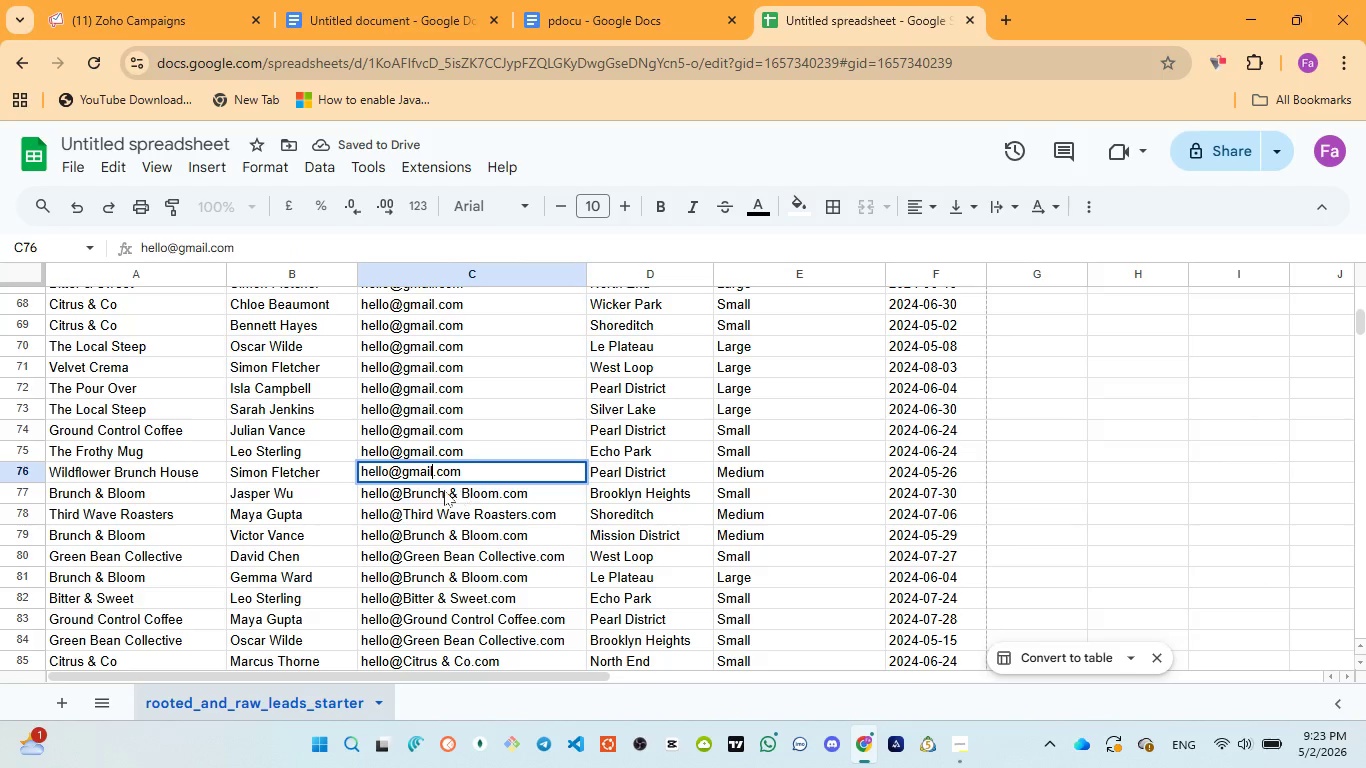 
left_click([443, 490])
 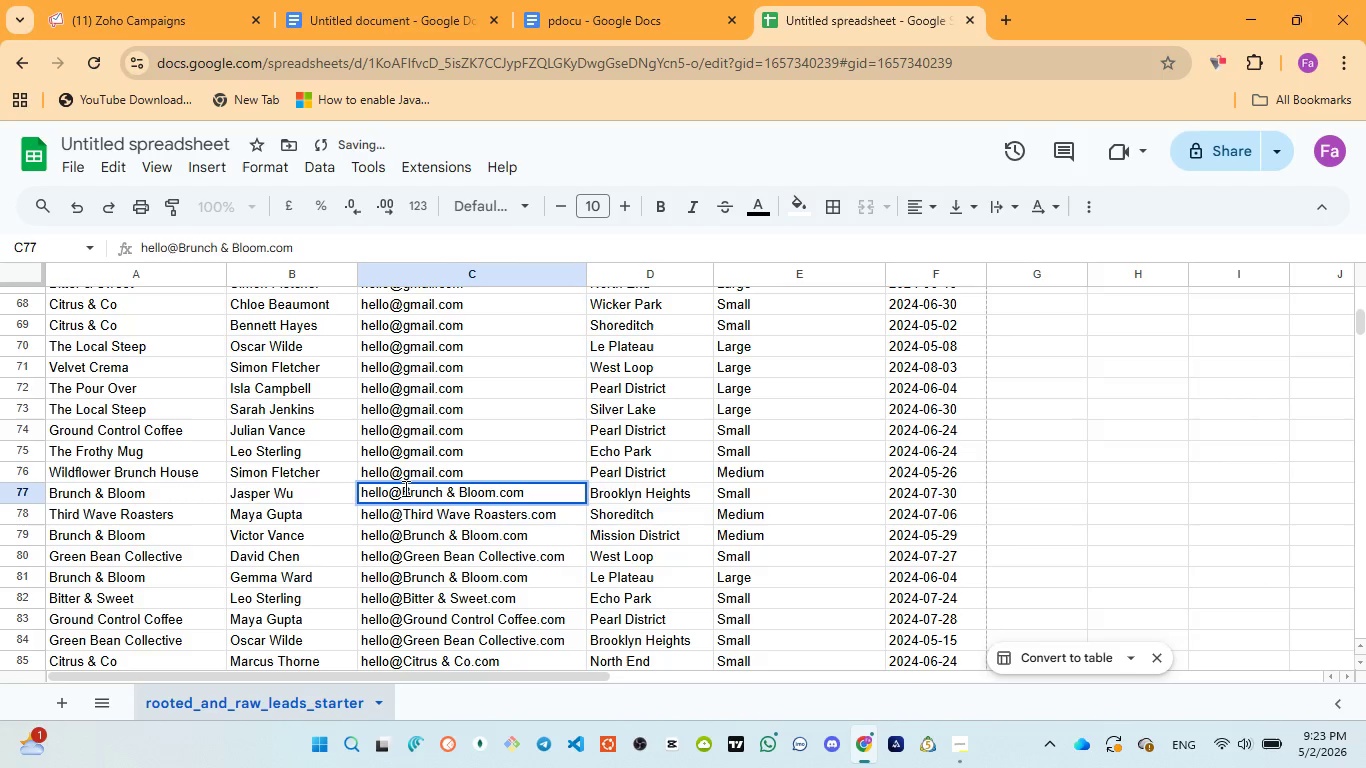 
left_click_drag(start_coordinate=[404, 488], to_coordinate=[496, 490])
 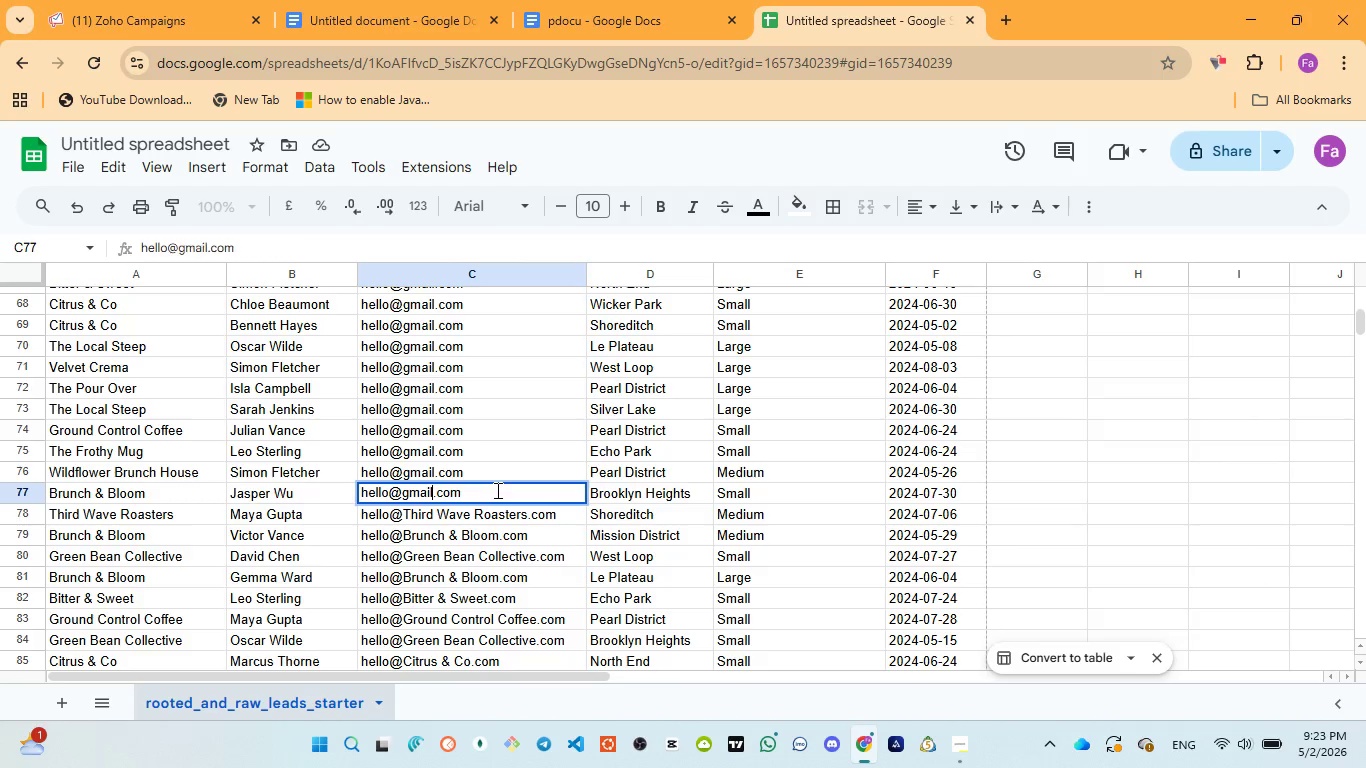 
key(Control+V)
 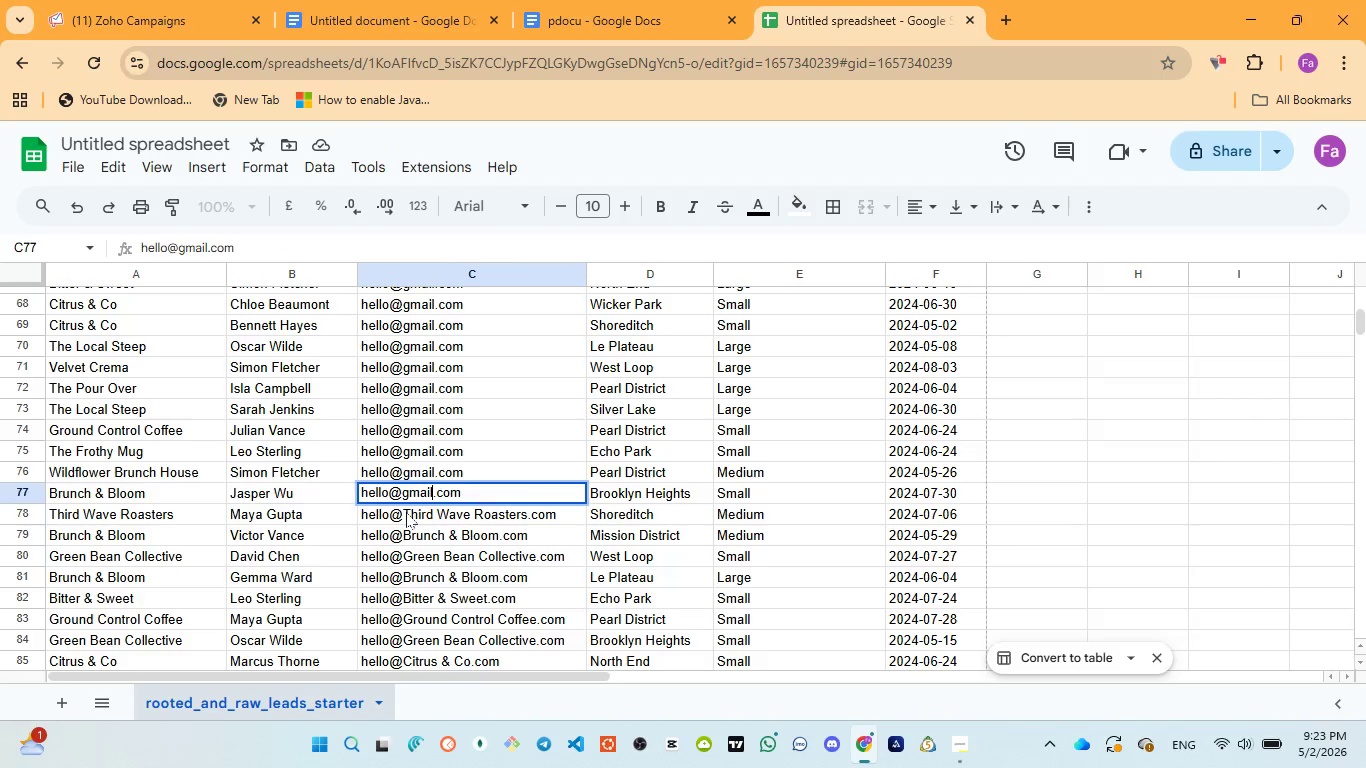 
double_click([406, 512])
 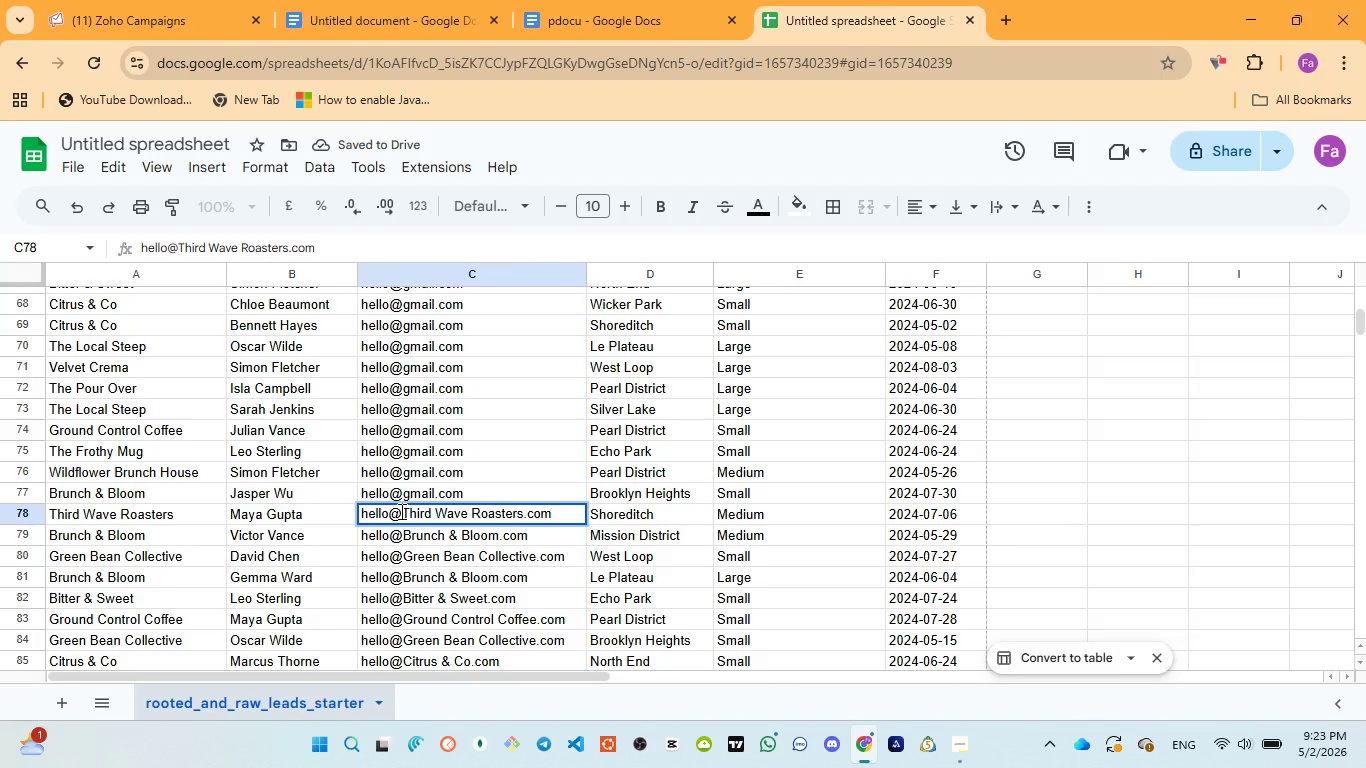 
left_click_drag(start_coordinate=[402, 510], to_coordinate=[521, 514])
 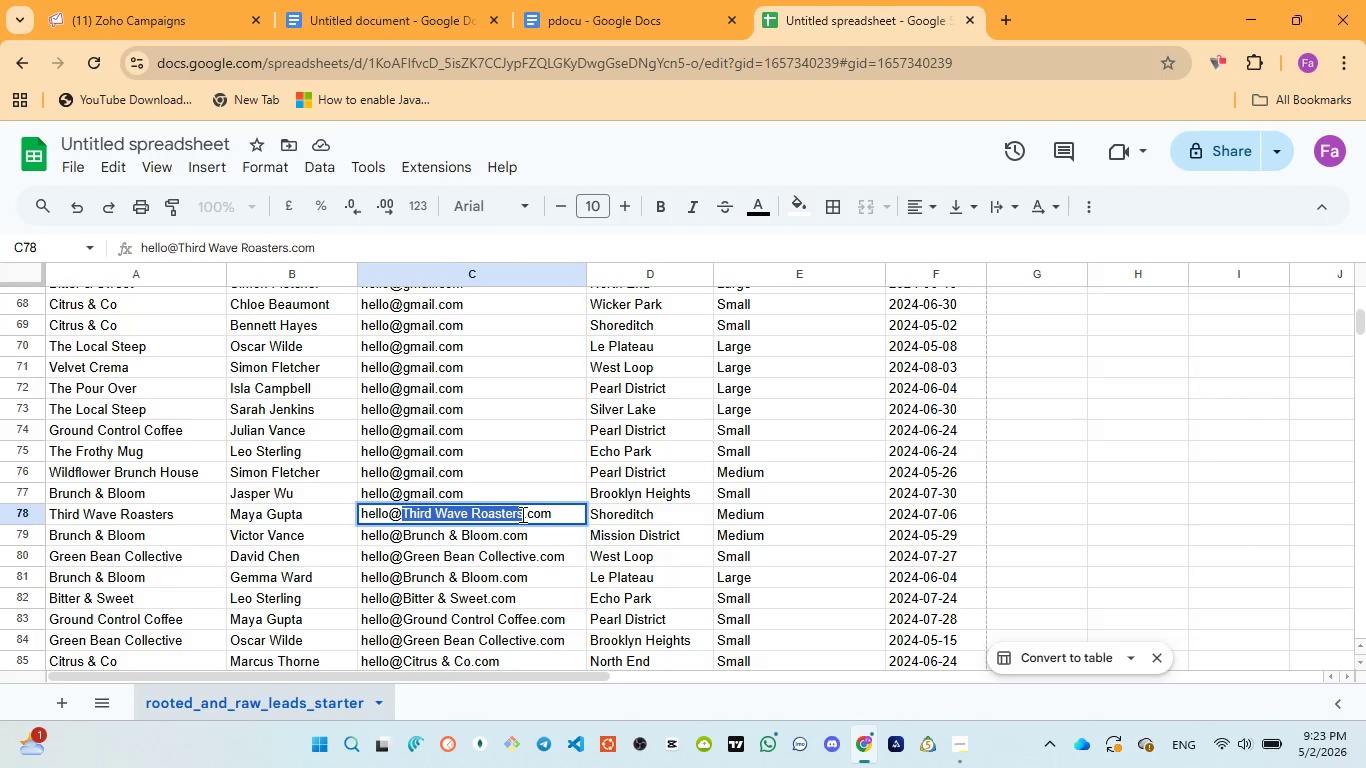 
key(Control+V)
 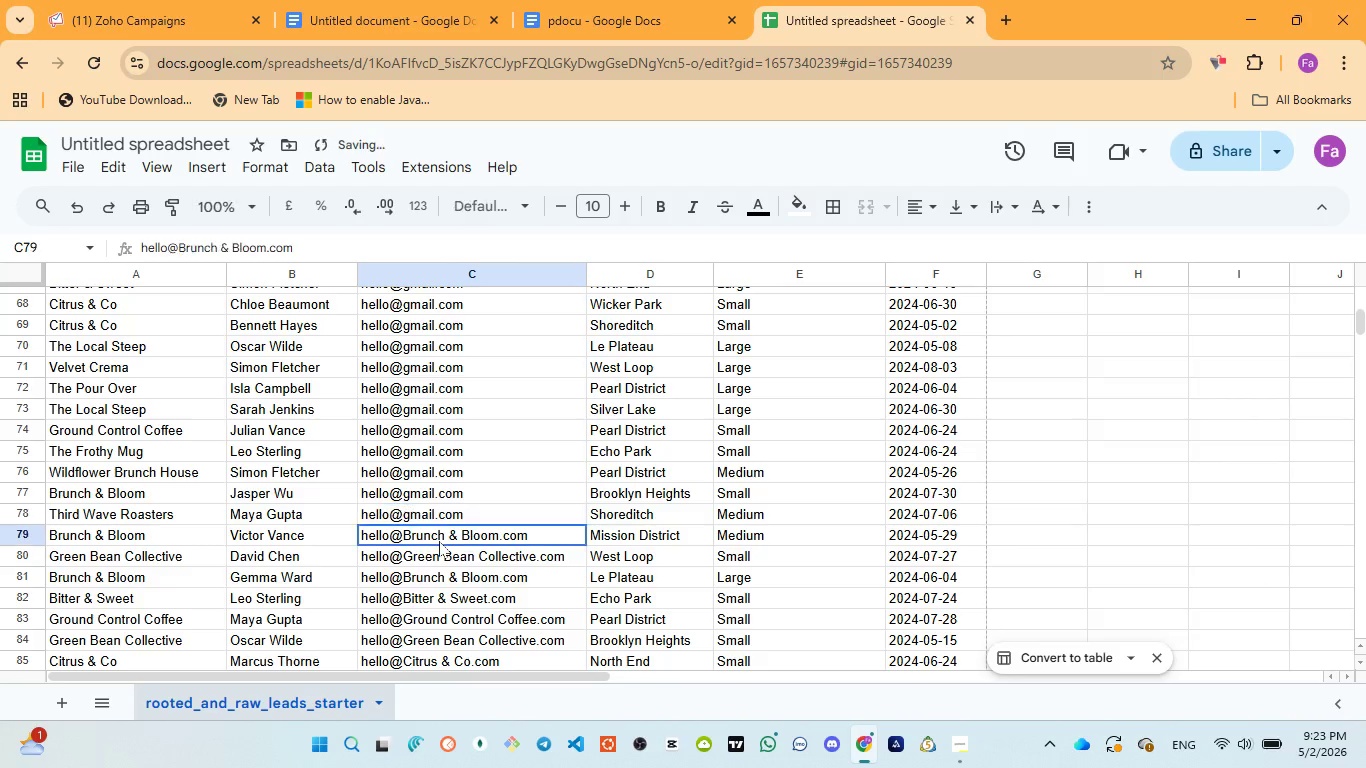 
double_click([439, 541])
 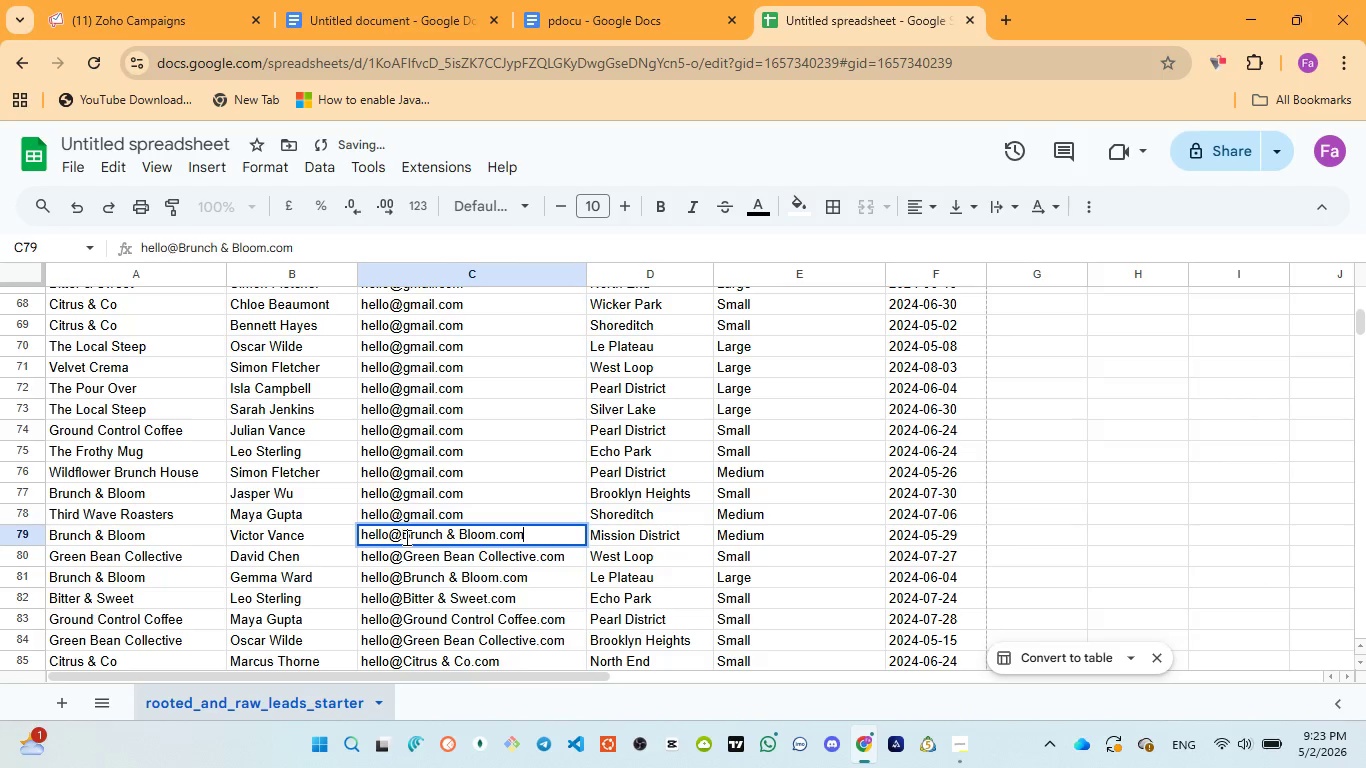 
left_click_drag(start_coordinate=[405, 537], to_coordinate=[494, 529])
 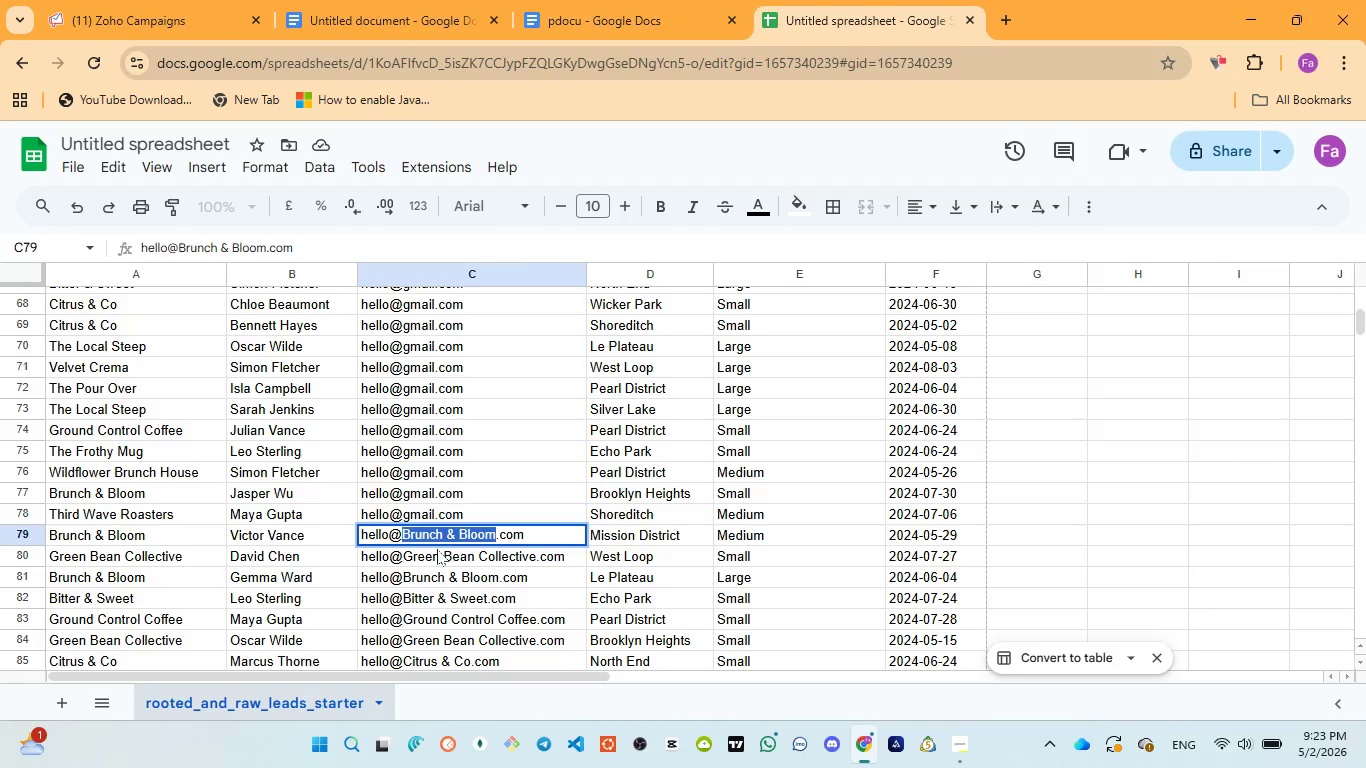 
key(Control+V)
 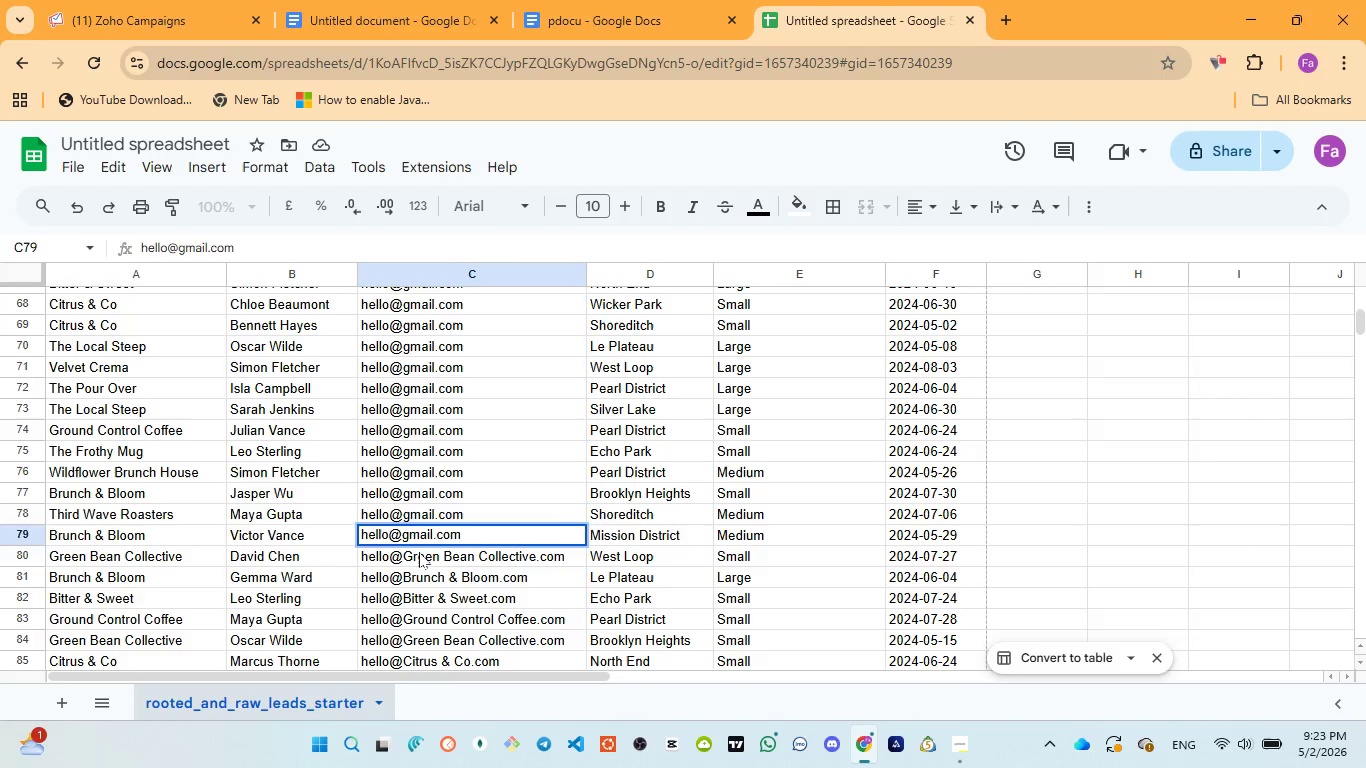 
double_click([419, 552])
 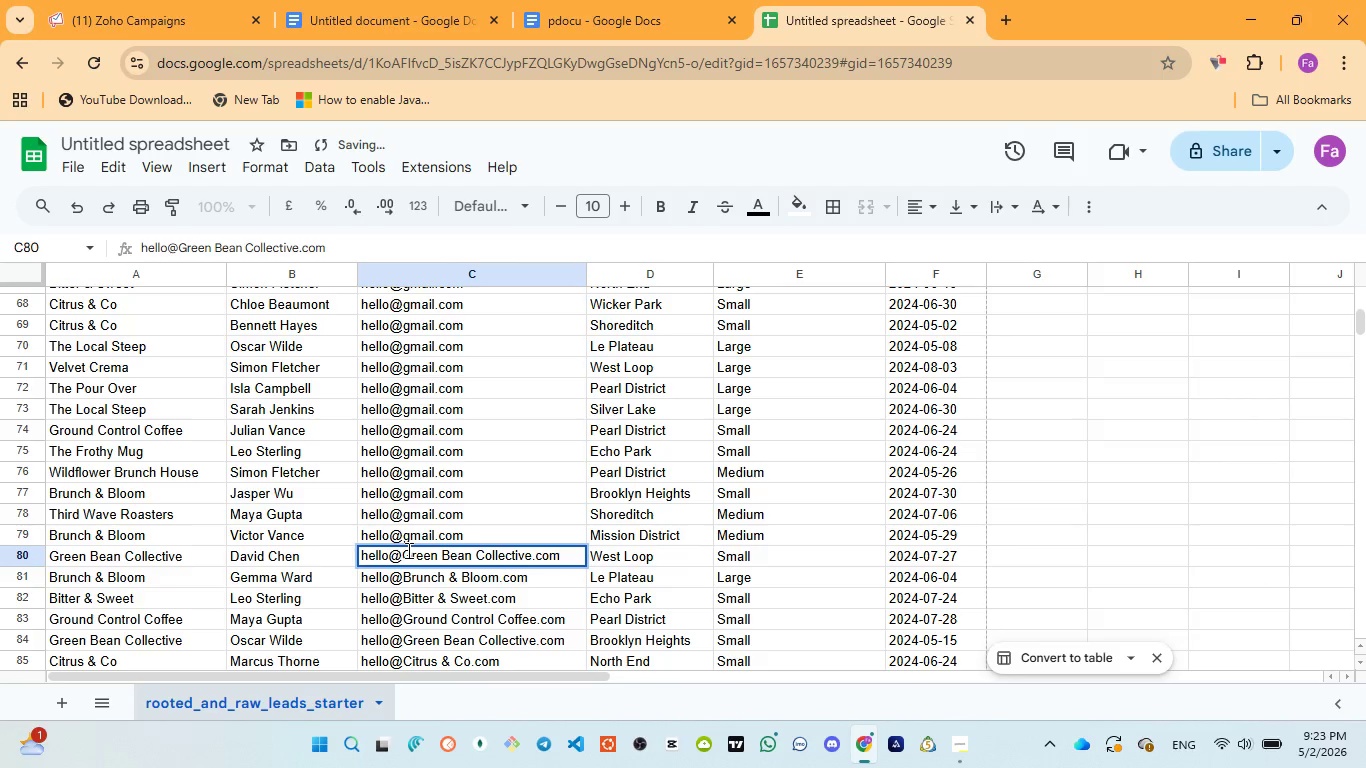 
left_click_drag(start_coordinate=[406, 550], to_coordinate=[529, 558])
 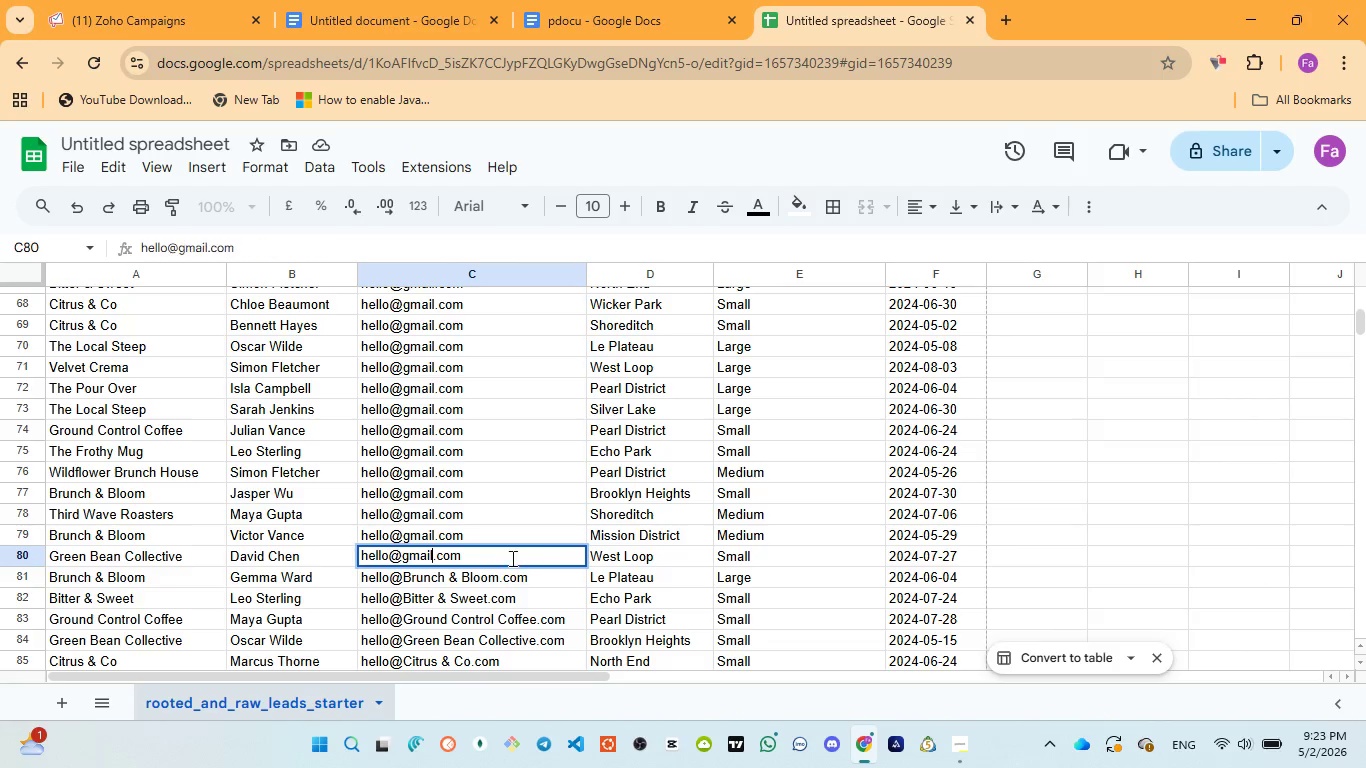 
key(Control+V)
 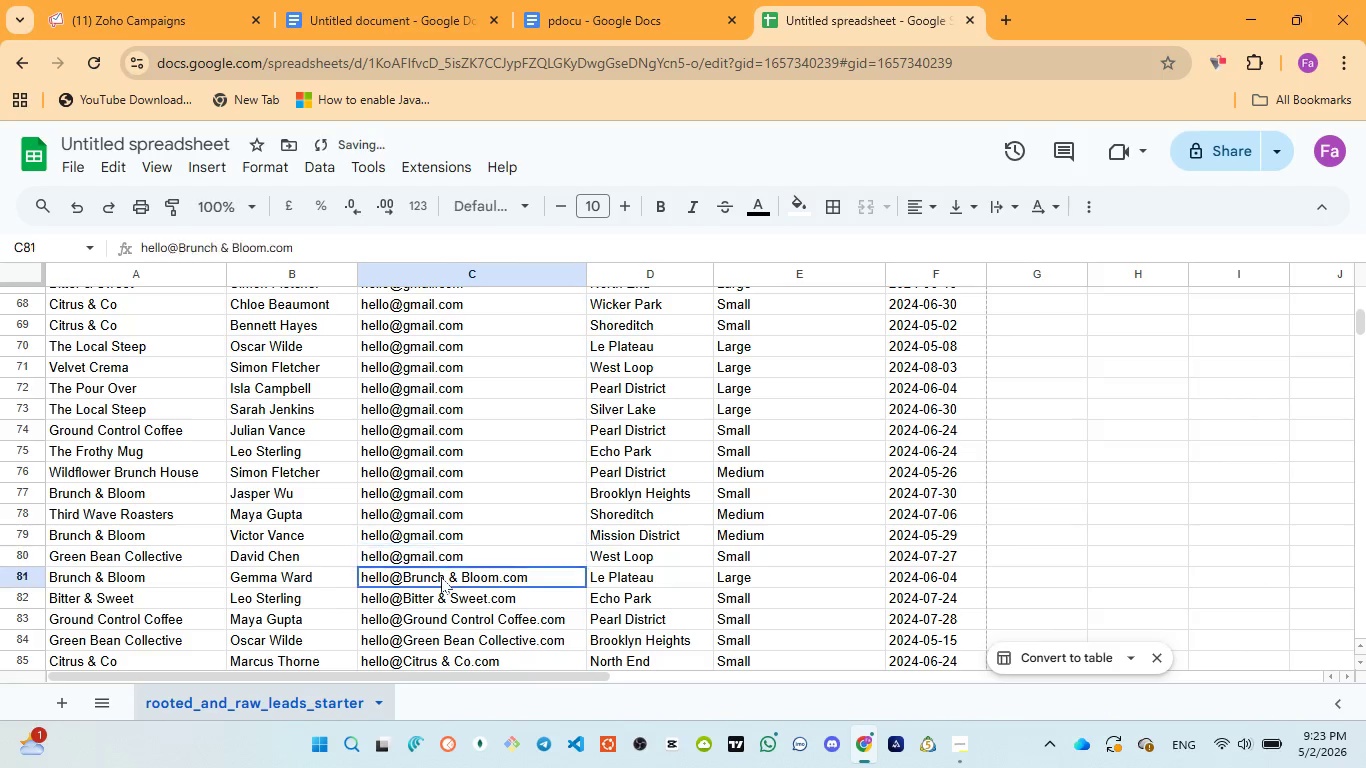 
double_click([441, 577])
 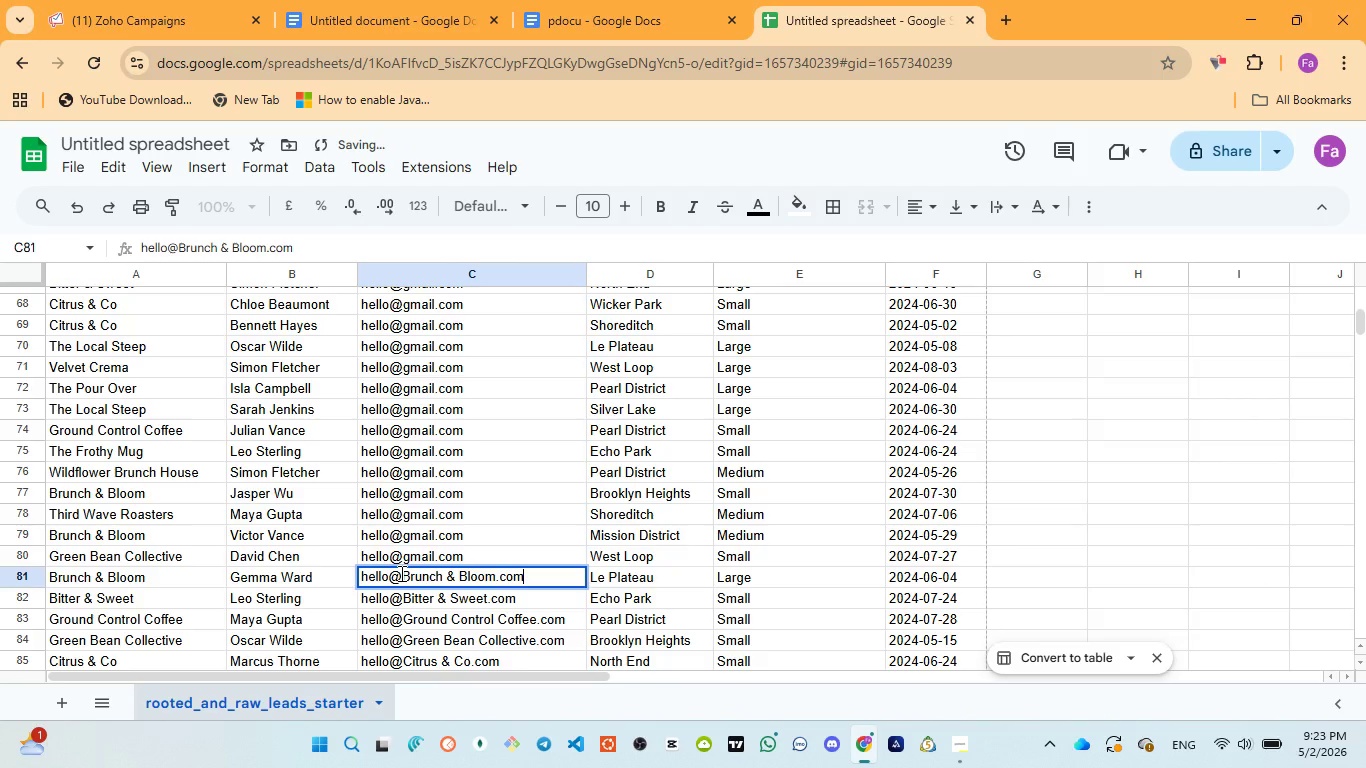 
left_click_drag(start_coordinate=[405, 572], to_coordinate=[493, 571])
 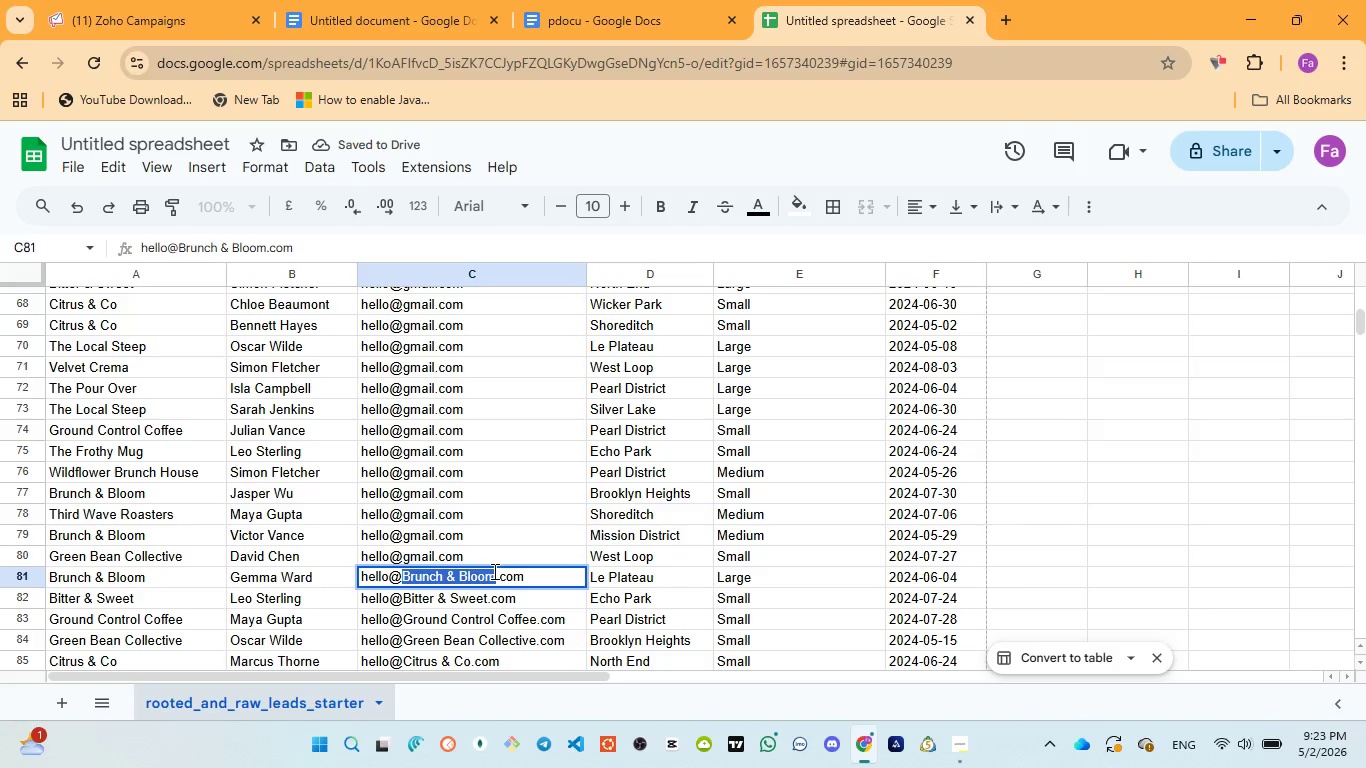 
key(Control+V)
 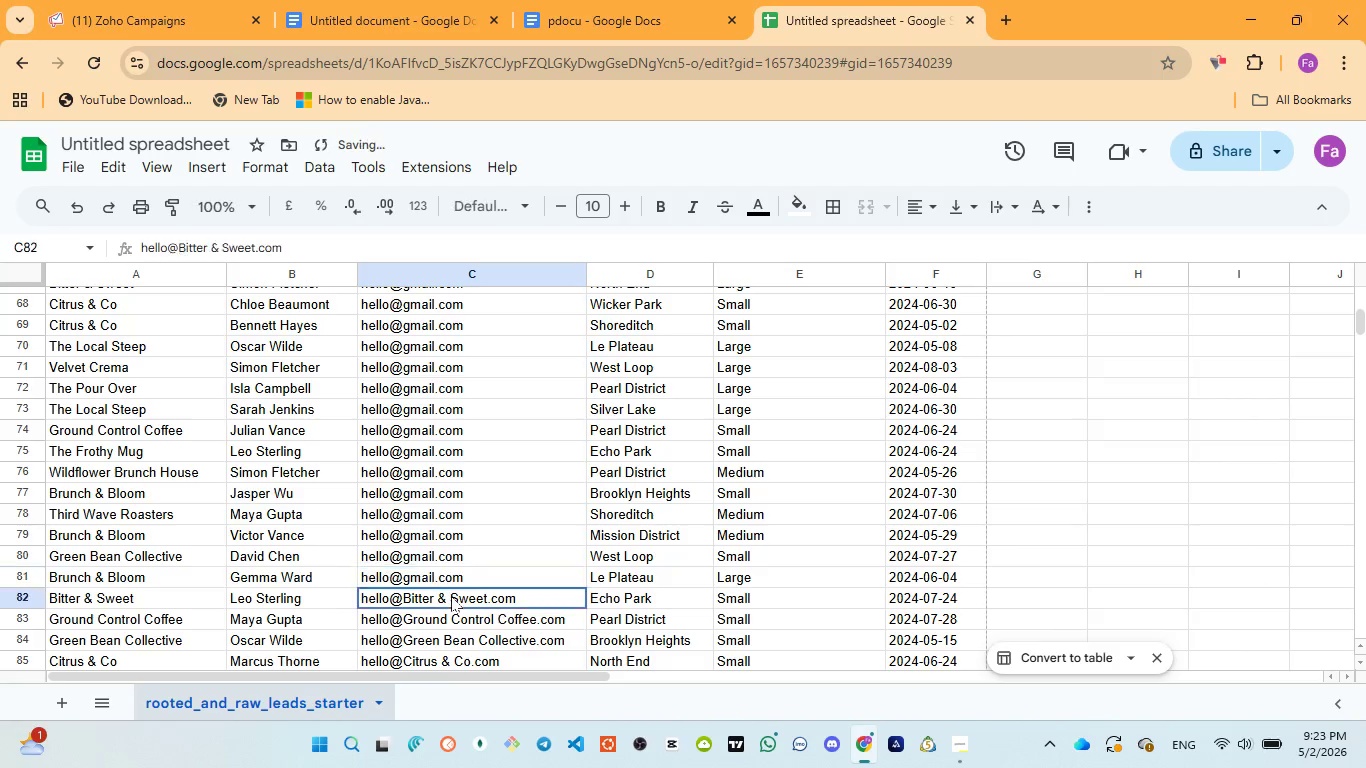 
double_click([451, 596])
 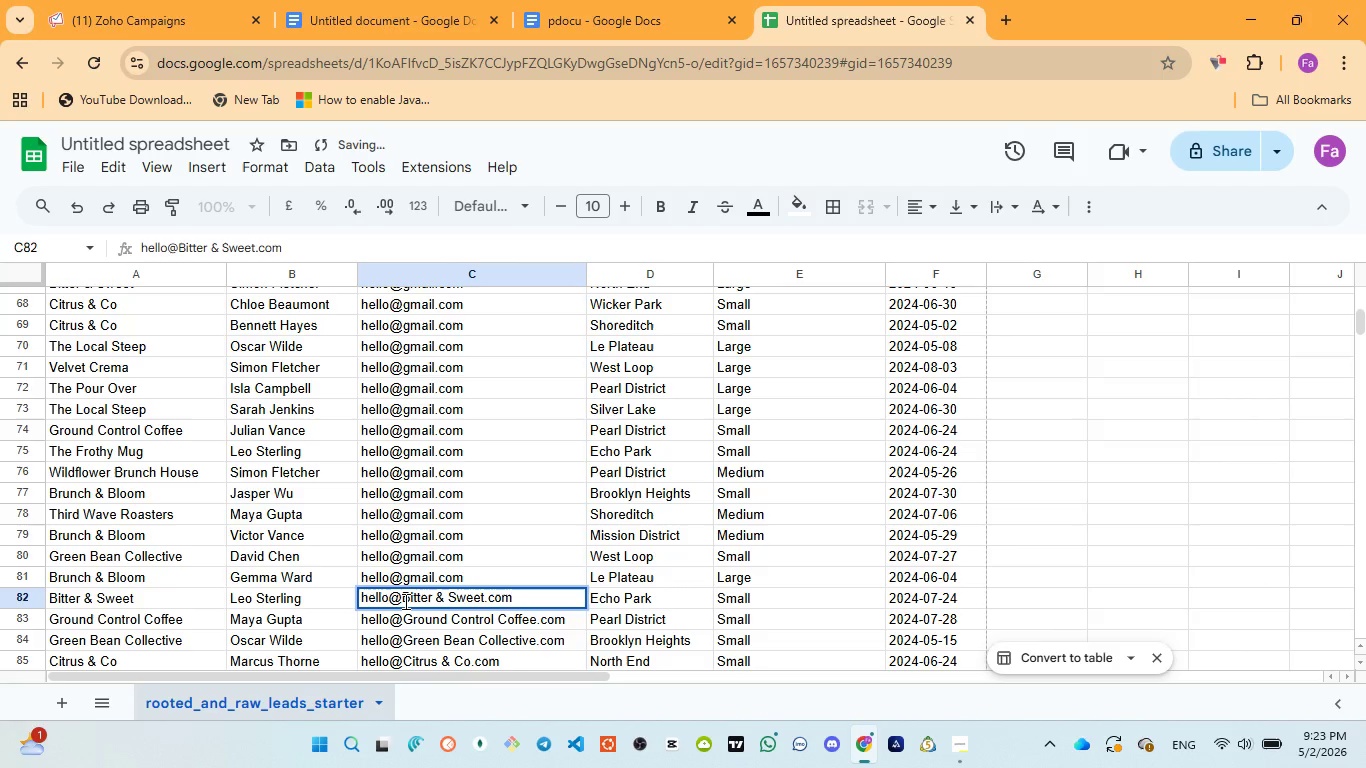 
left_click_drag(start_coordinate=[404, 601], to_coordinate=[483, 594])
 